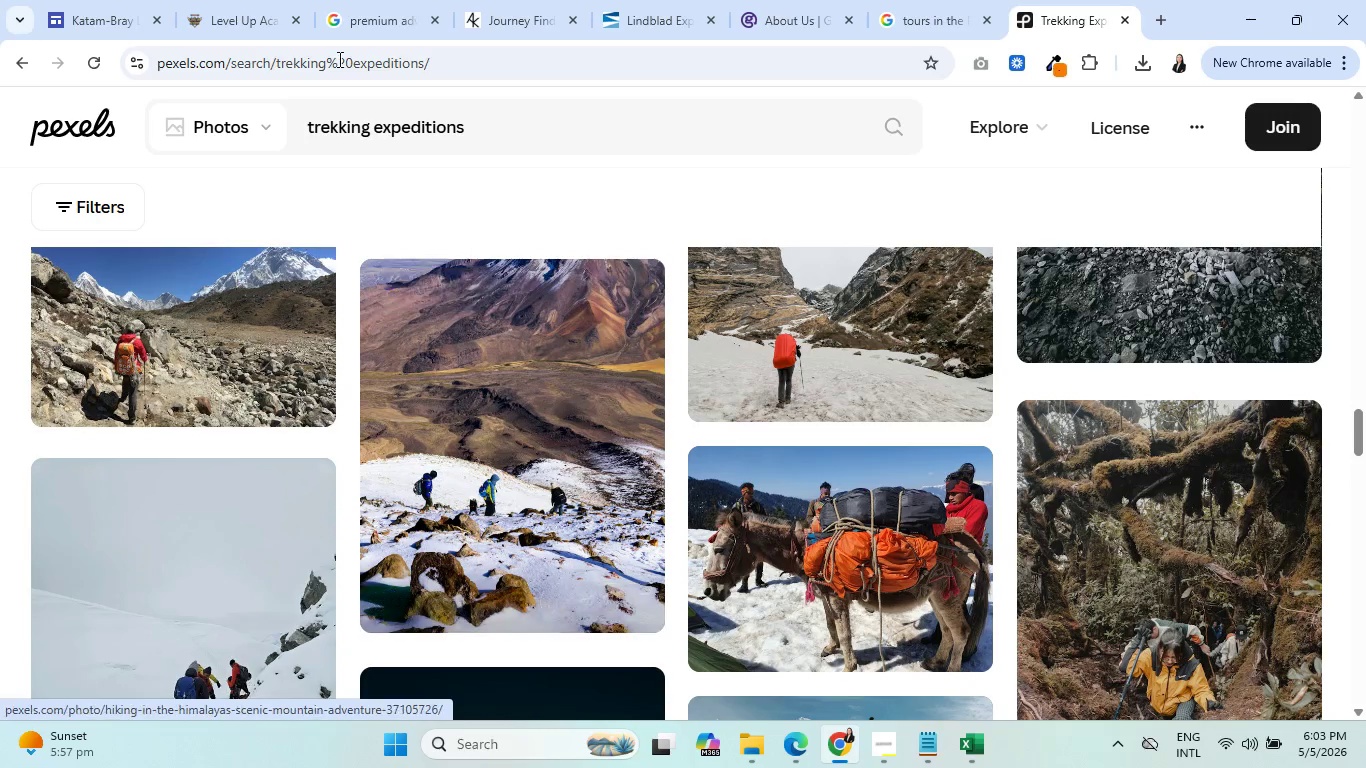 
left_click([234, 0])
 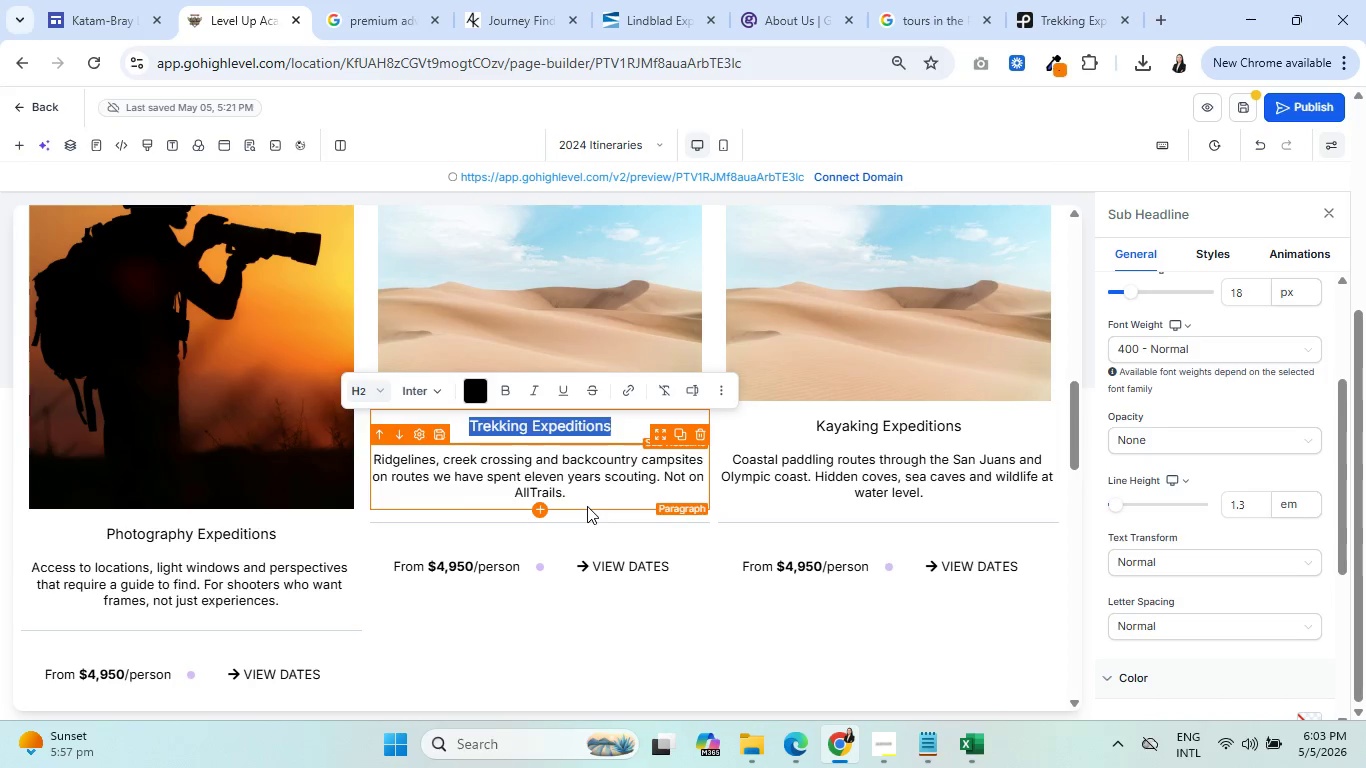 
left_click([1079, 0])
 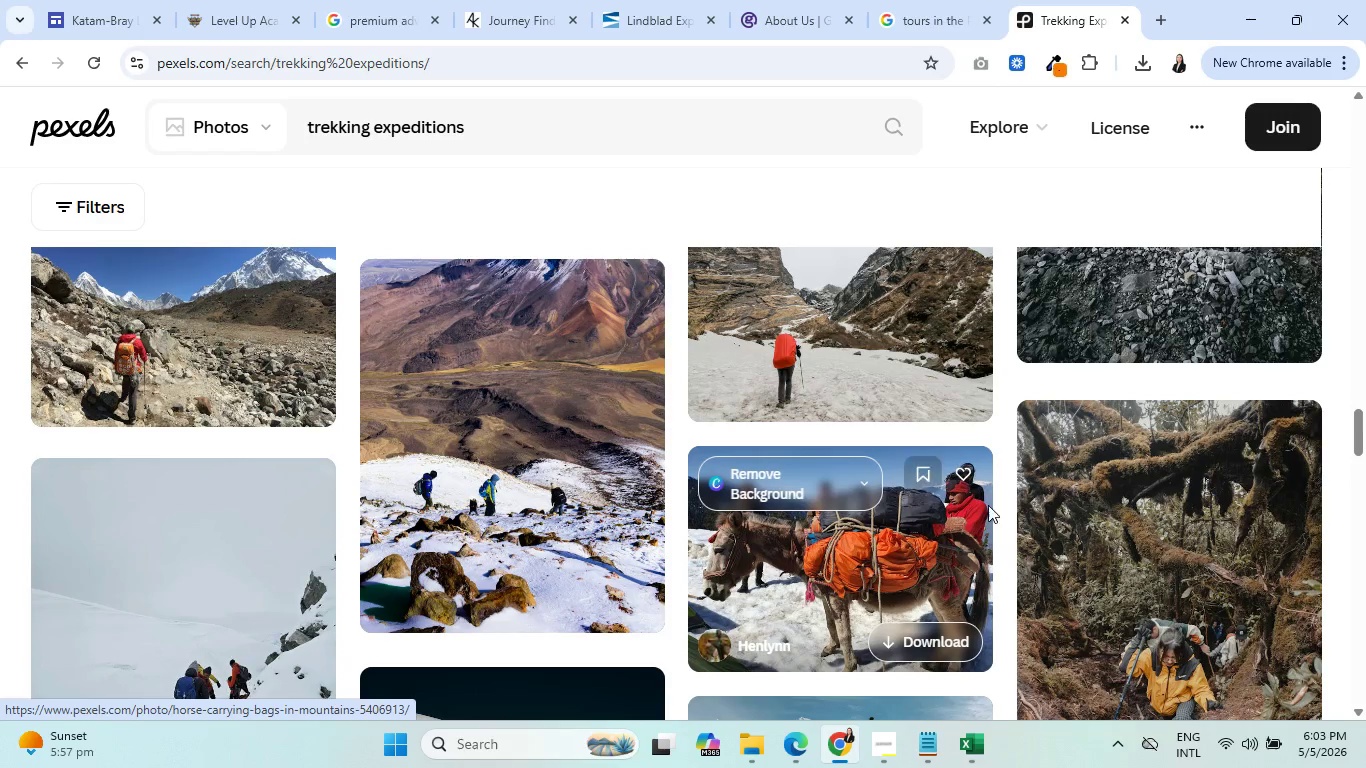 
scroll: coordinate [772, 616], scroll_direction: up, amount: 14.0
 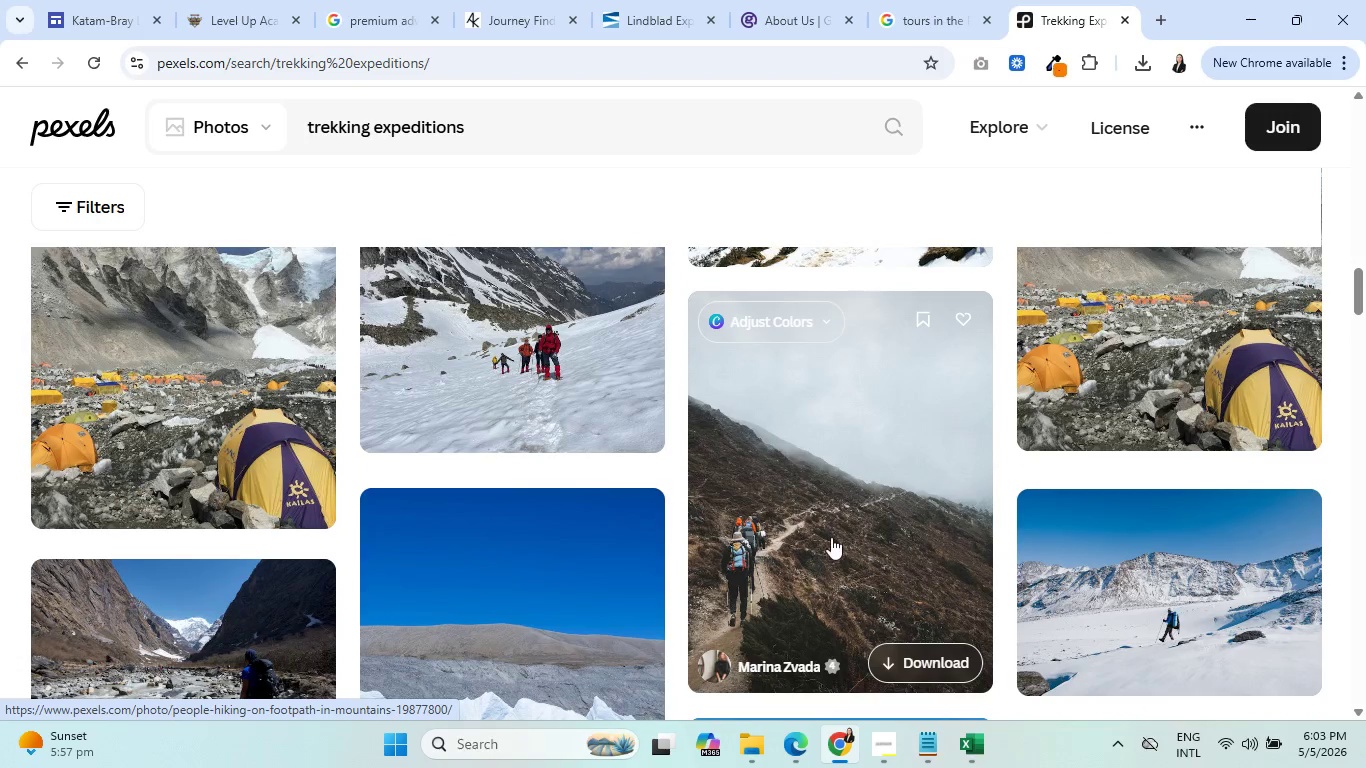 
left_click([831, 537])
 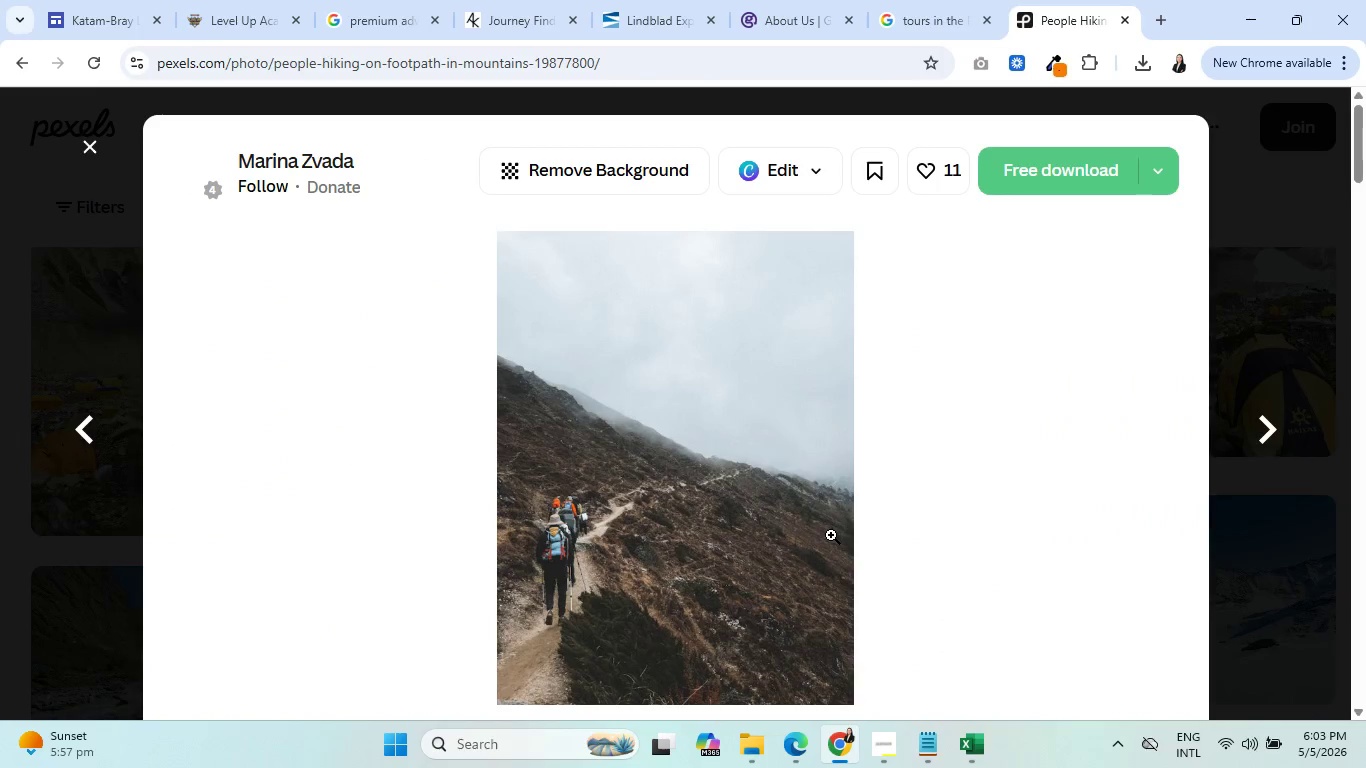 
scroll: coordinate [833, 536], scroll_direction: down, amount: 3.0
 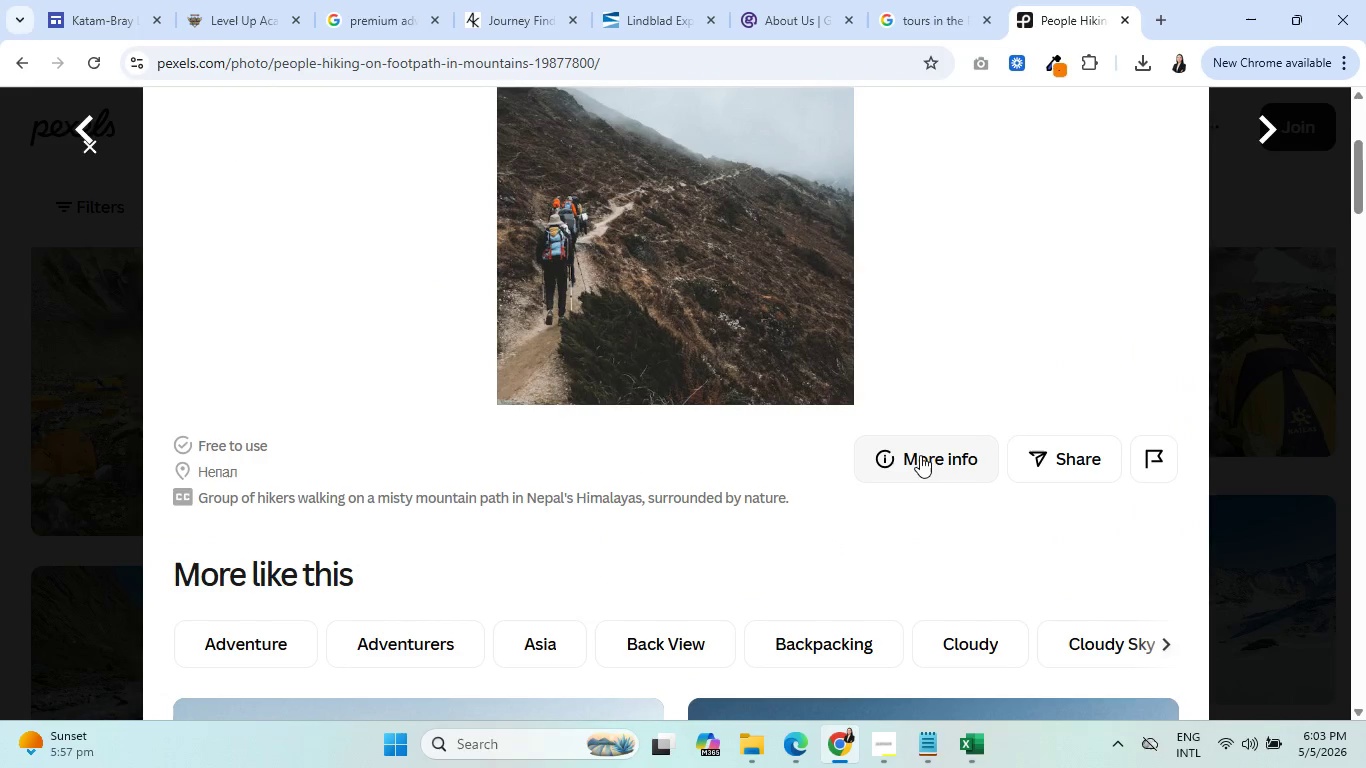 
left_click([926, 455])
 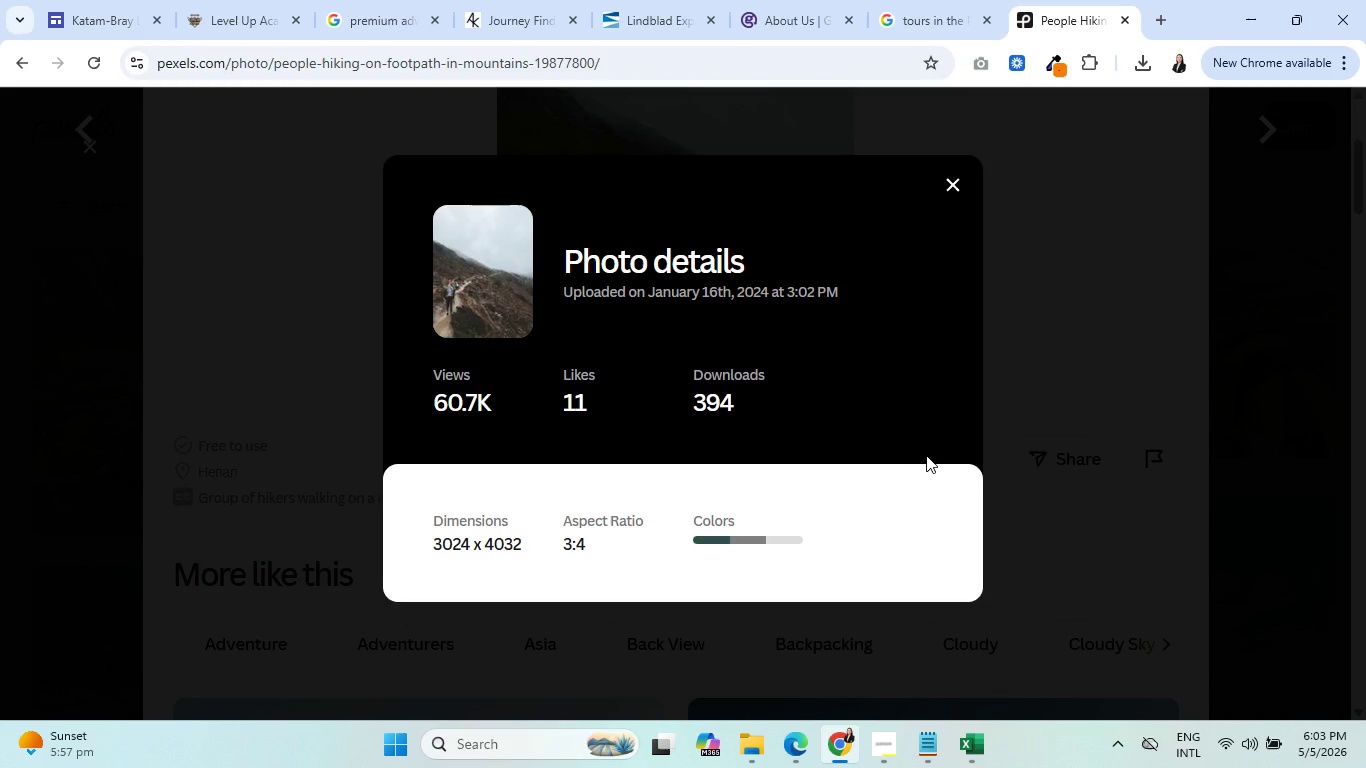 
wait(11.53)
 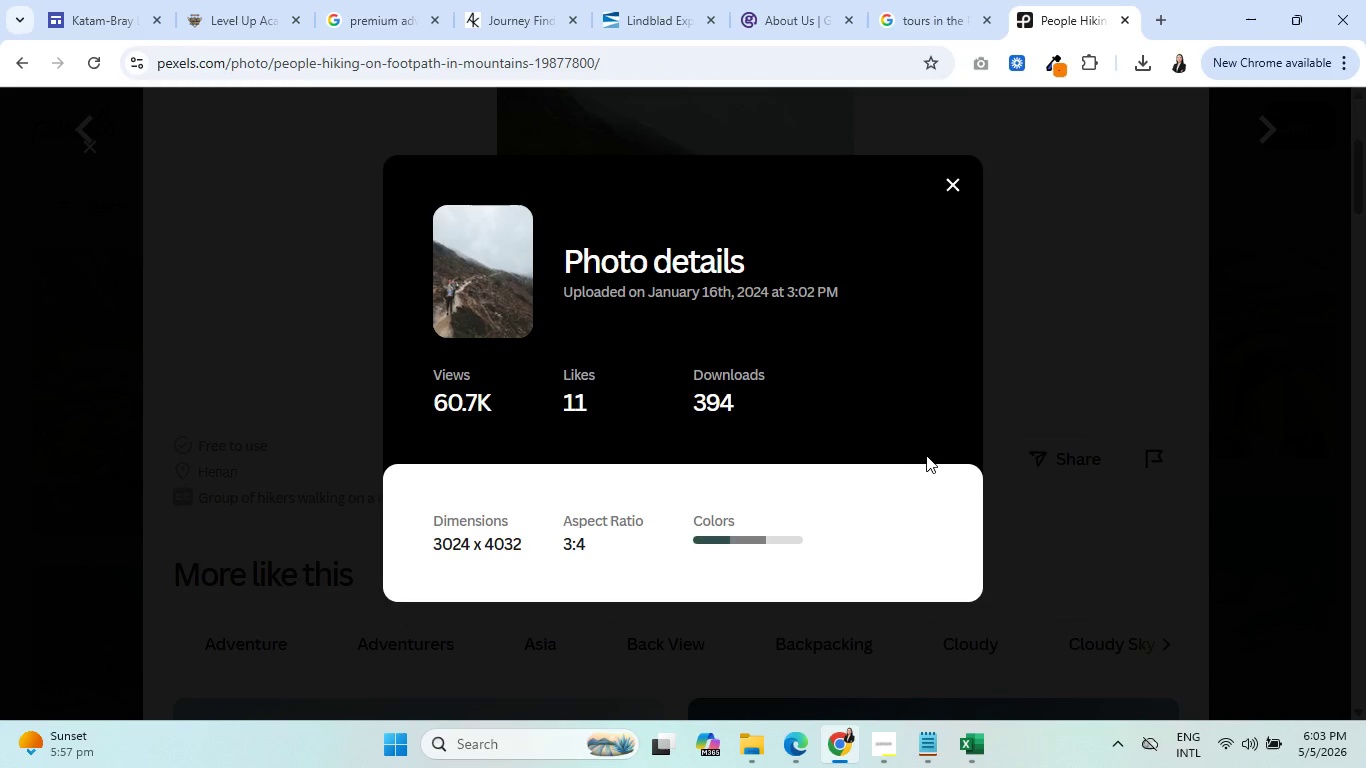 
left_click([954, 179])
 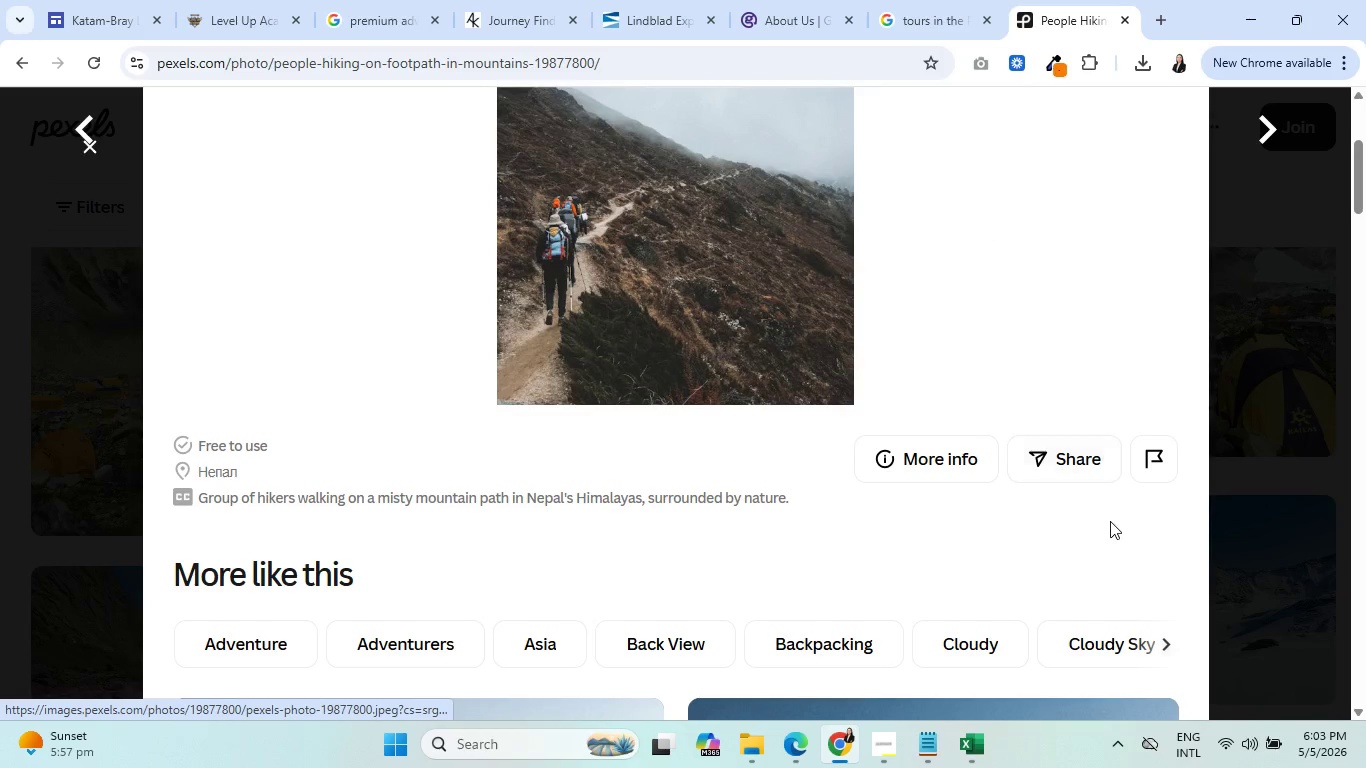 
scroll: coordinate [1090, 503], scroll_direction: down, amount: 8.0
 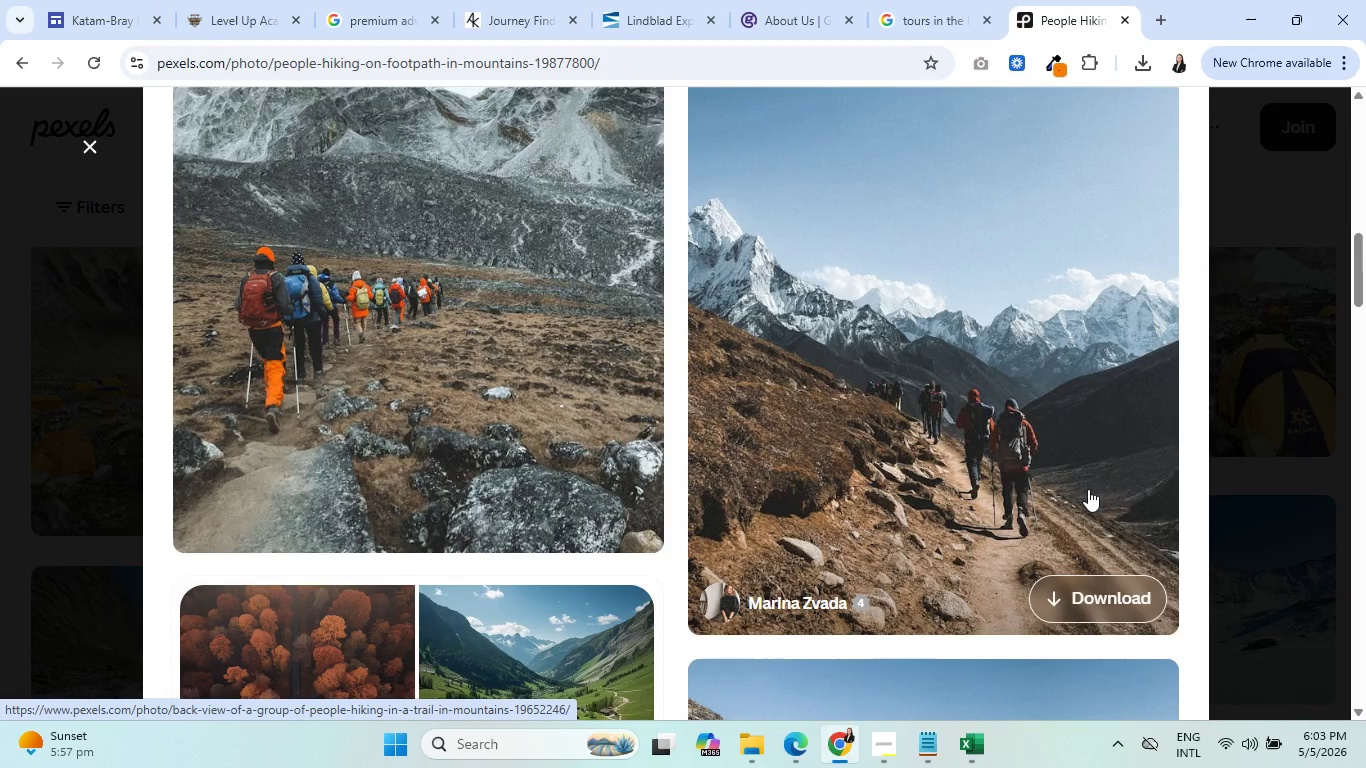 
scroll: coordinate [1077, 488], scroll_direction: up, amount: 9.0
 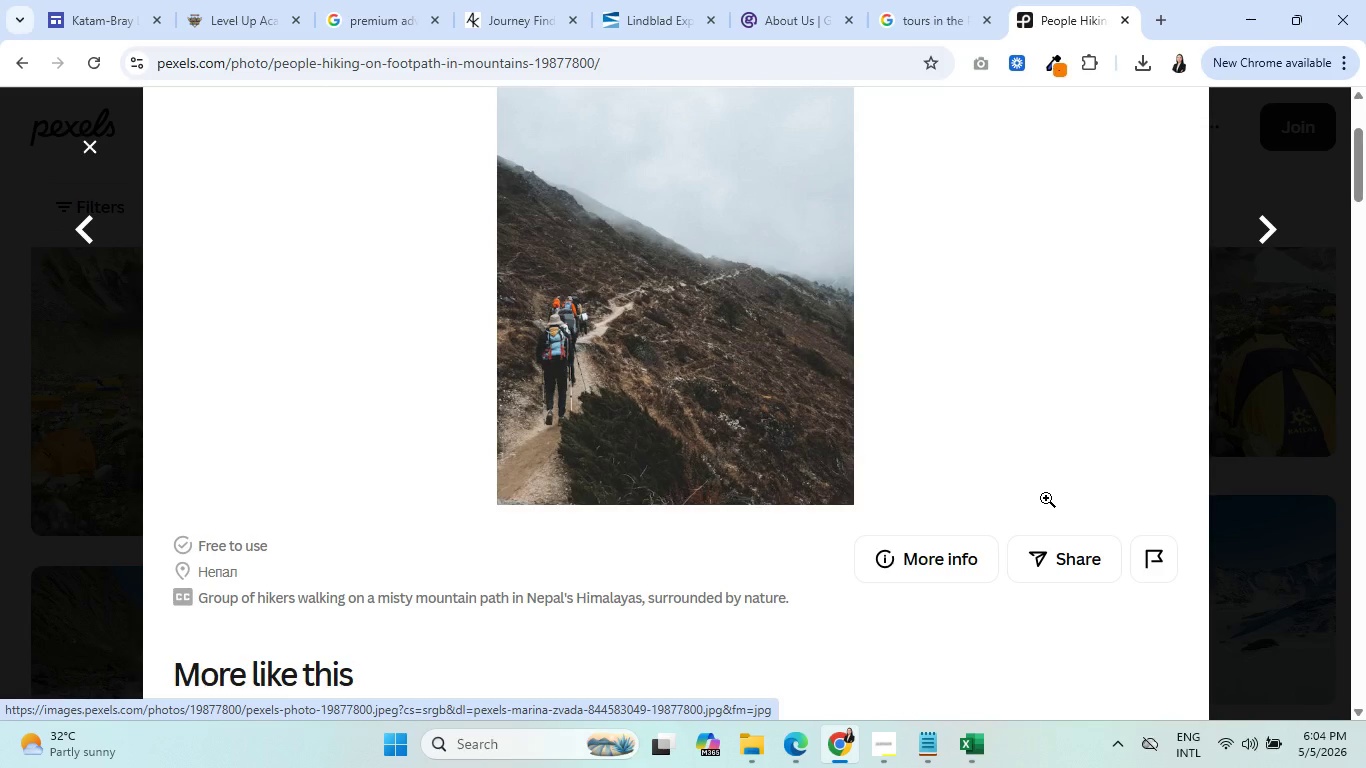 
wait(31.79)
 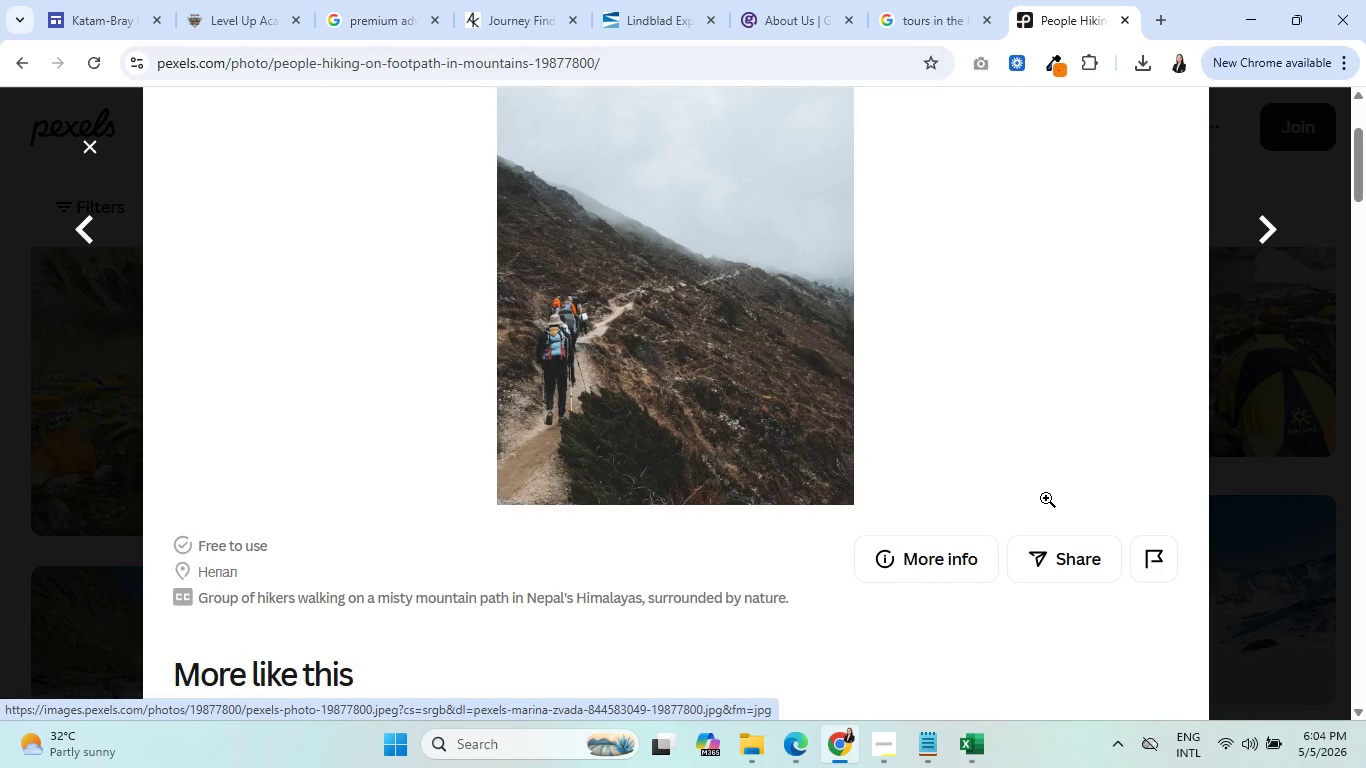 
scroll: coordinate [1044, 502], scroll_direction: down, amount: 16.0
 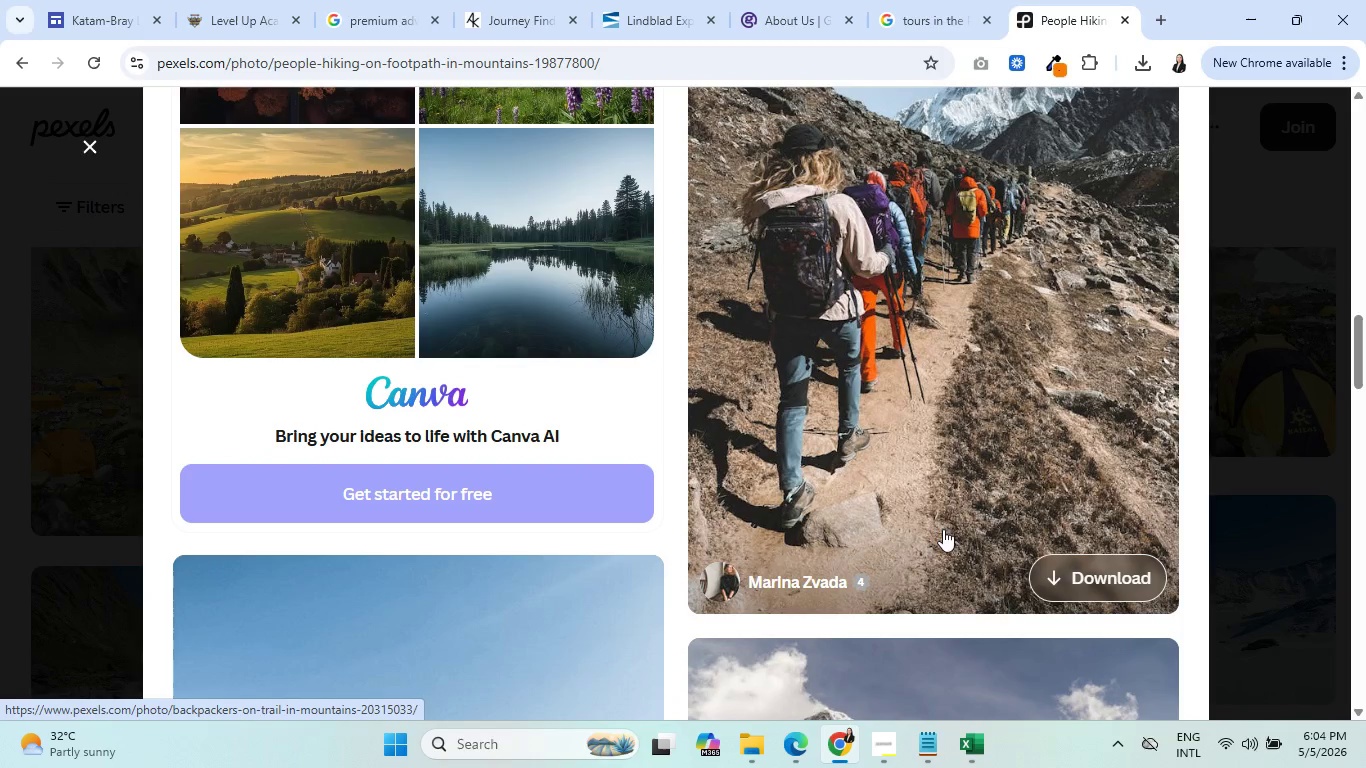 
left_click([924, 458])
 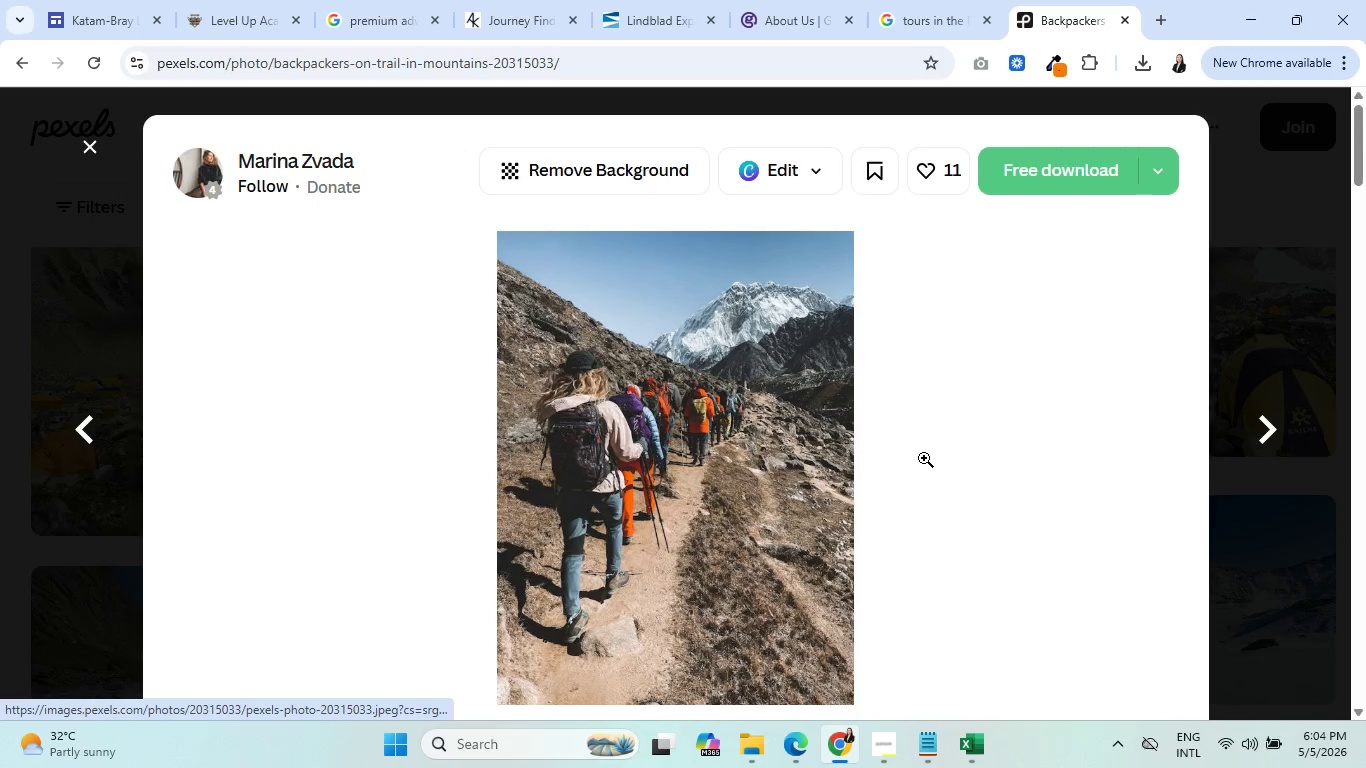 
scroll: coordinate [674, 510], scroll_direction: down, amount: 4.0
 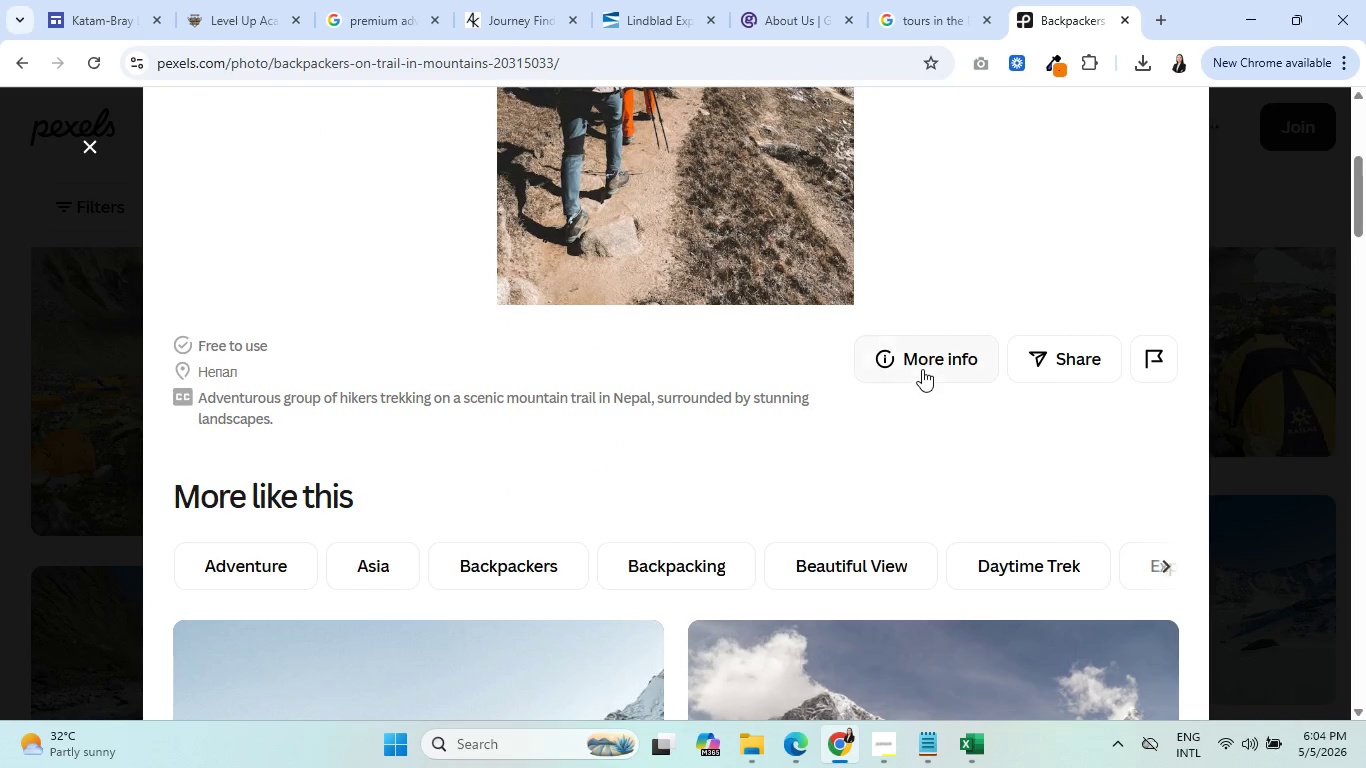 
left_click([921, 367])
 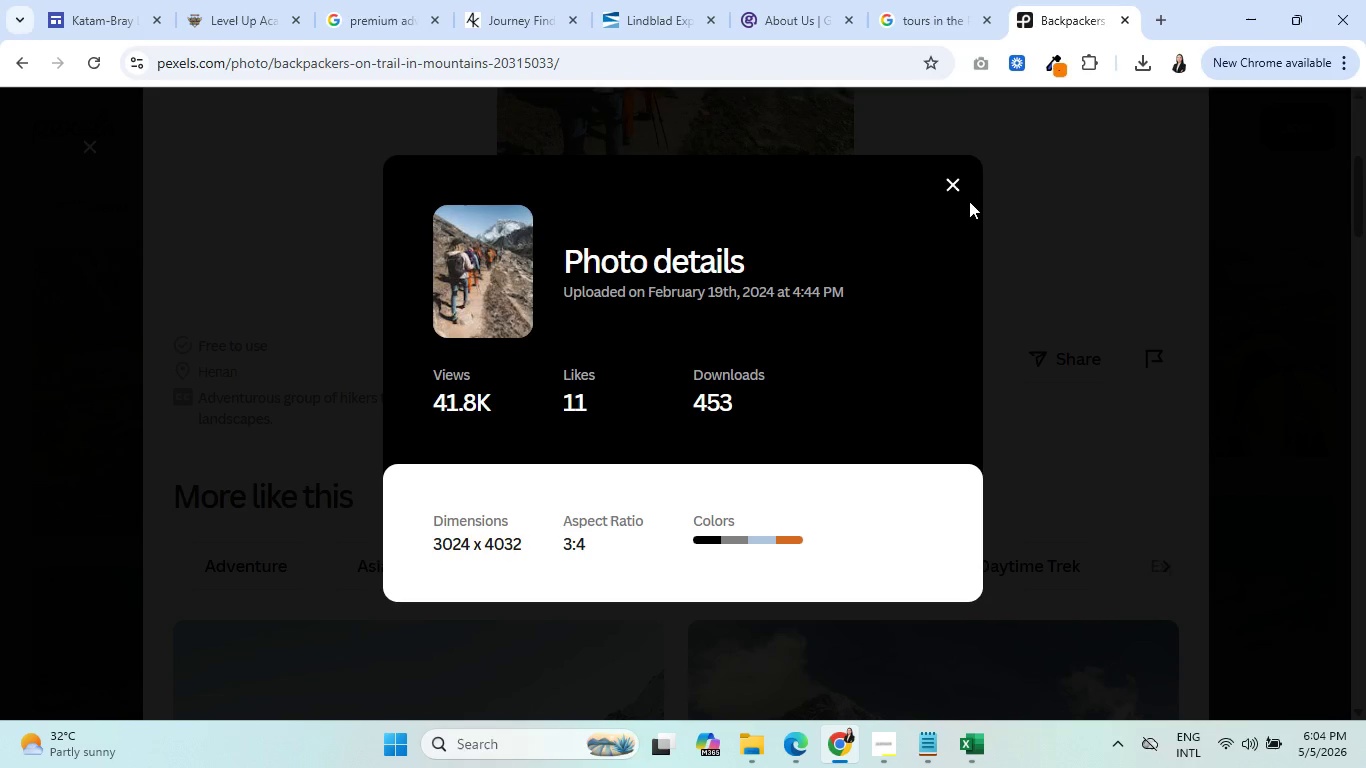 
left_click([954, 184])
 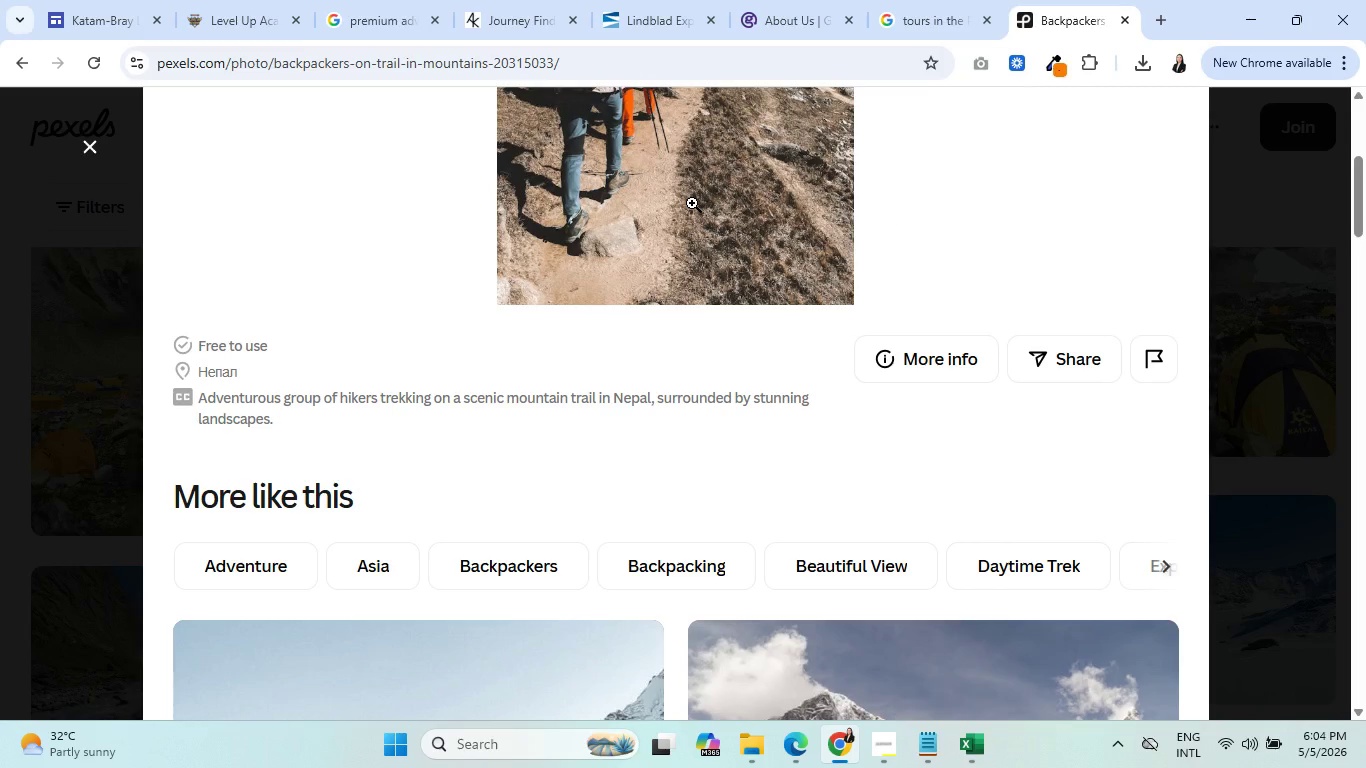 
right_click([693, 203])
 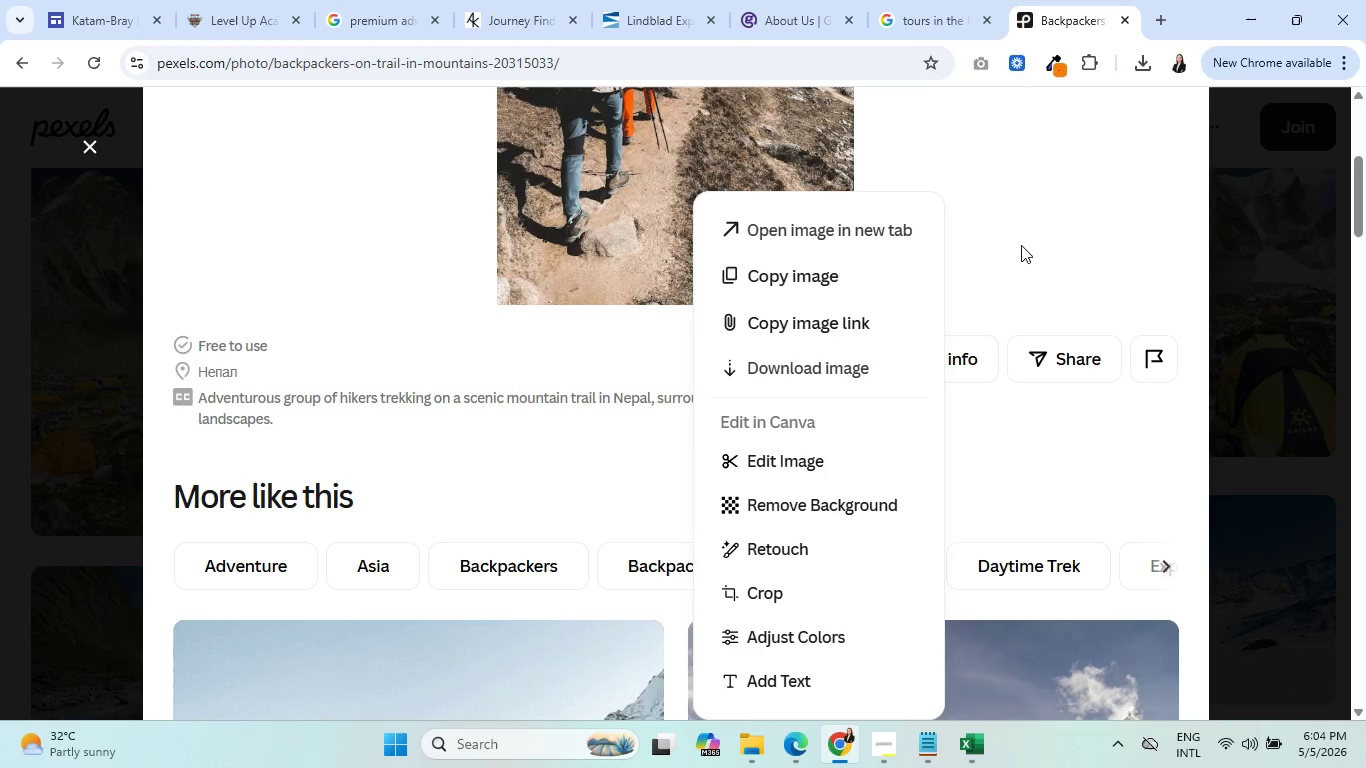 
left_click([800, 361])
 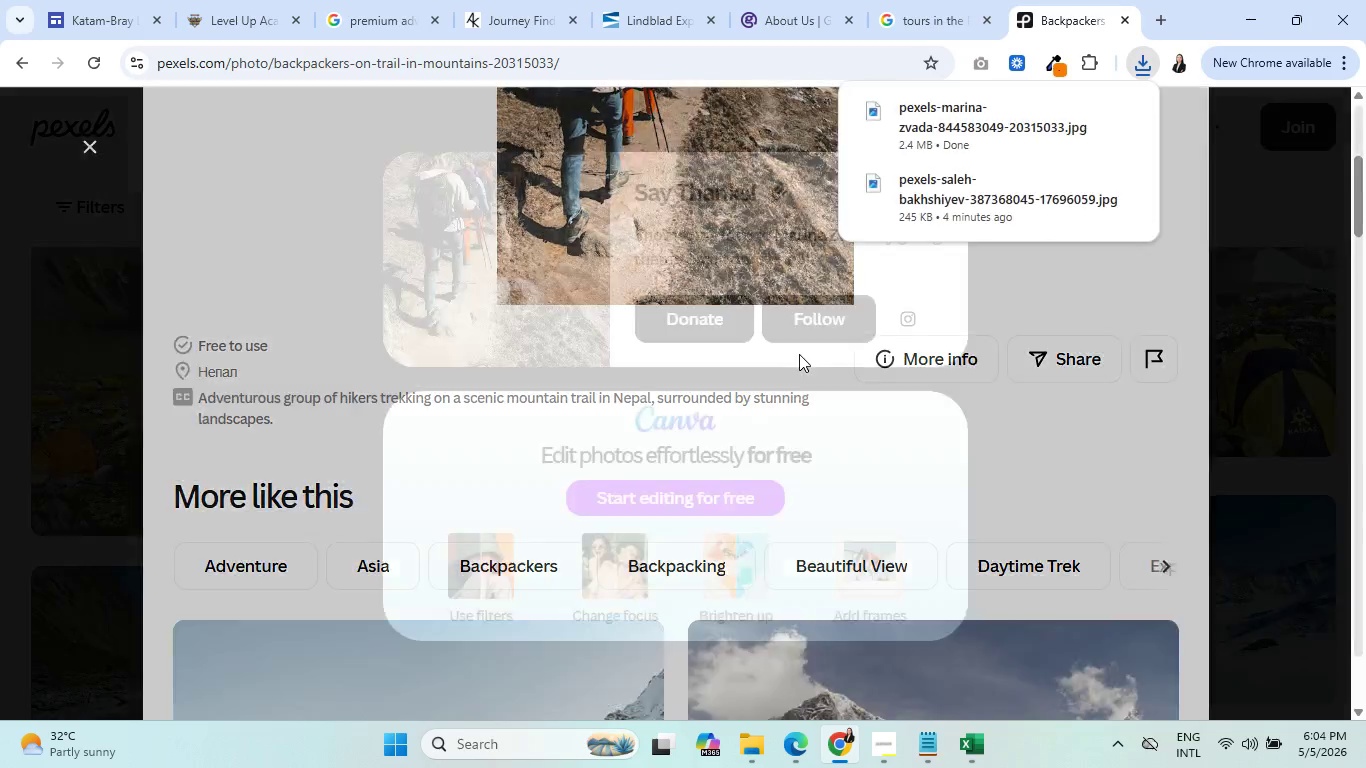 
mouse_move([861, 322])
 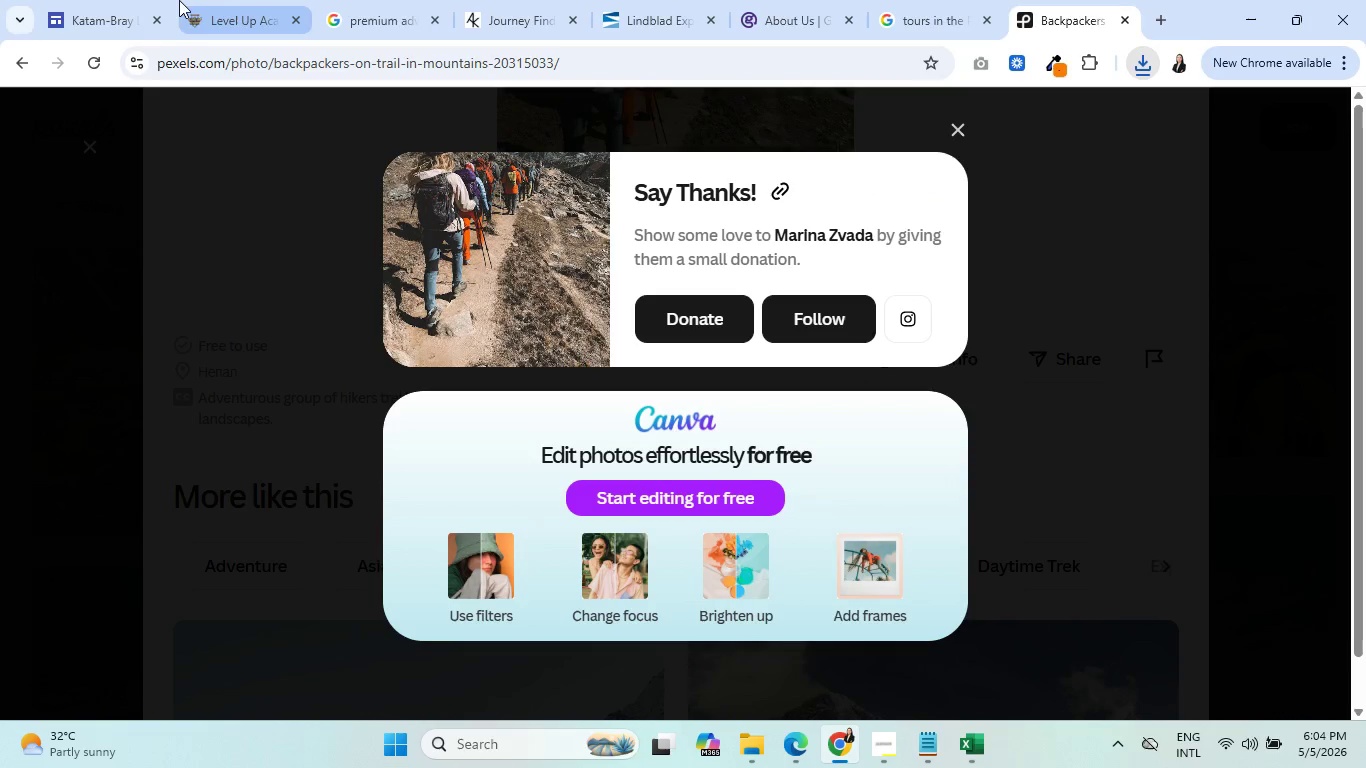 
left_click([228, 0])
 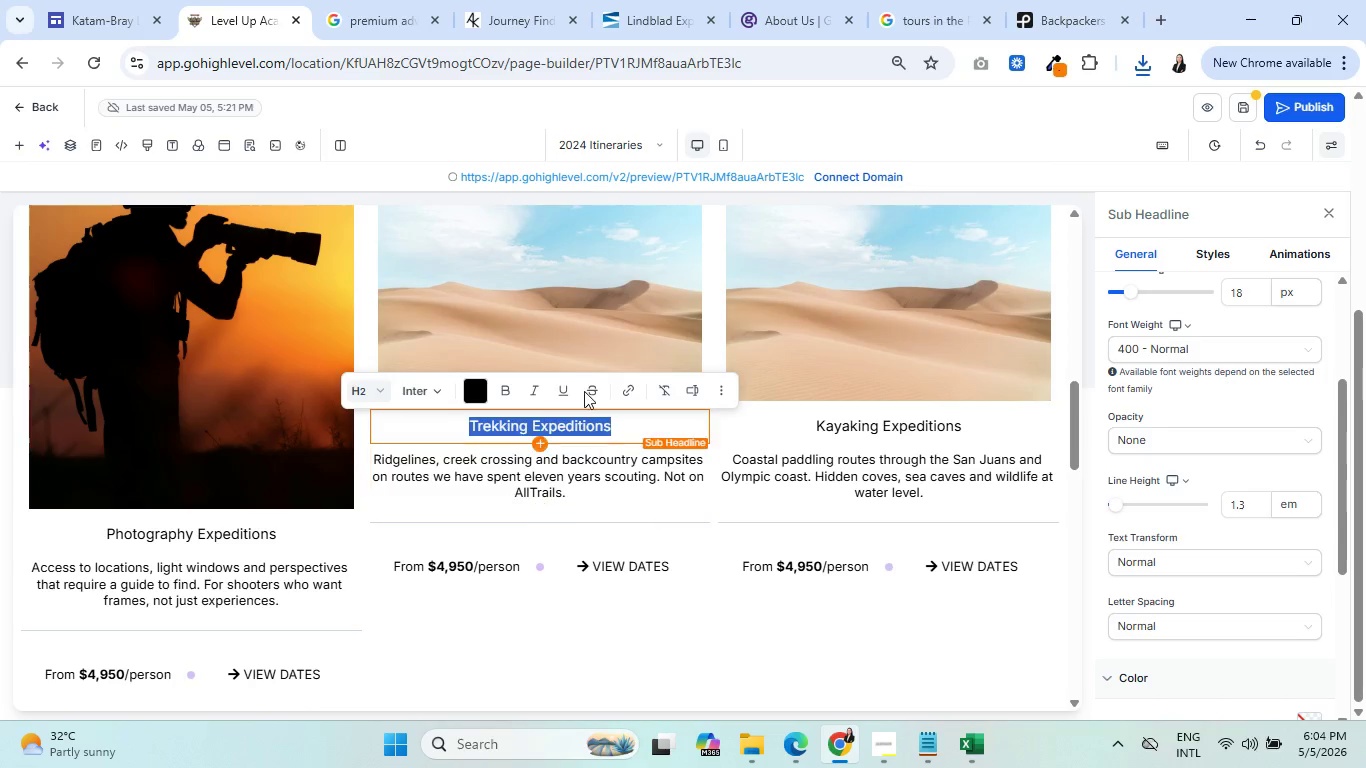 
left_click([569, 281])
 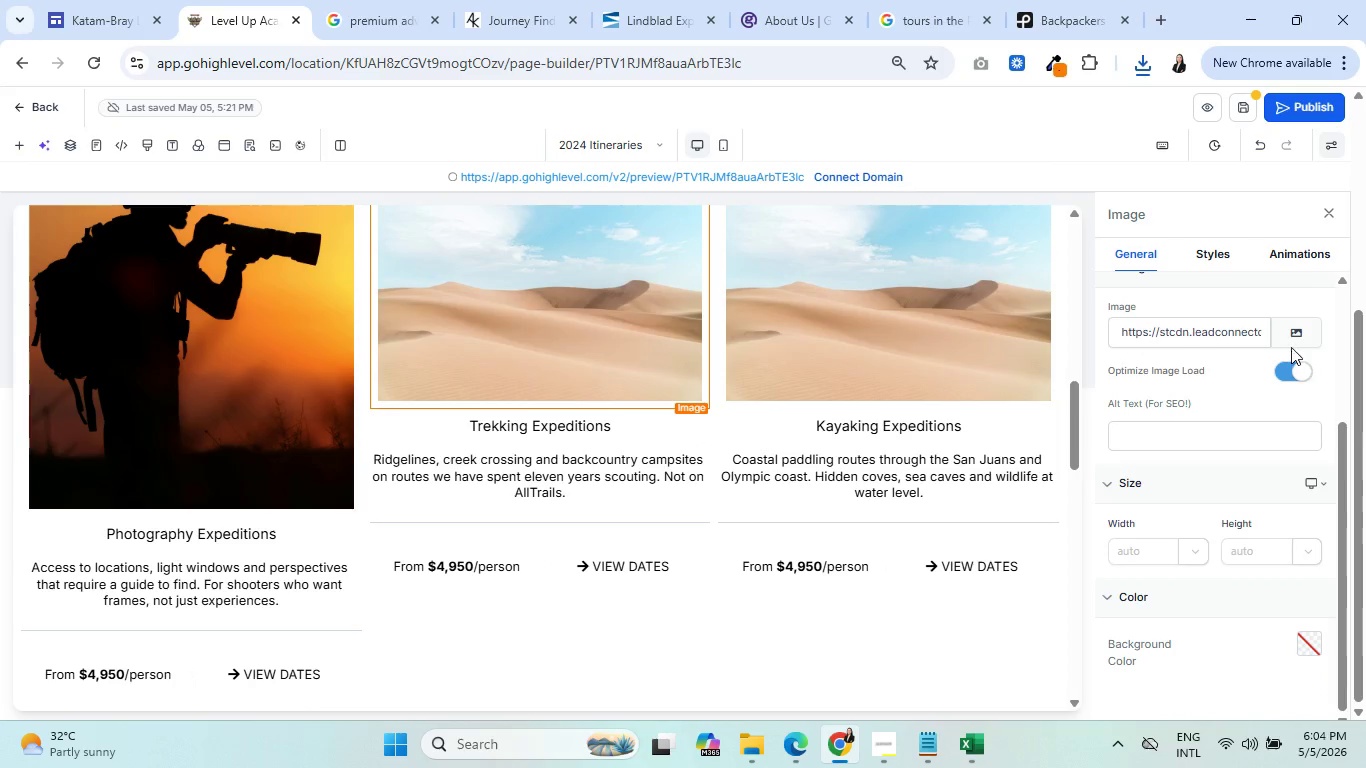 
left_click([1293, 331])
 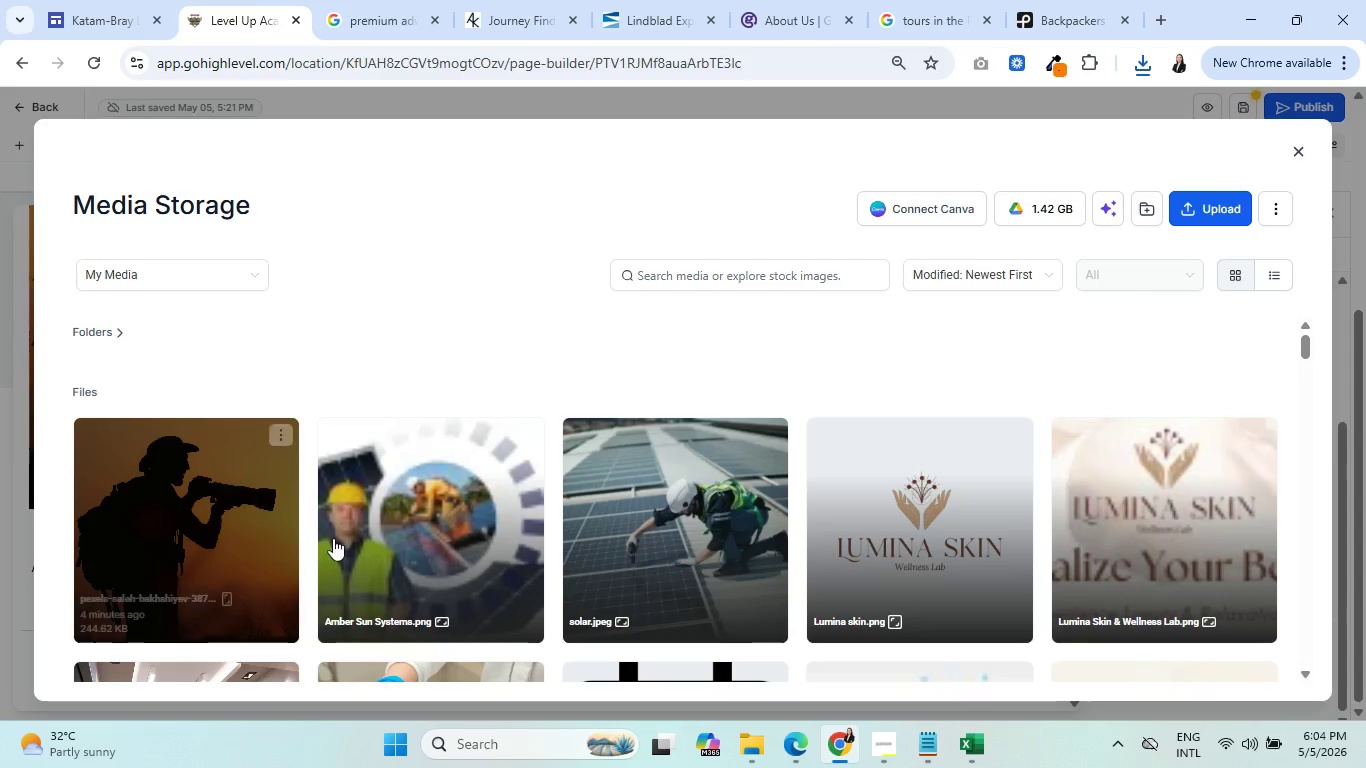 
left_click([1215, 212])
 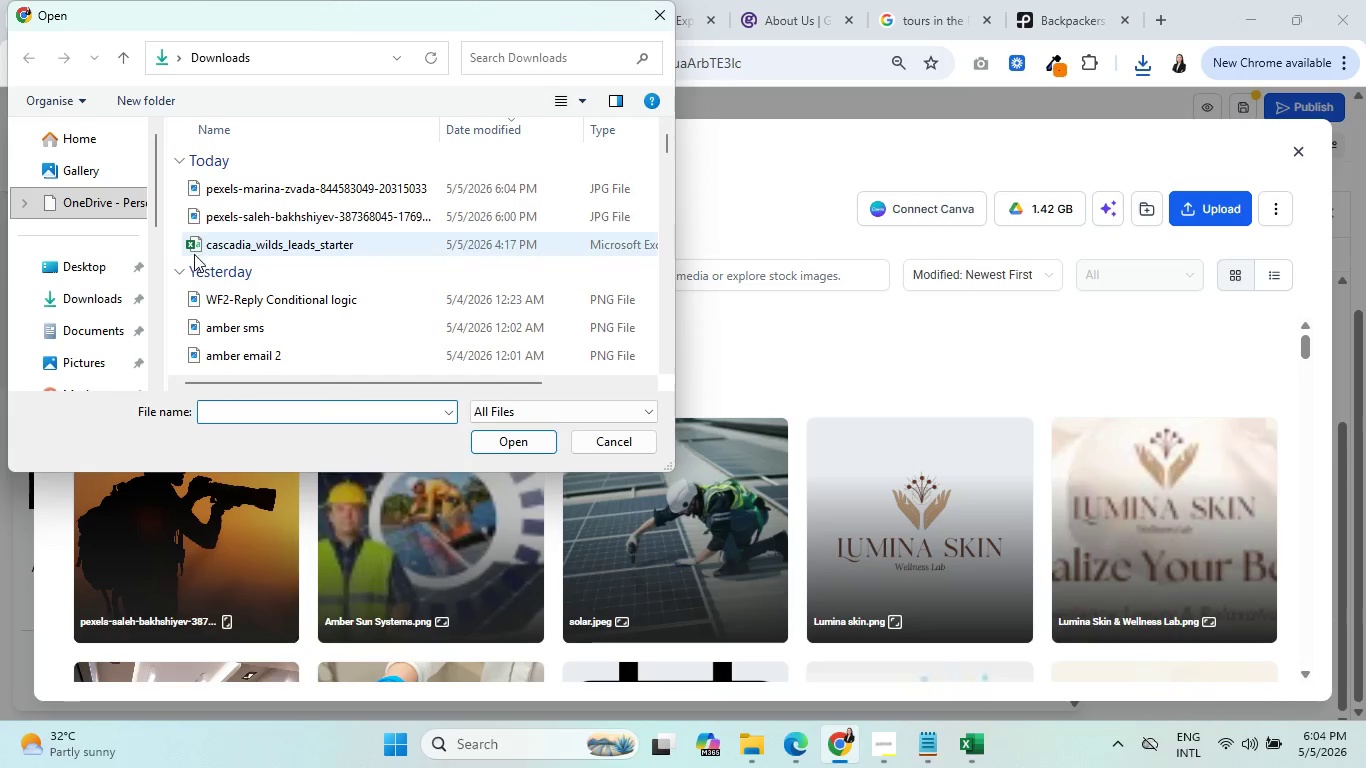 
left_click([320, 178])
 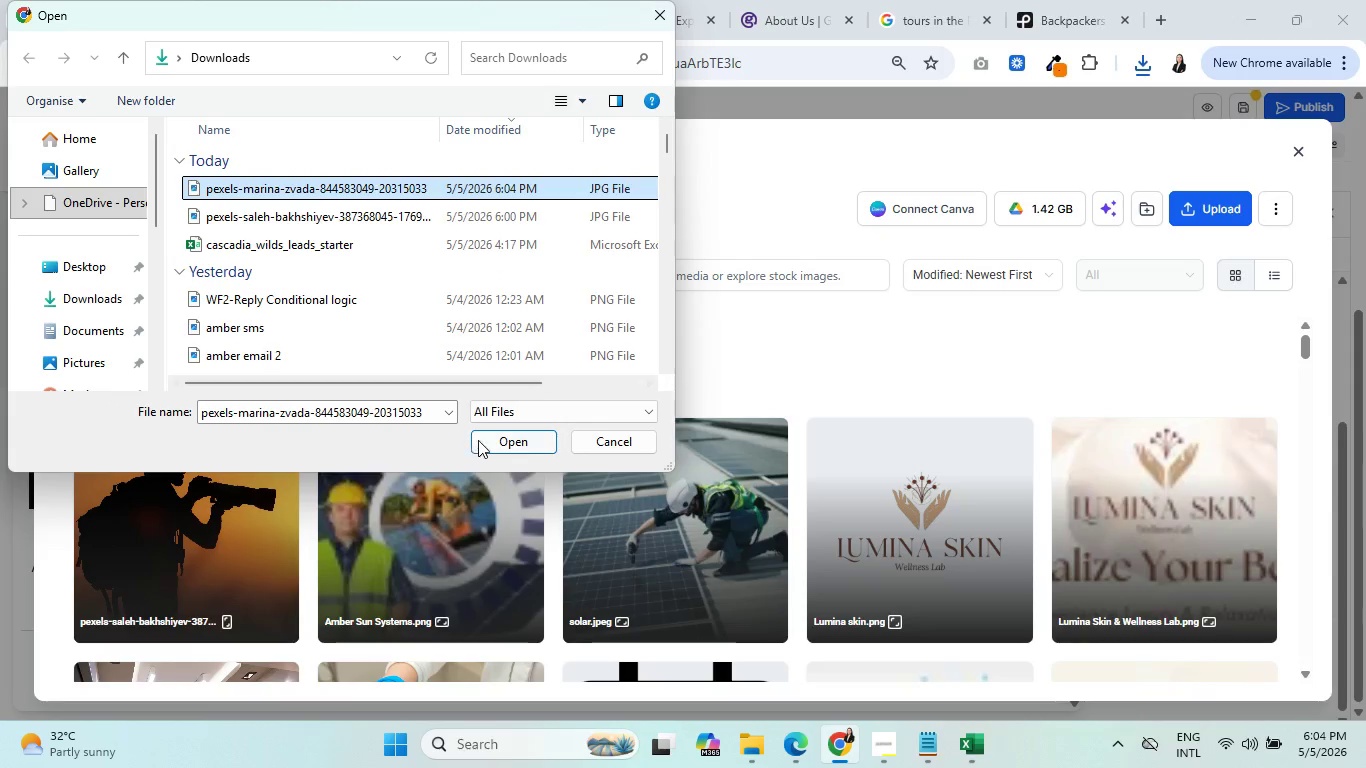 
left_click([498, 442])
 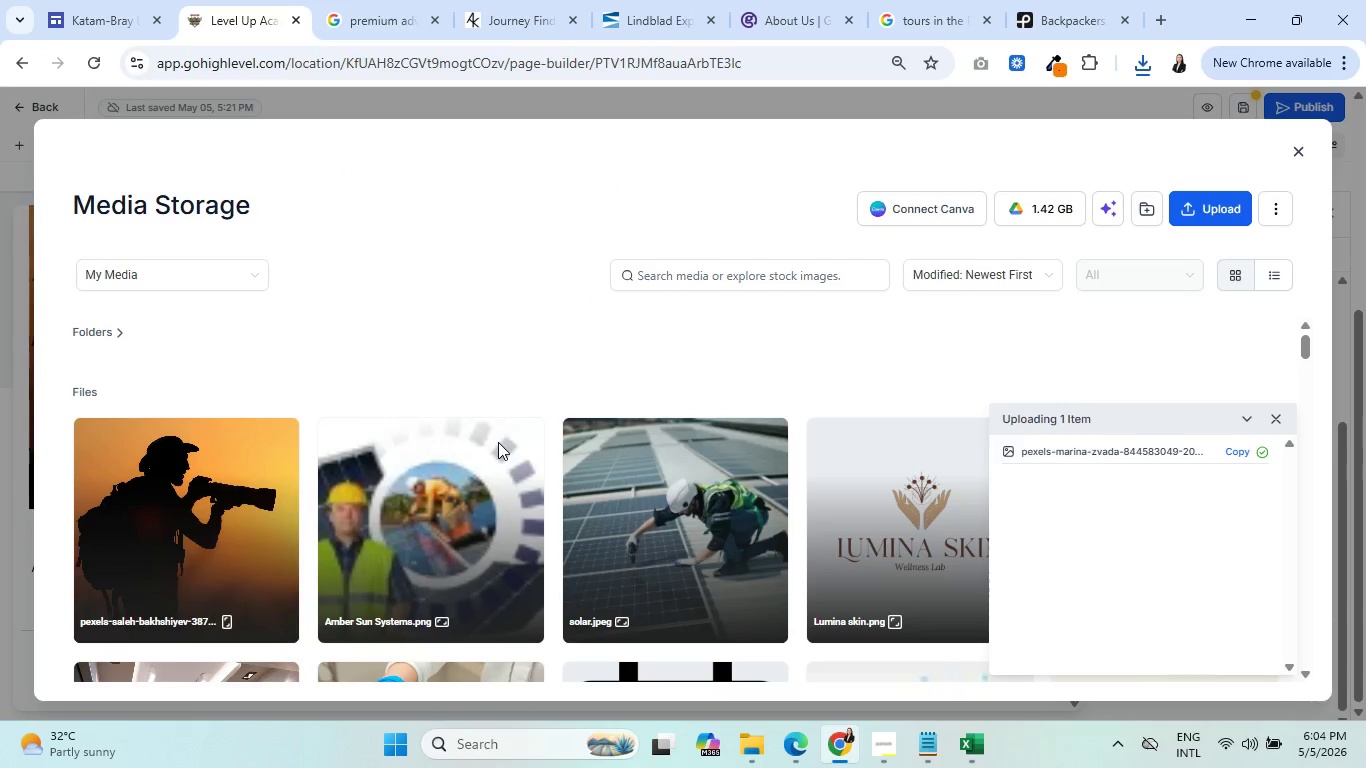 
wait(5.53)
 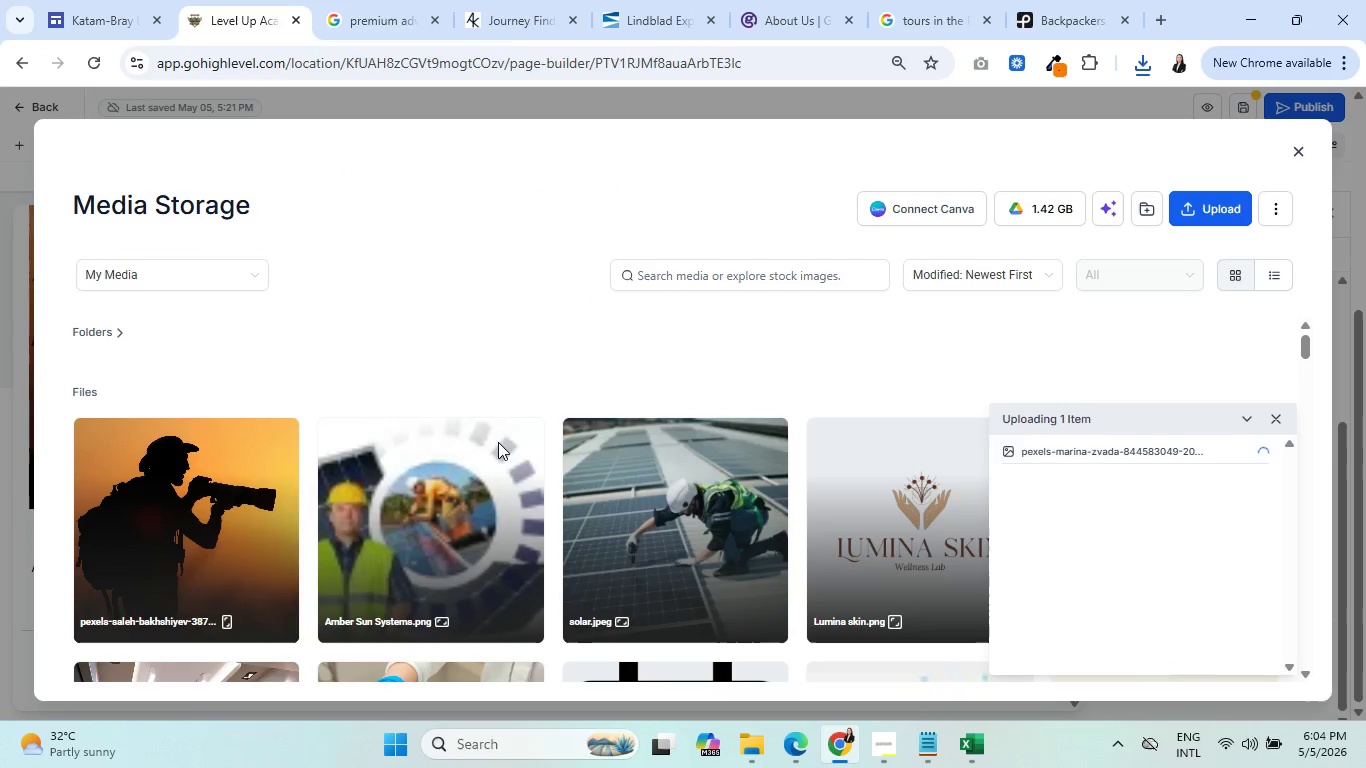 
left_click([165, 514])
 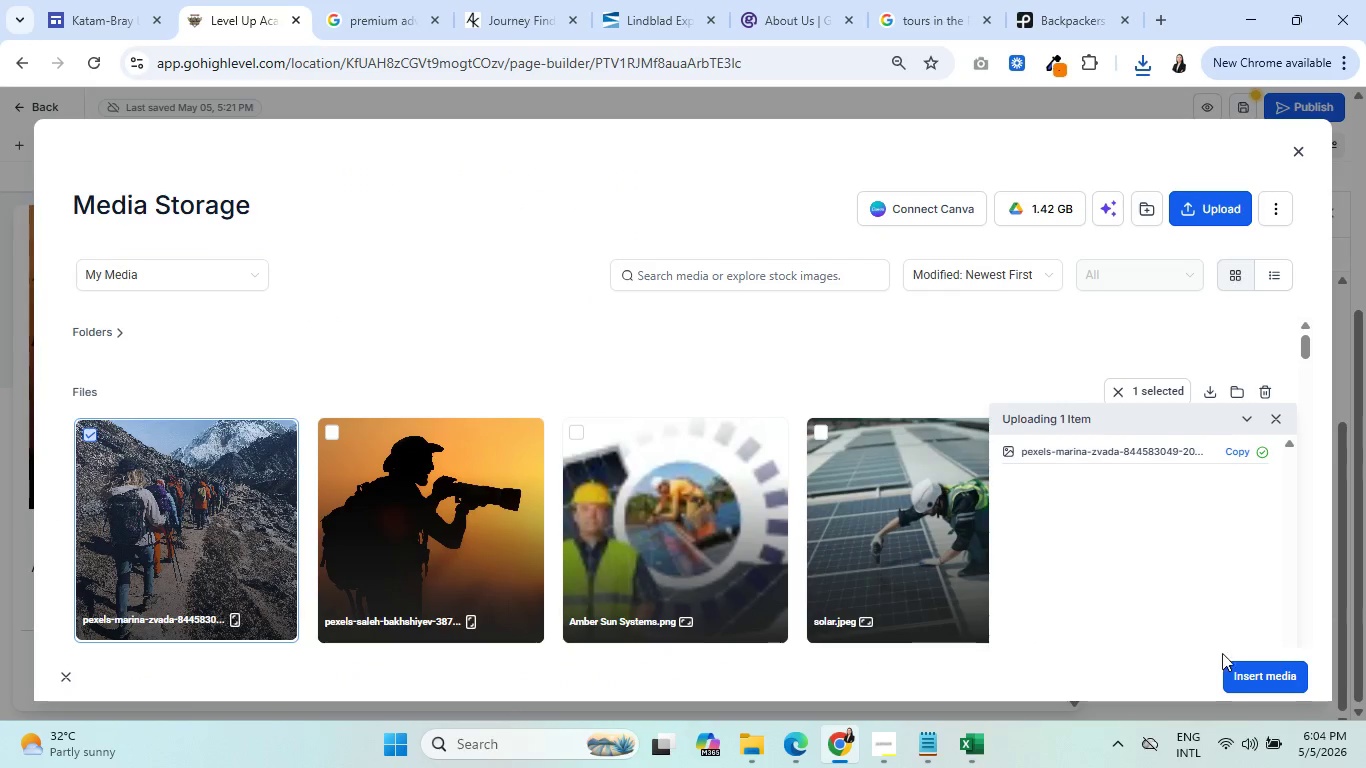 
left_click([1254, 675])
 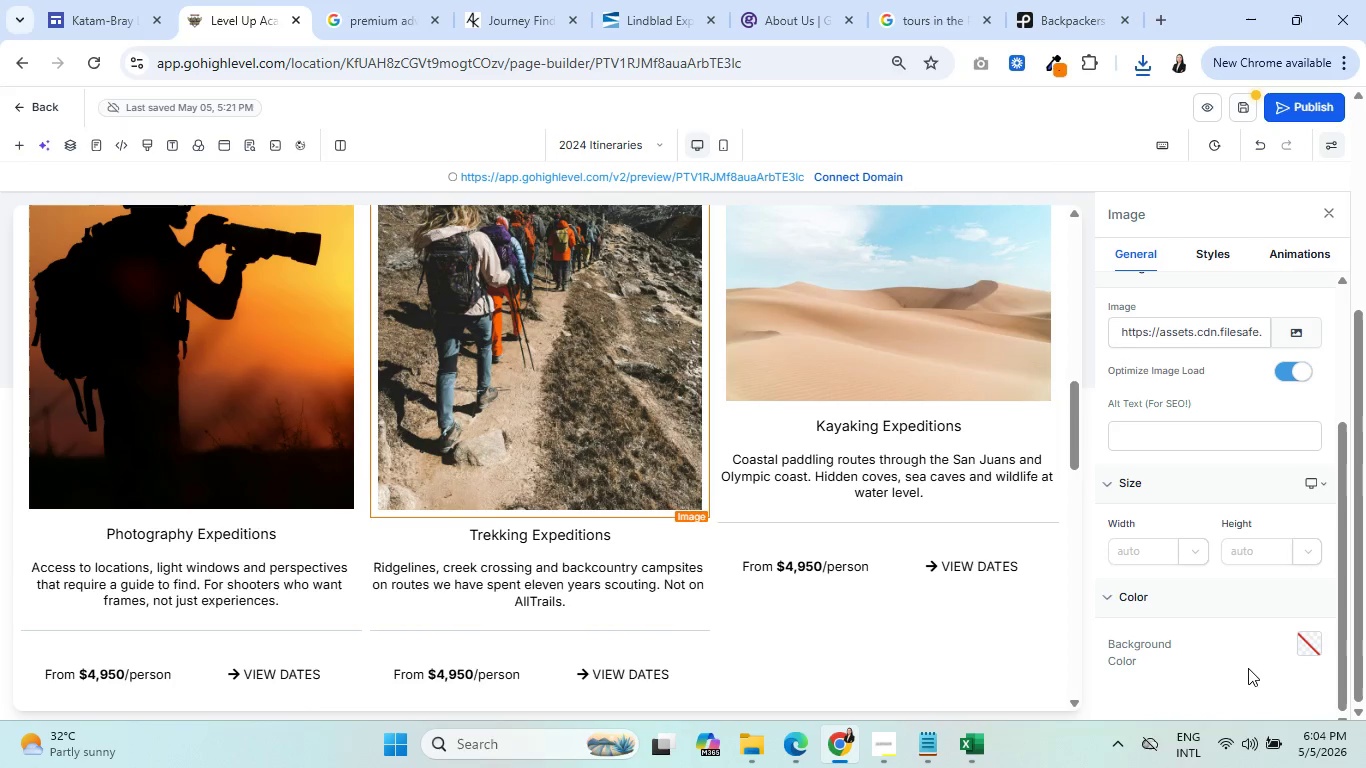 
scroll: coordinate [767, 553], scroll_direction: up, amount: 2.0
 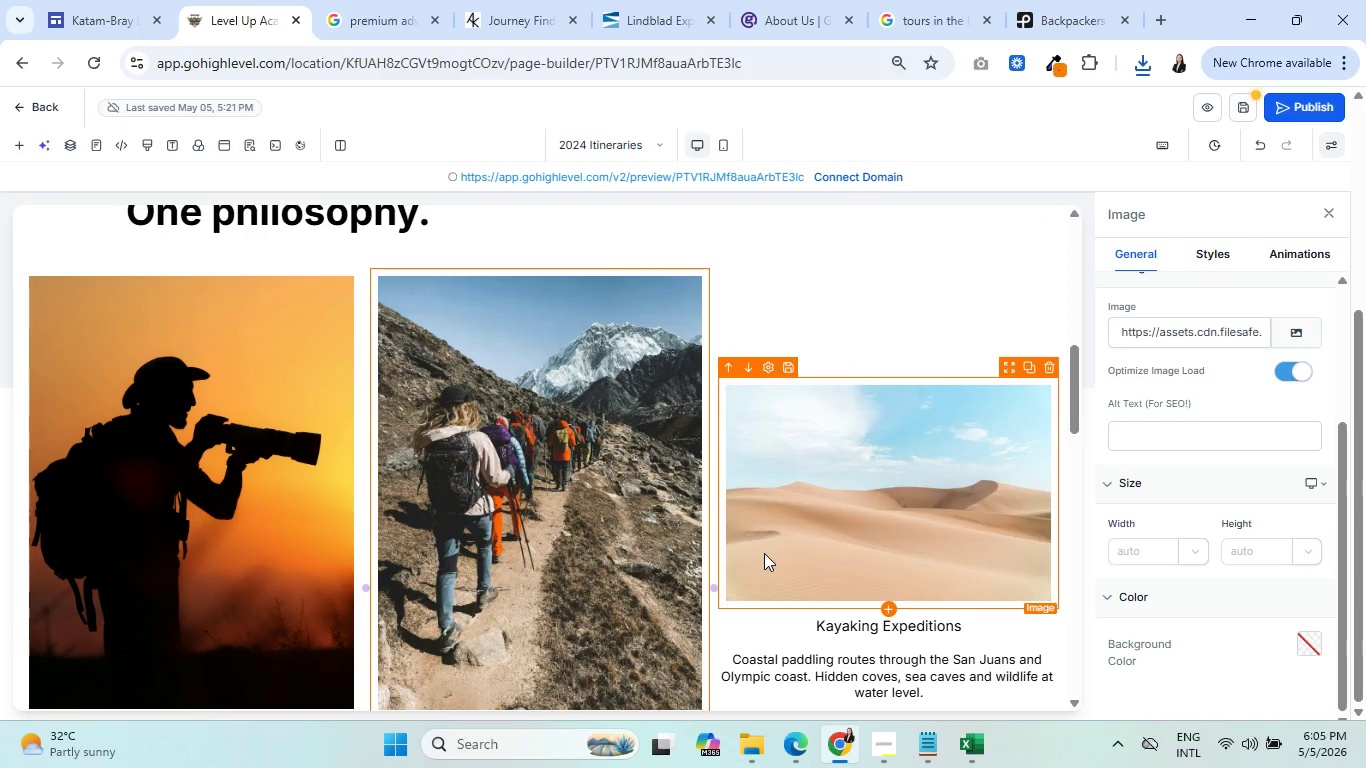 
scroll: coordinate [764, 555], scroll_direction: down, amount: 3.0
 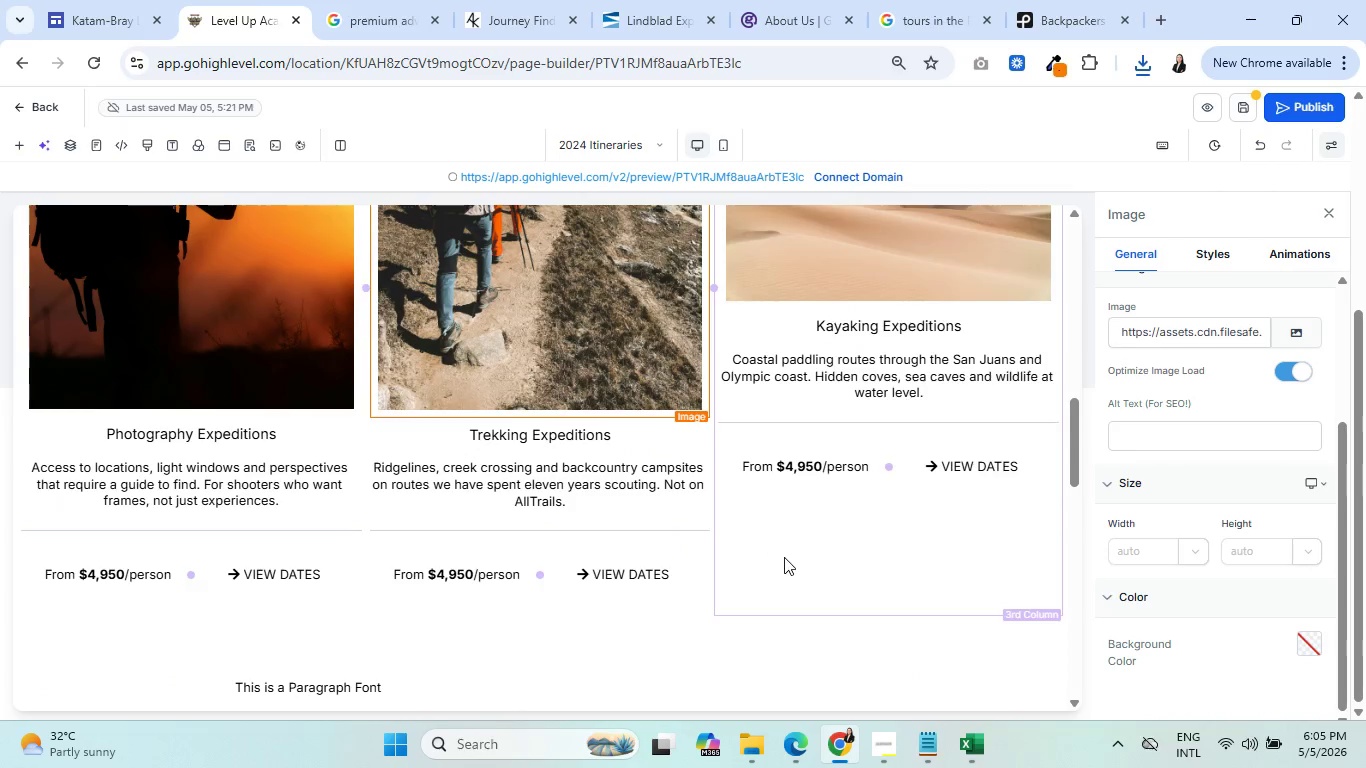 
scroll: coordinate [784, 557], scroll_direction: up, amount: 2.0
 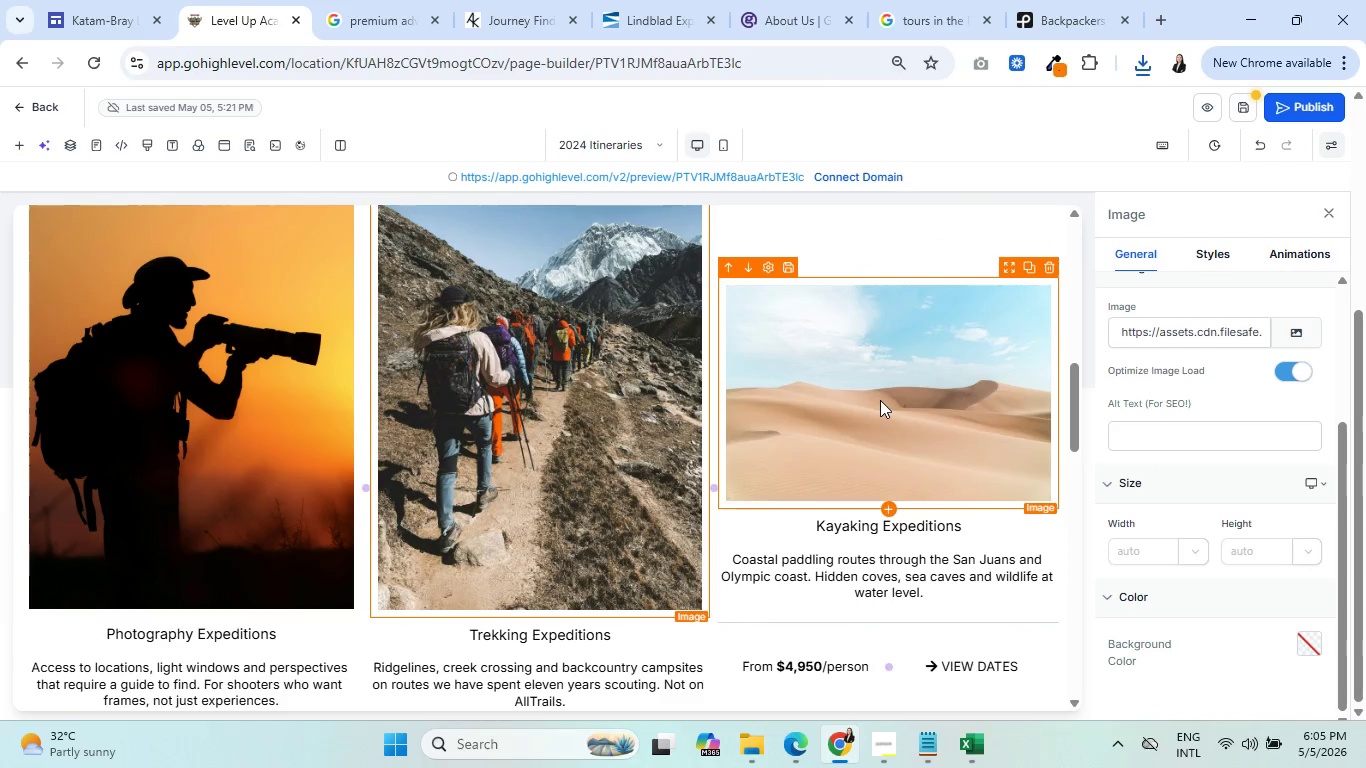 
left_click([881, 399])
 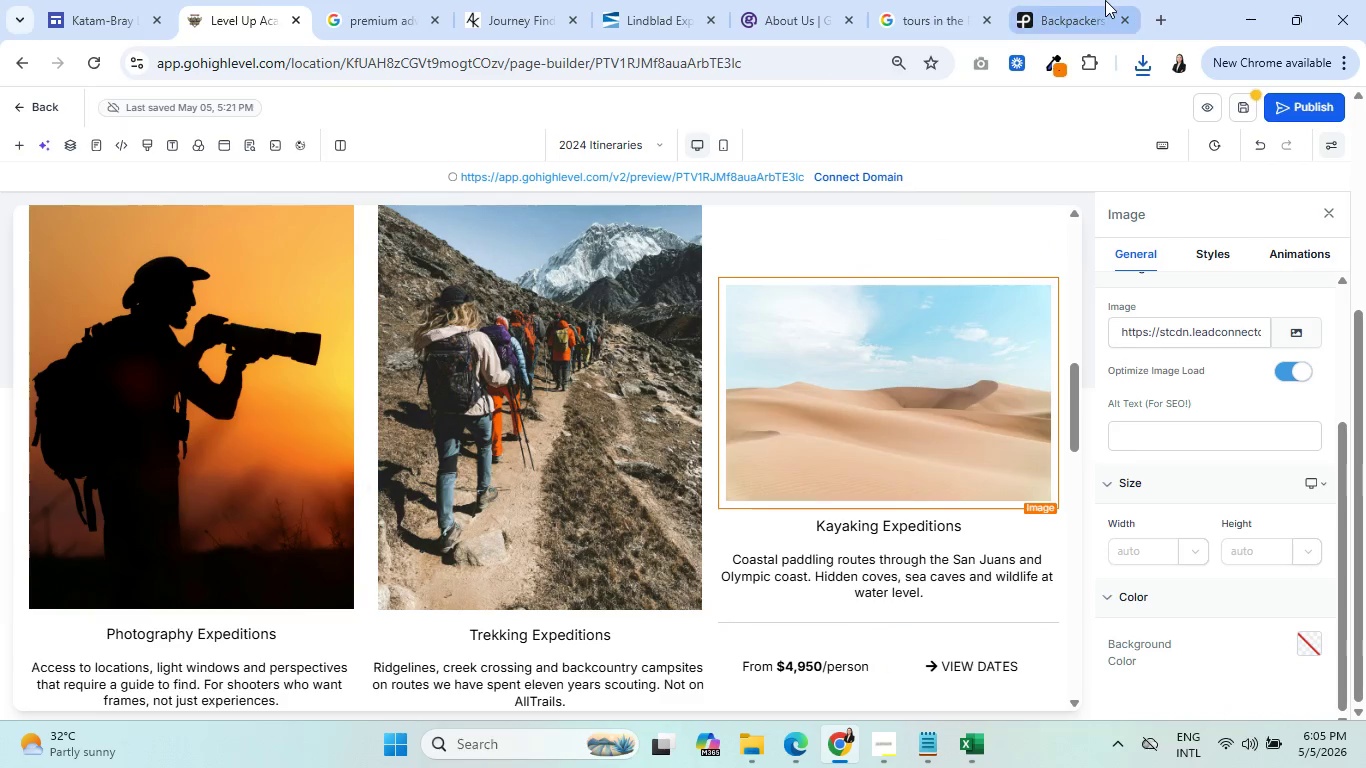 
left_click([1099, 0])
 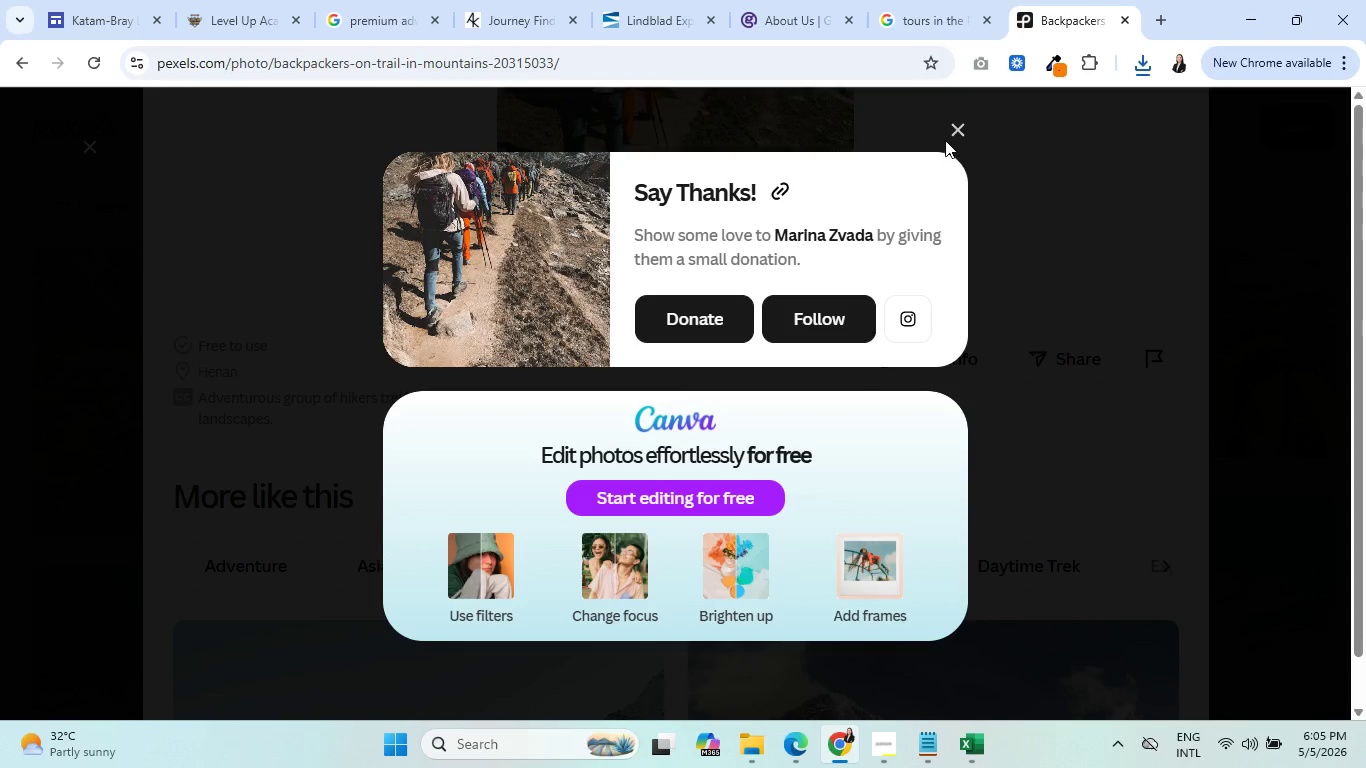 
left_click([953, 131])
 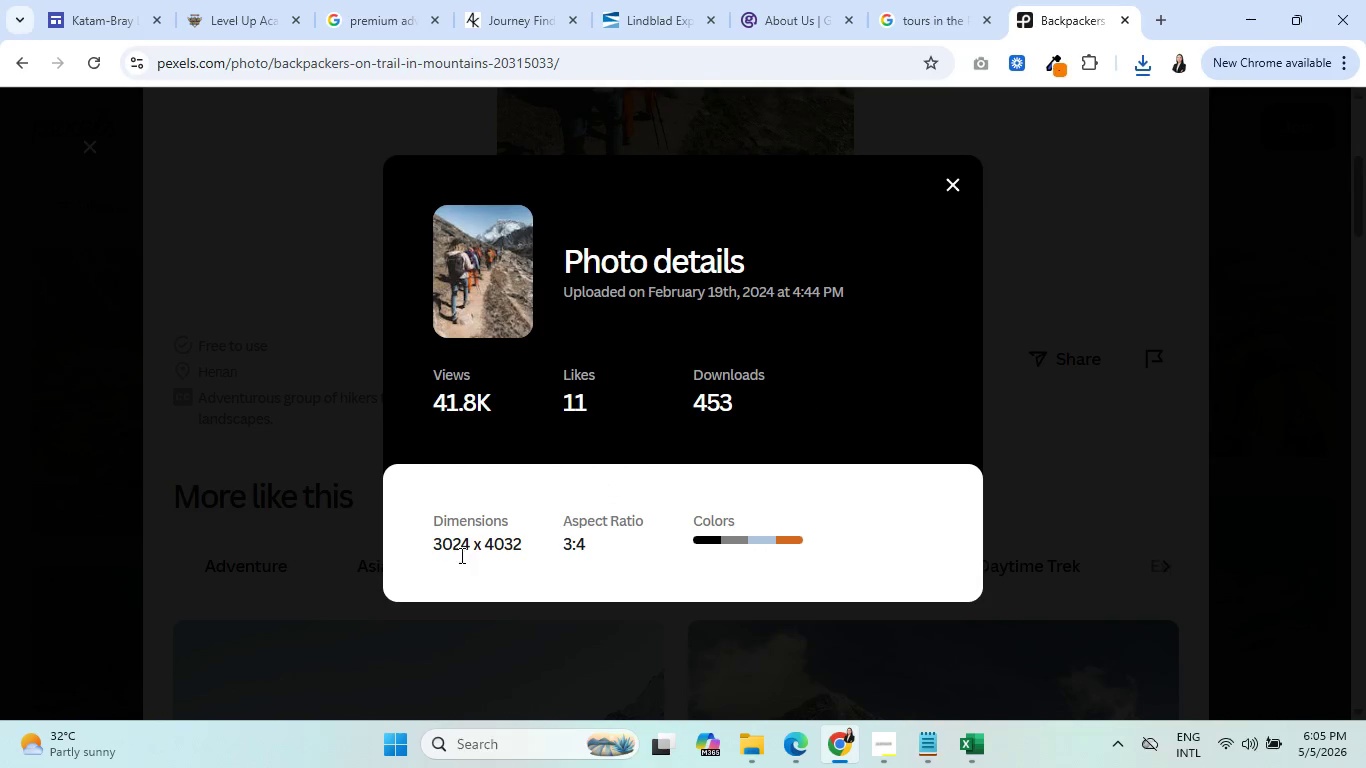 
left_click_drag(start_coordinate=[434, 543], to_coordinate=[526, 551])
 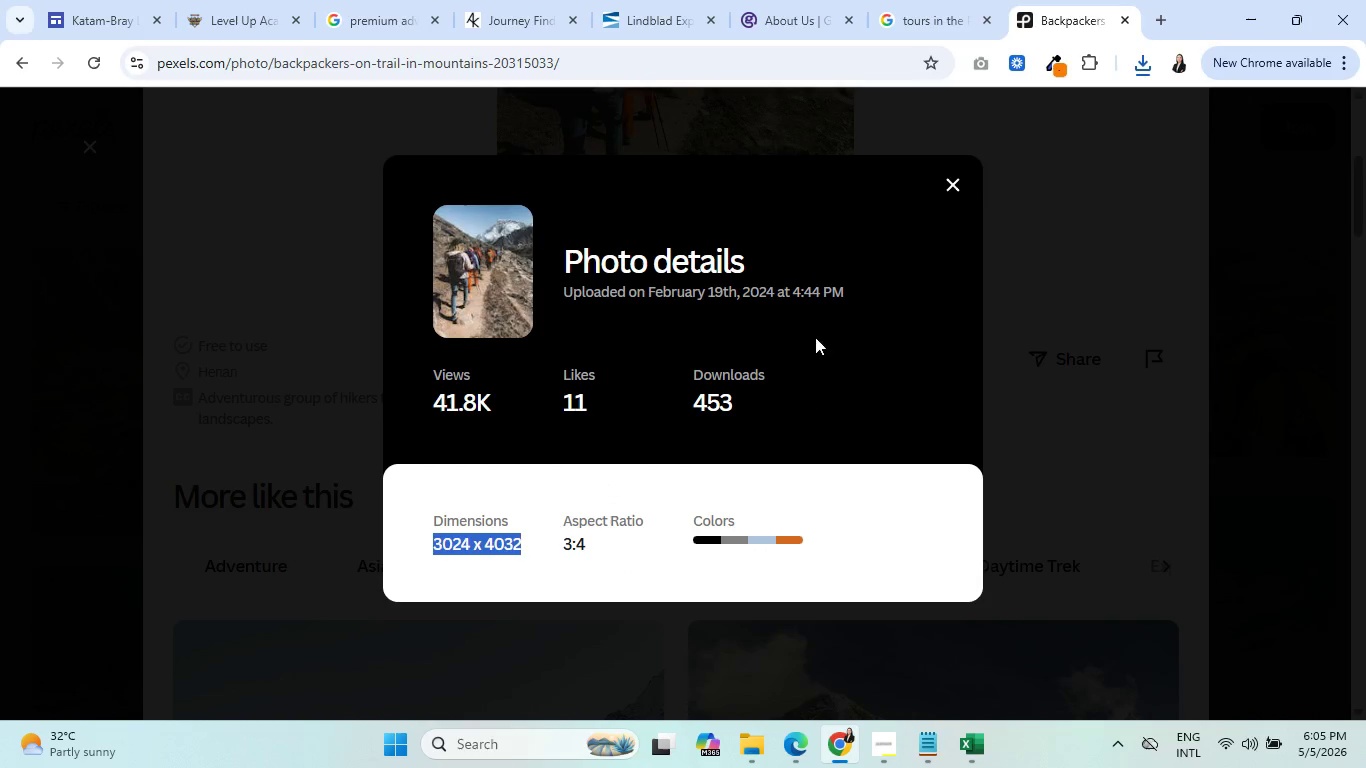 
left_click([952, 177])
 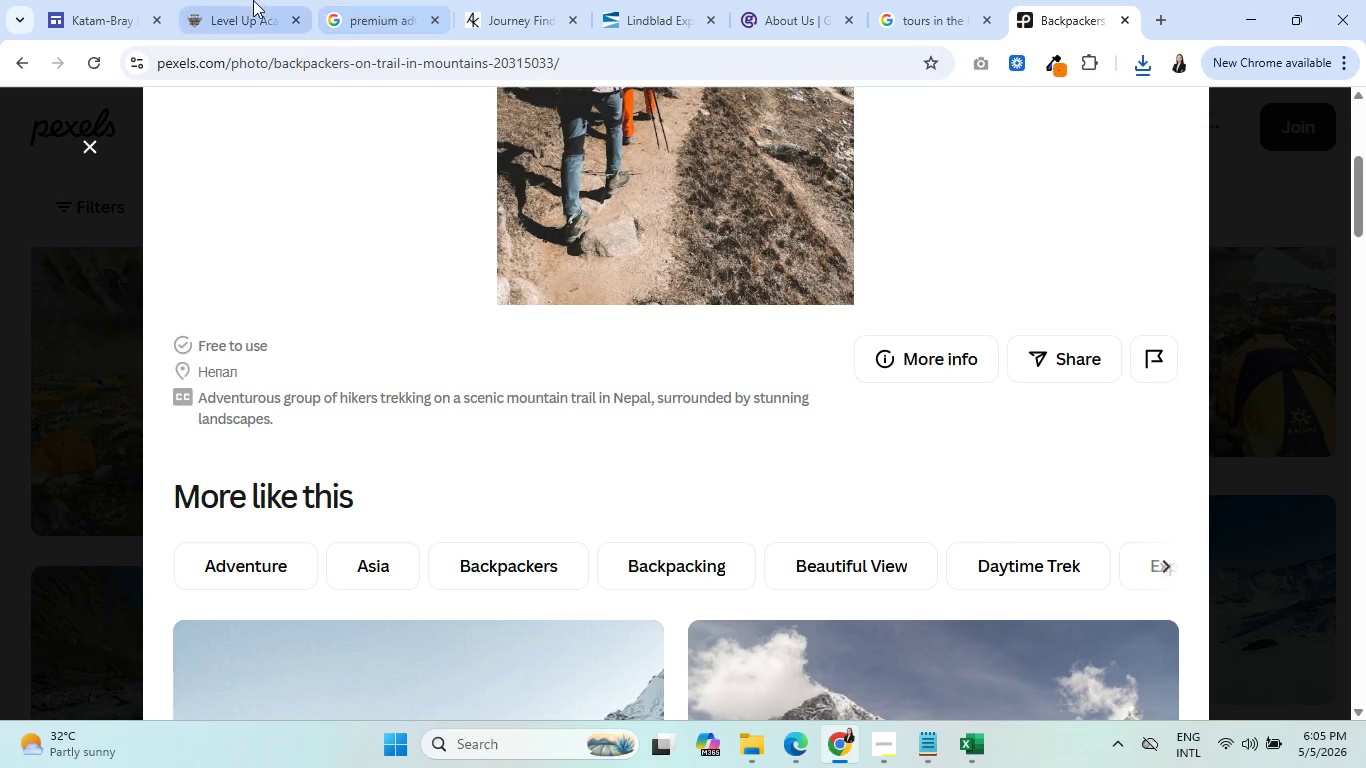 
left_click([250, 0])
 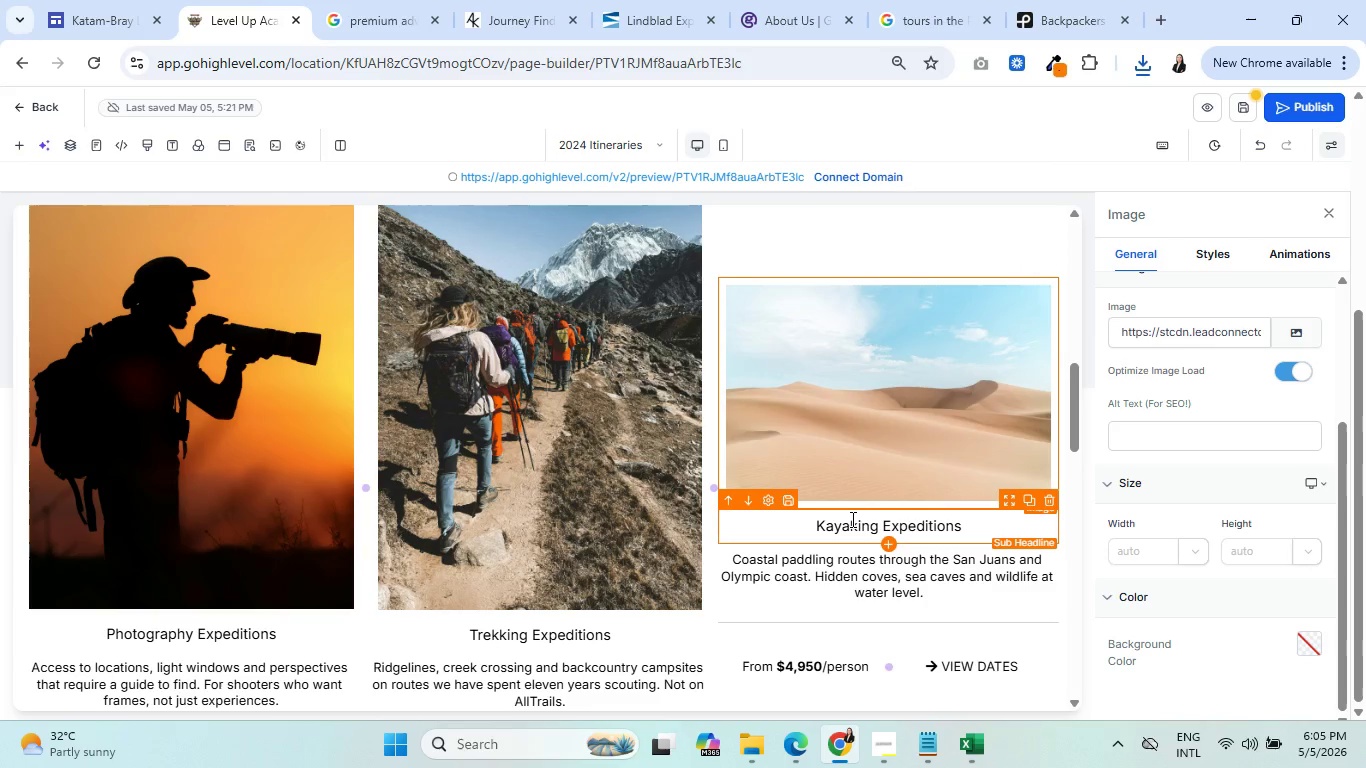 
double_click([851, 519])
 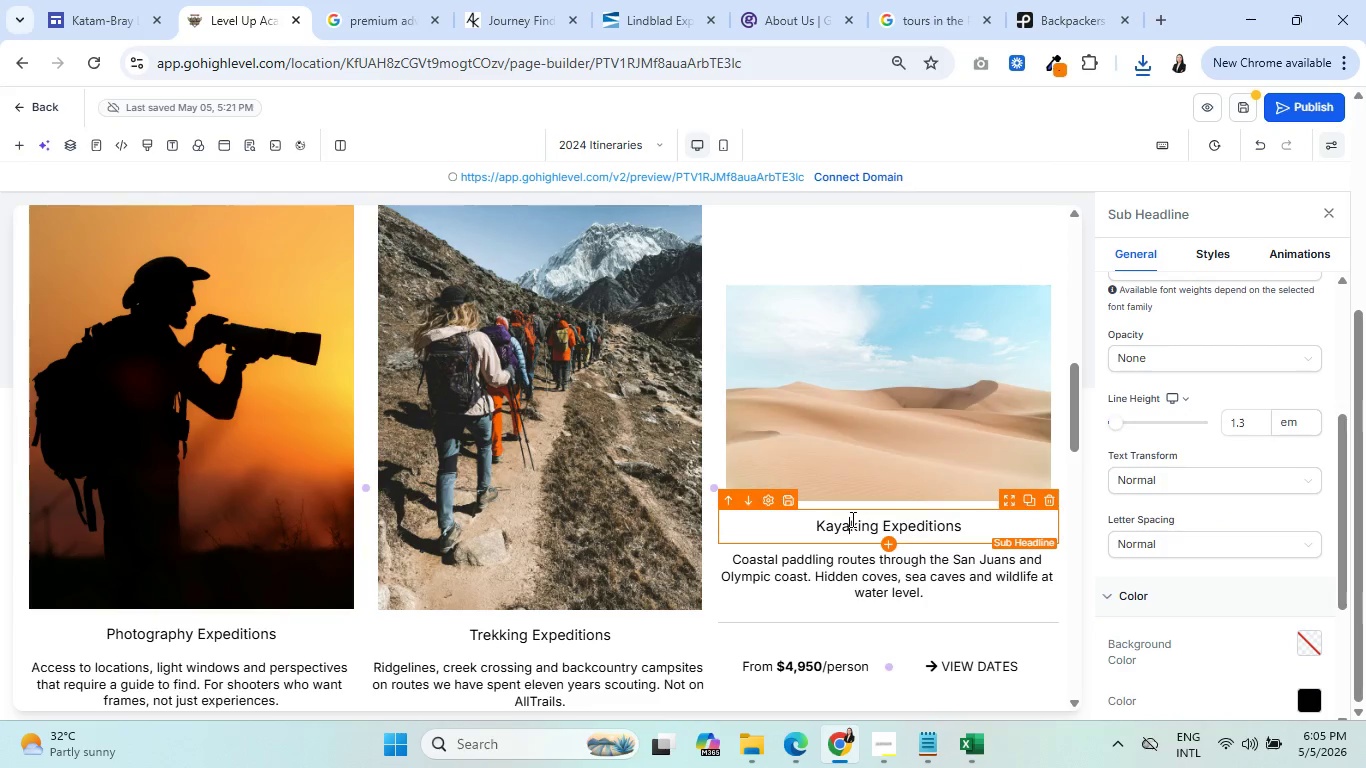 
triple_click([851, 519])
 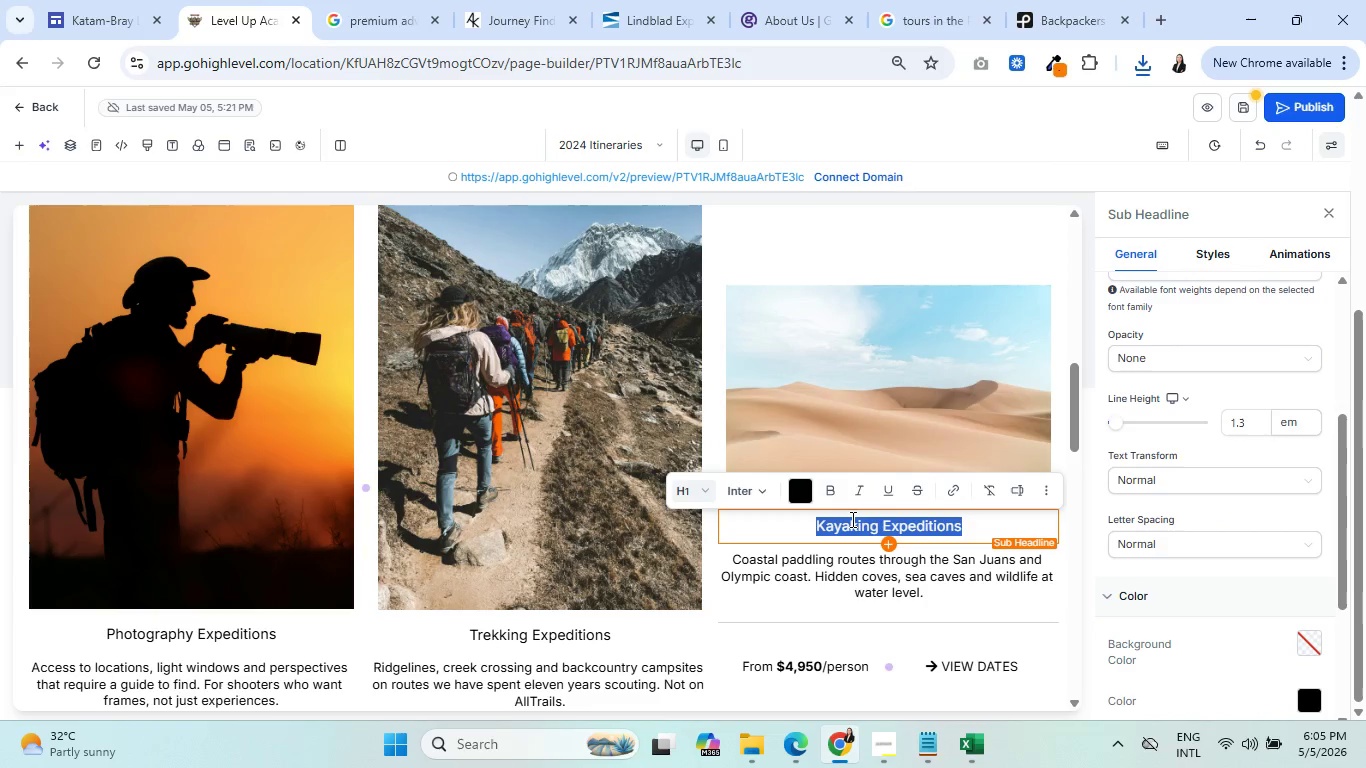 
key(Control+V)
 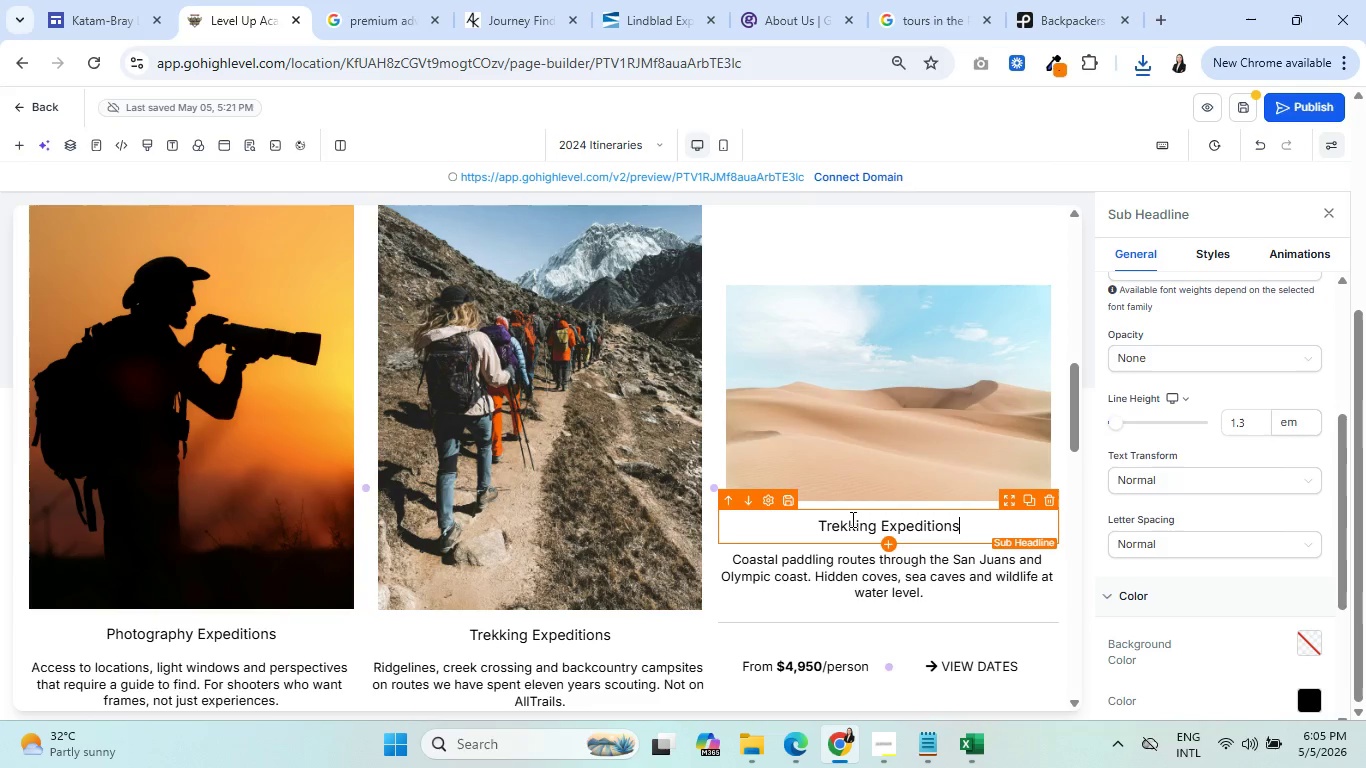 
key(Control+Z)
 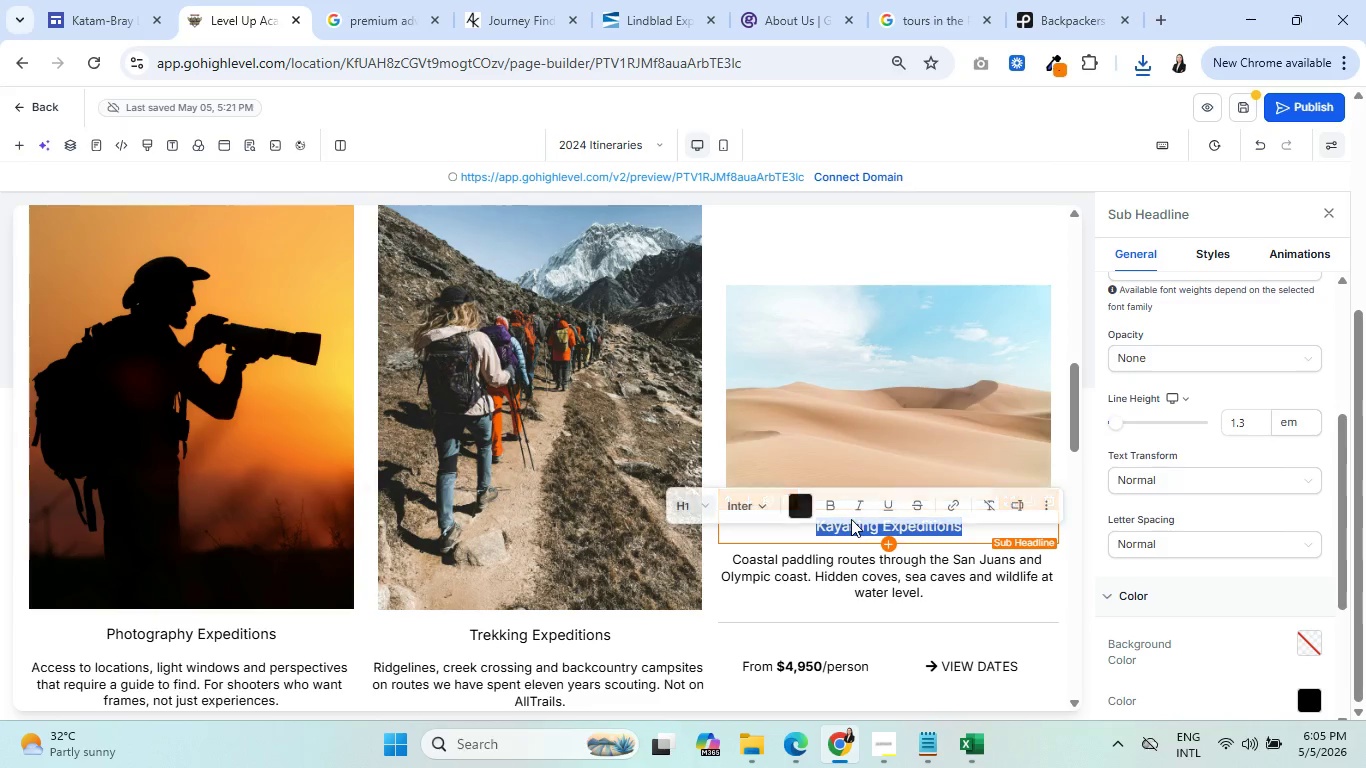 
key(Control+C)
 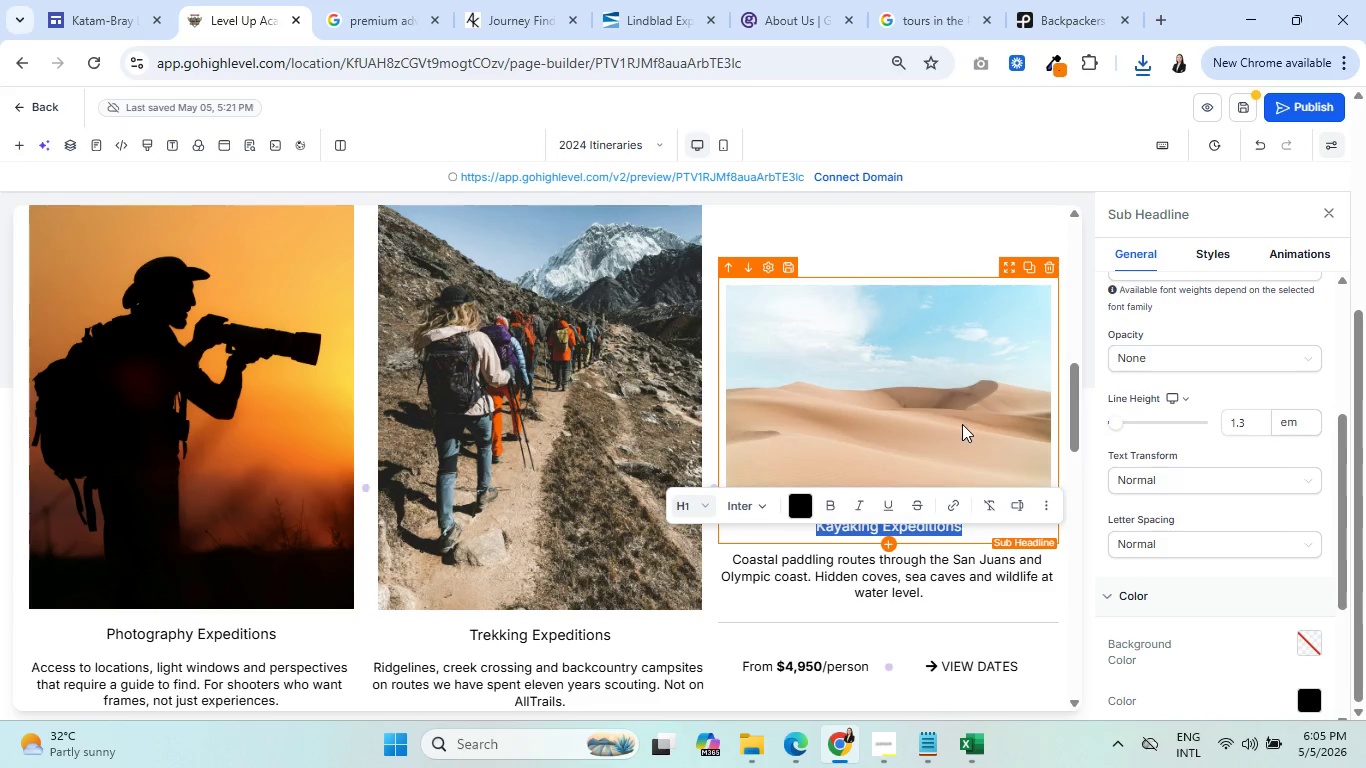 
left_click([962, 424])
 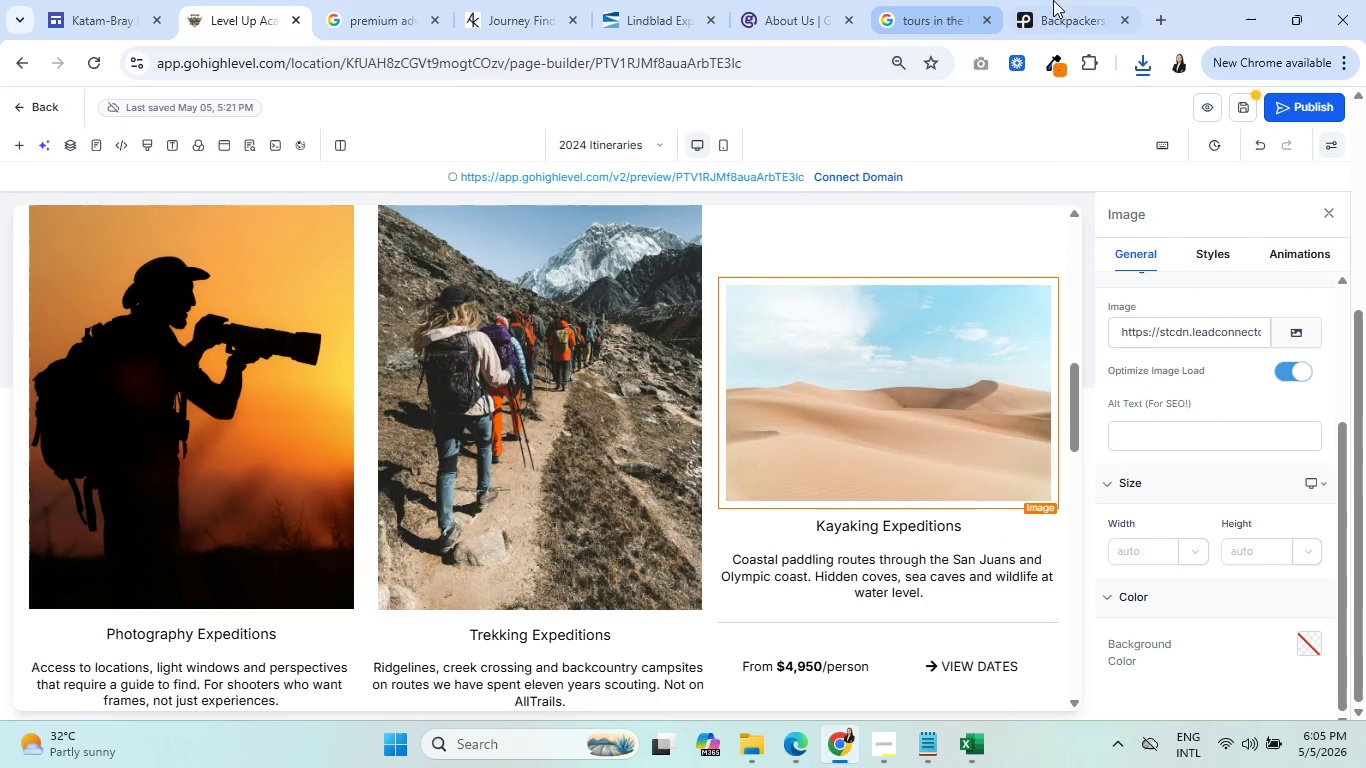 
left_click([1062, 0])
 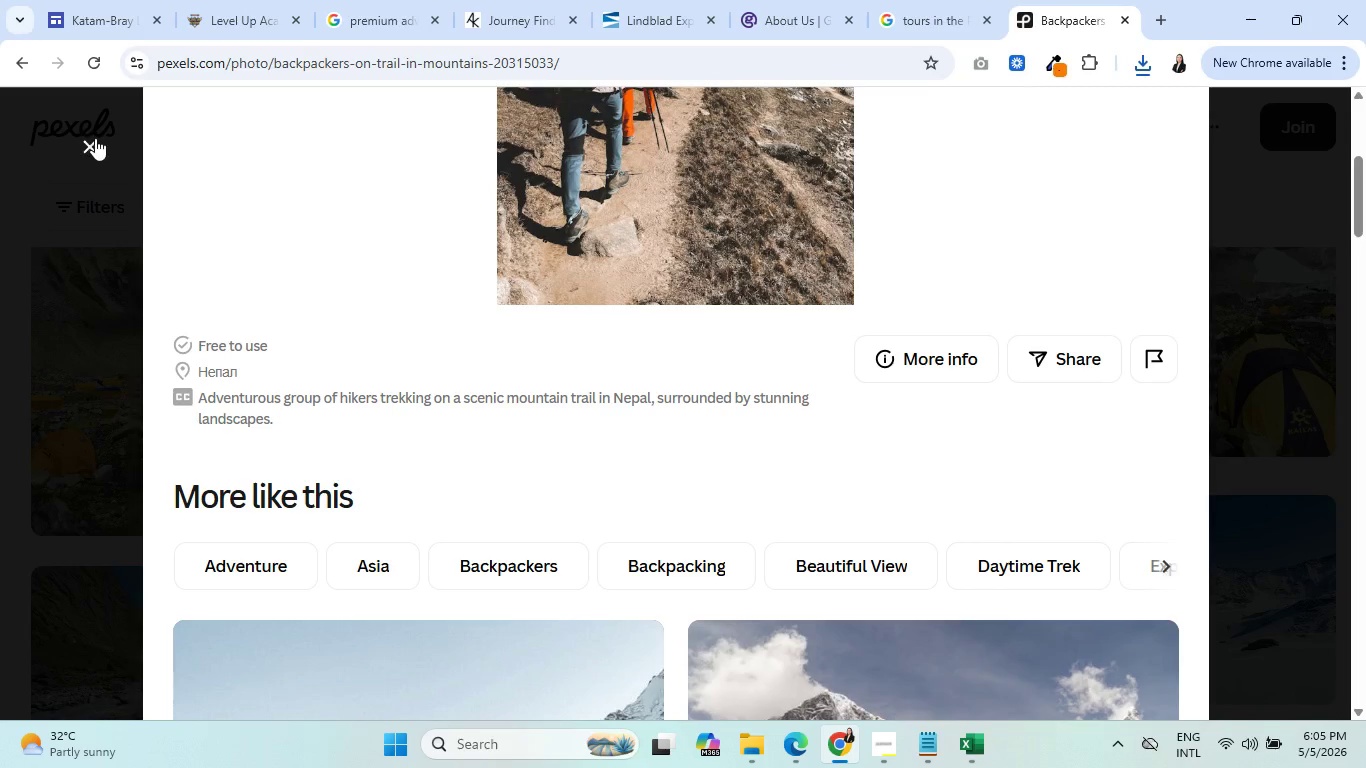 
left_click([89, 140])
 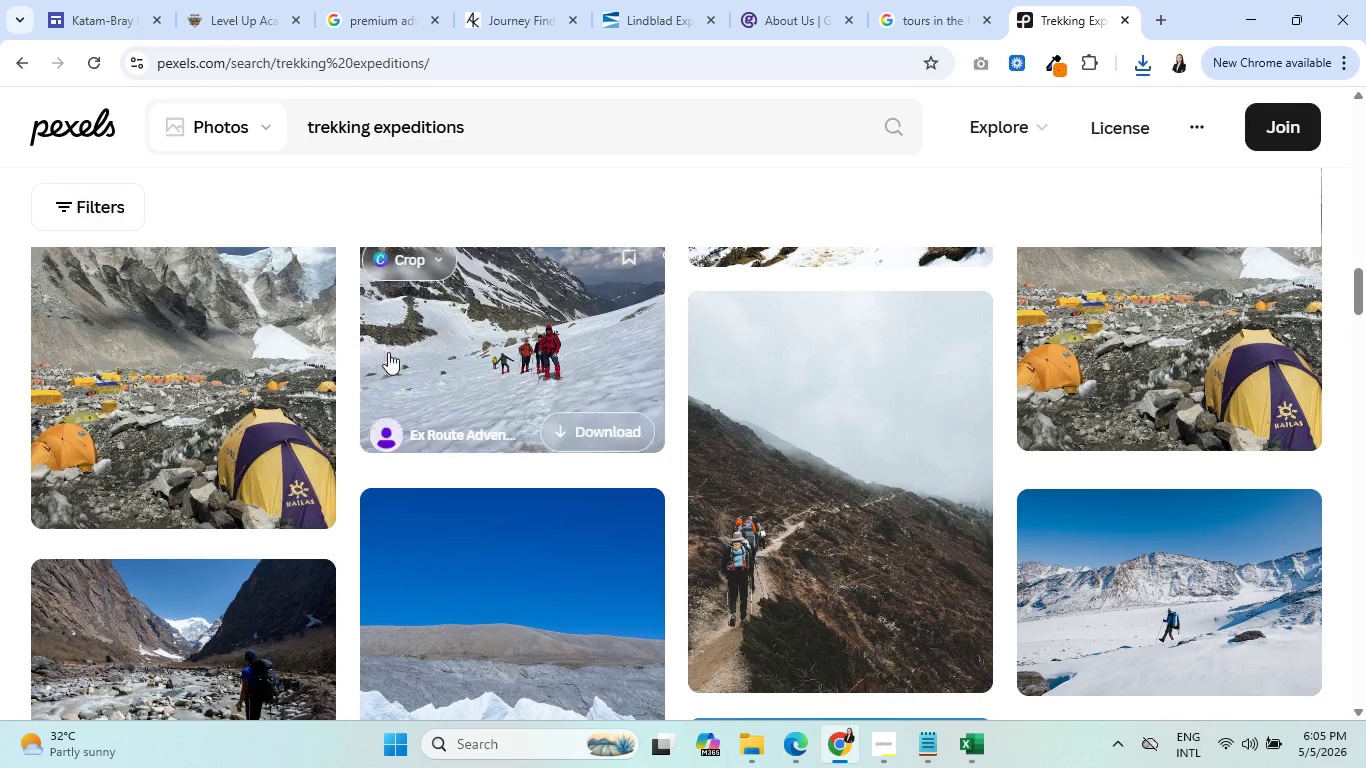 
scroll: coordinate [390, 352], scroll_direction: up, amount: 5.0
 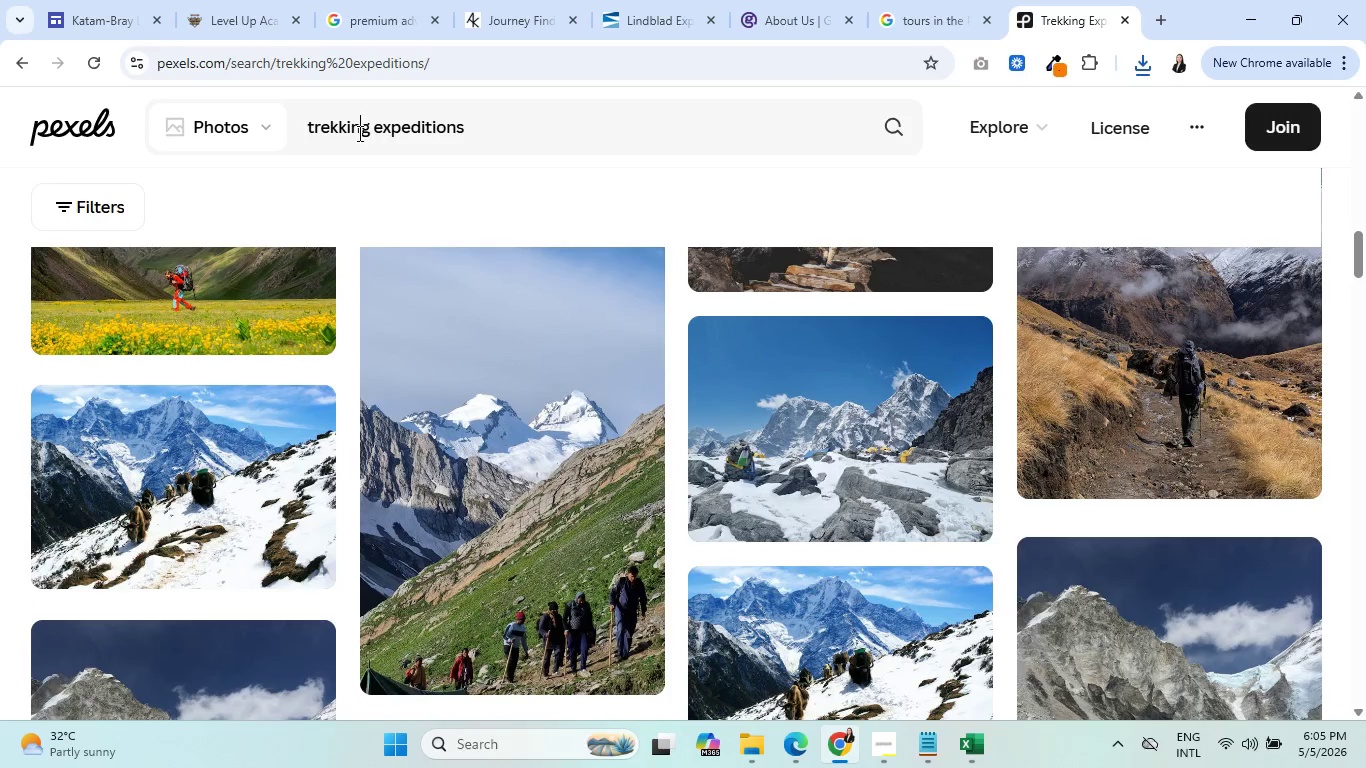 
double_click([358, 133])
 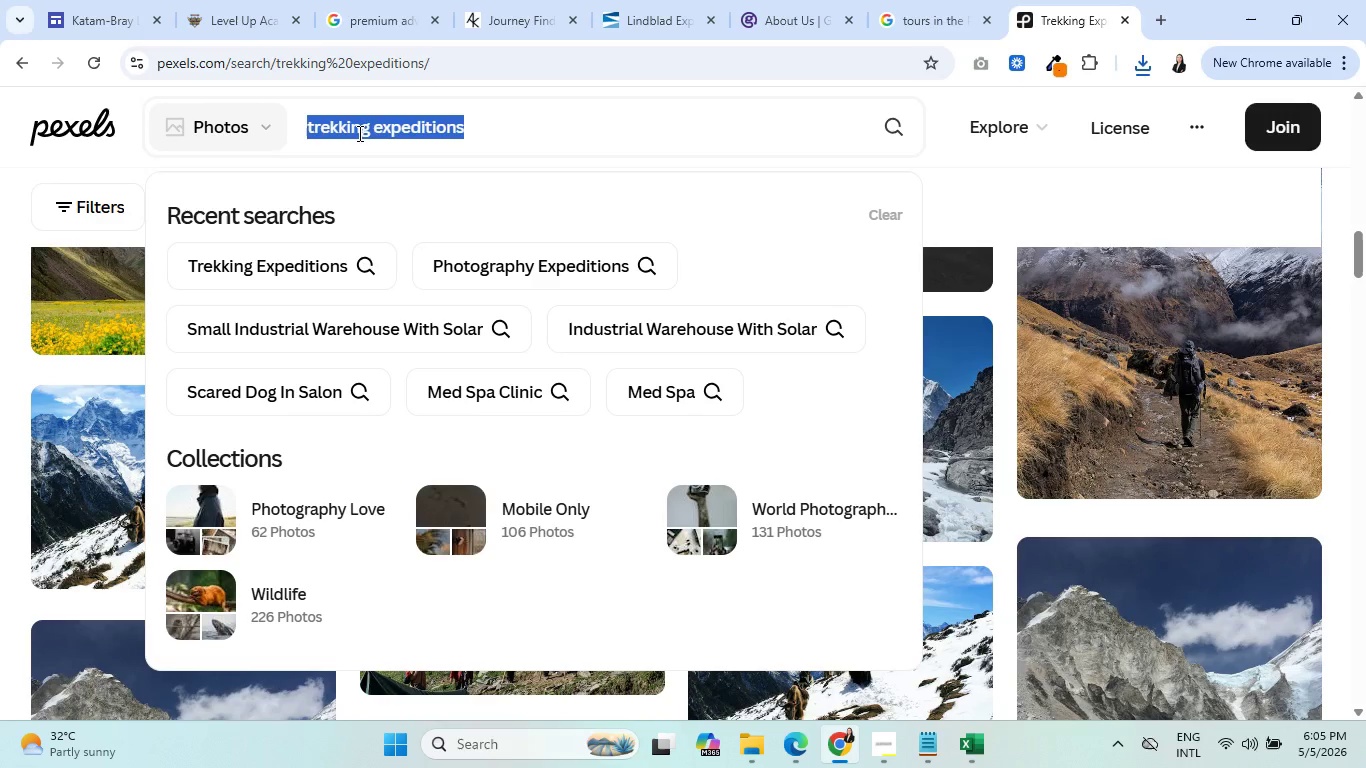 
triple_click([358, 133])
 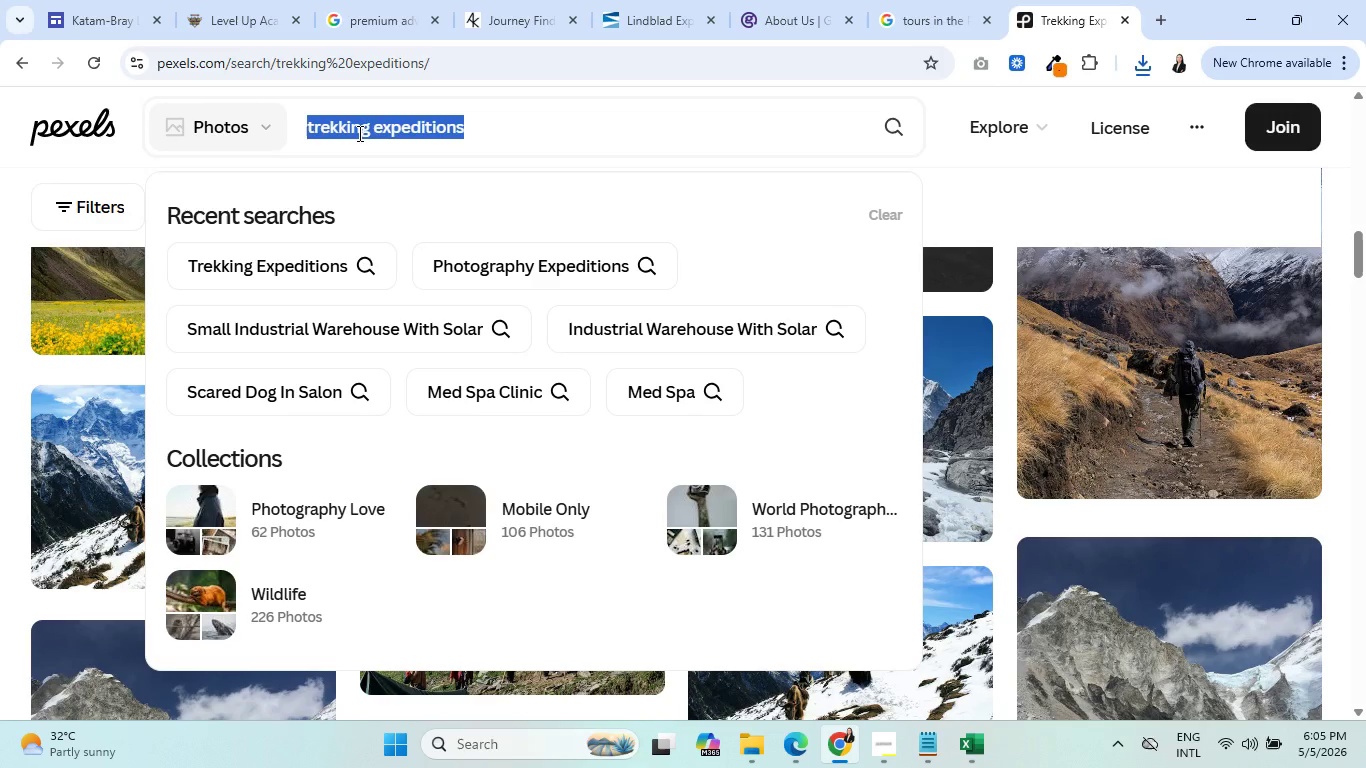 
key(Control+V)
 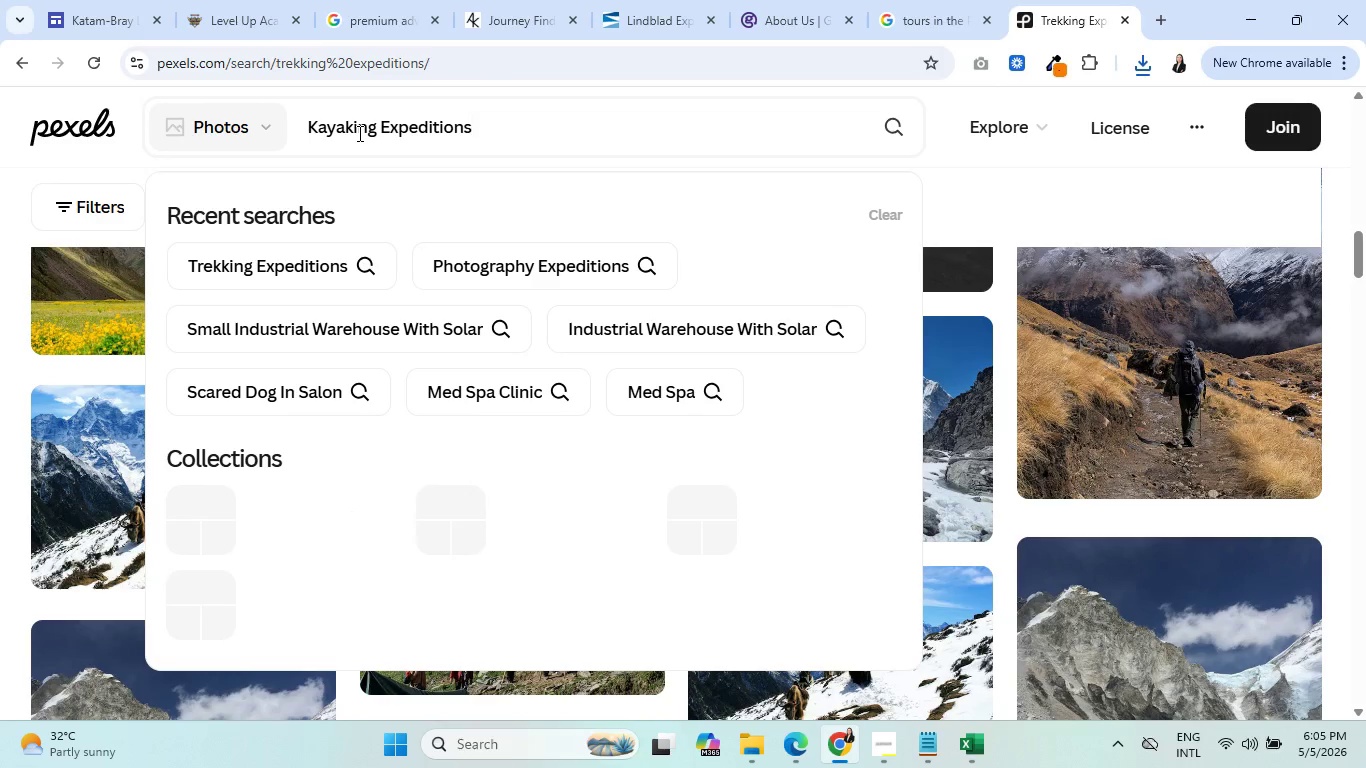 
key(Enter)
 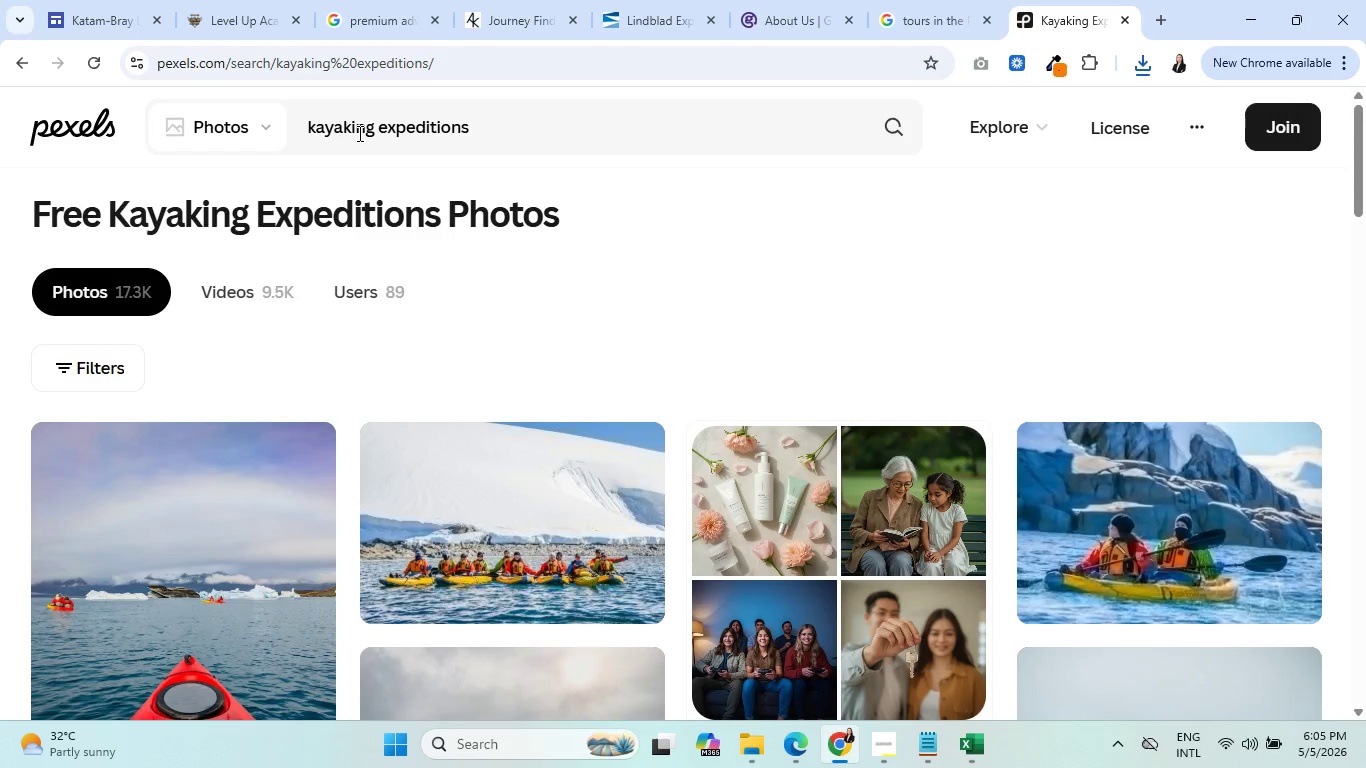 
wait(9.97)
 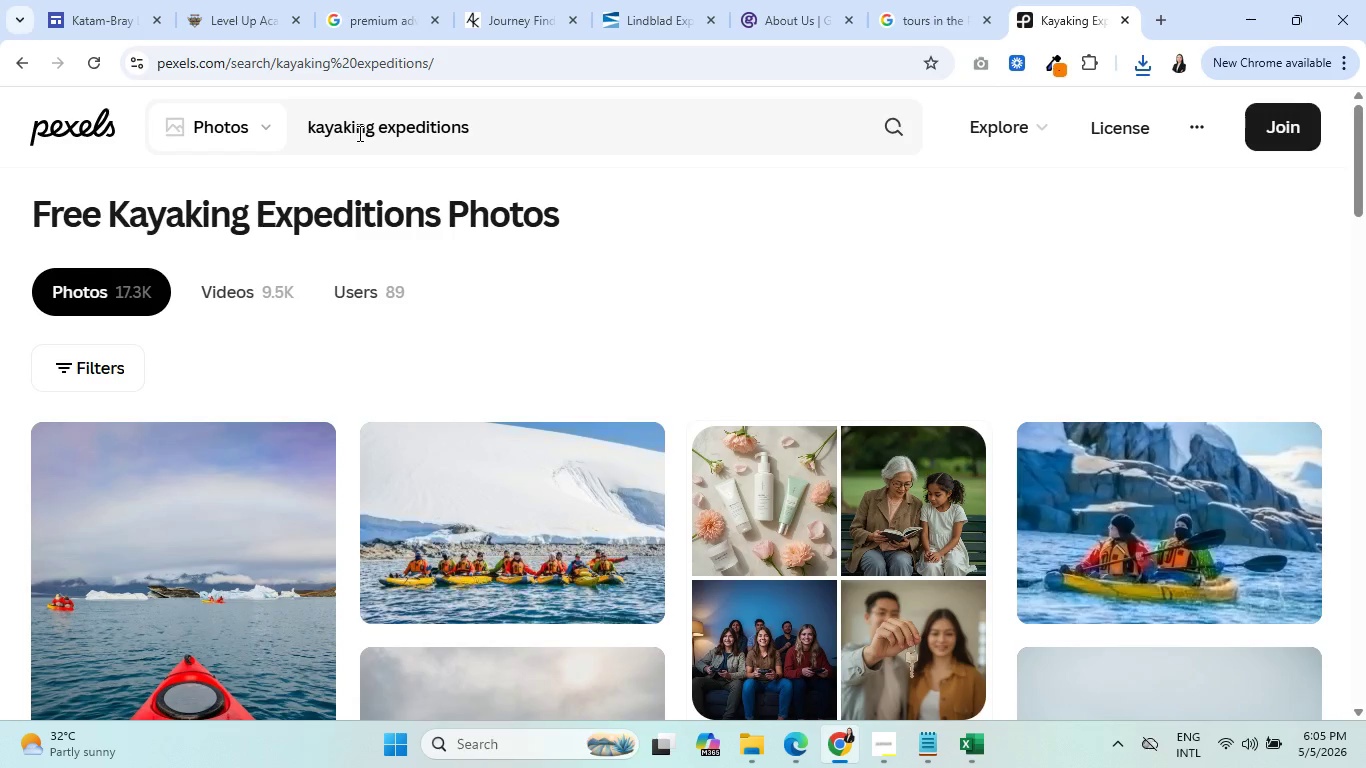 
scroll: coordinate [1123, 477], scroll_direction: down, amount: 15.0
 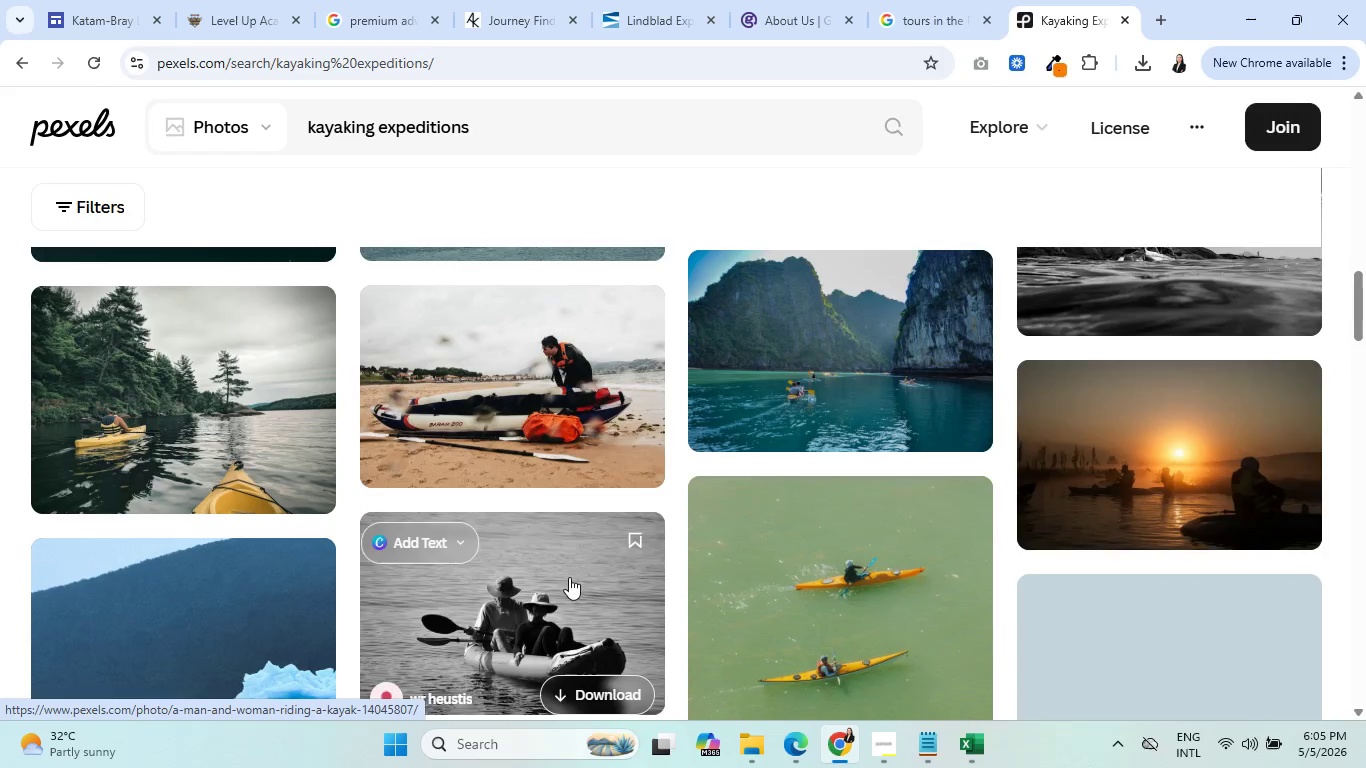 
scroll: coordinate [576, 577], scroll_direction: down, amount: 3.0
 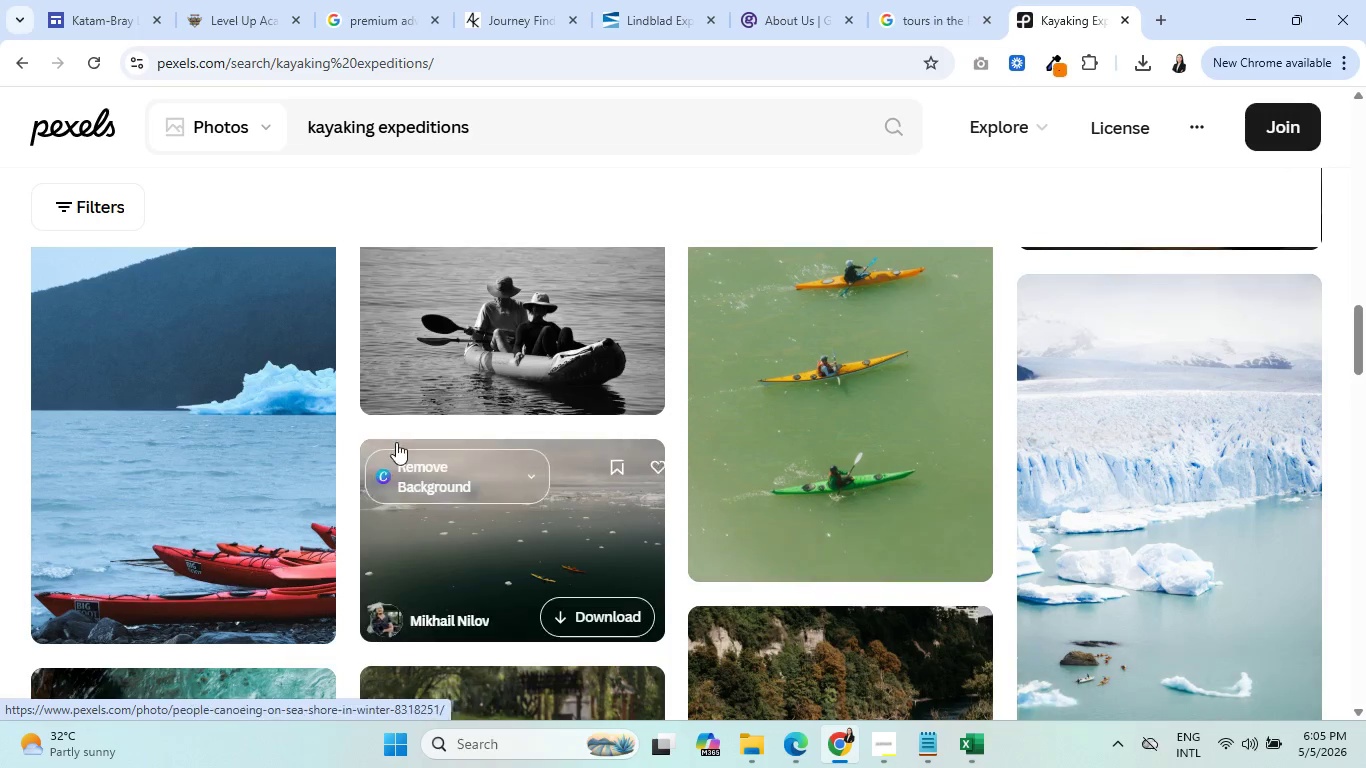 
scroll: coordinate [154, 515], scroll_direction: up, amount: 2.0
 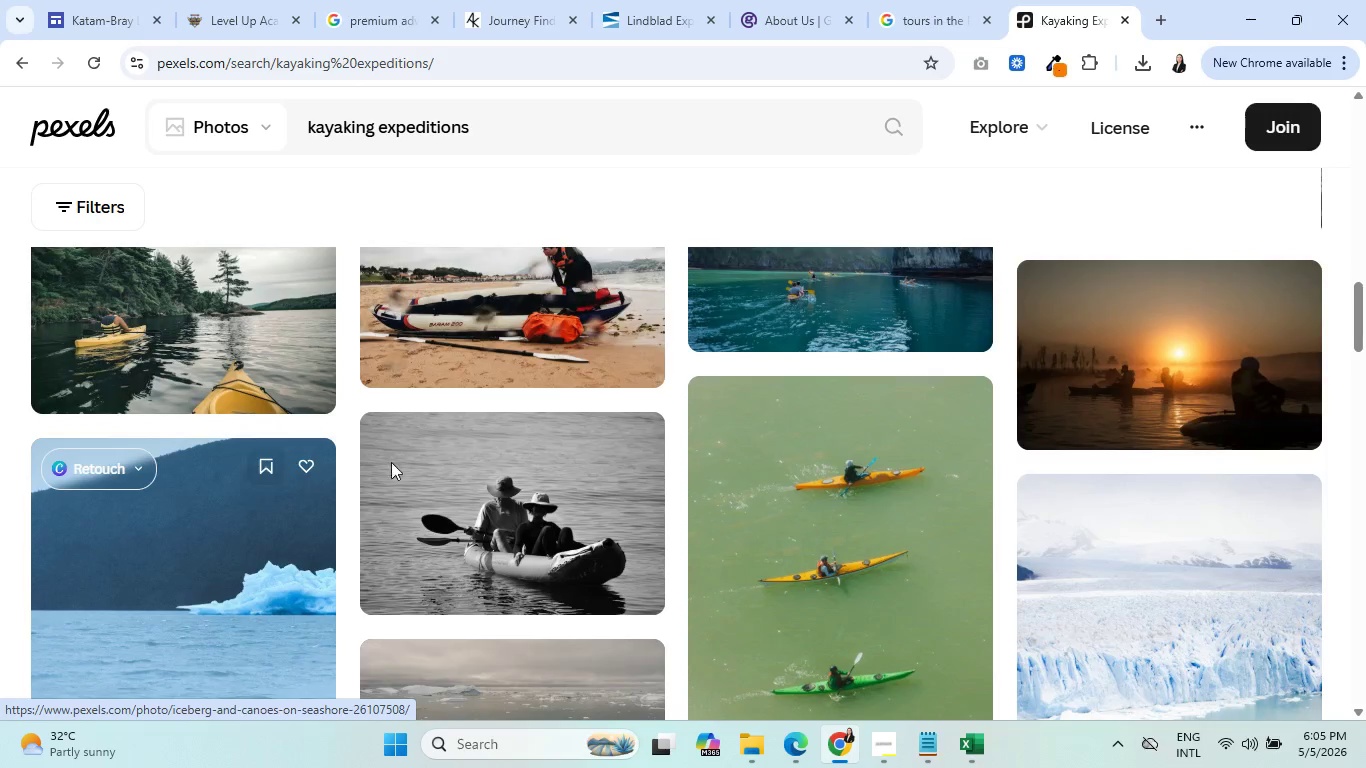 
scroll: coordinate [732, 453], scroll_direction: down, amount: 17.0
 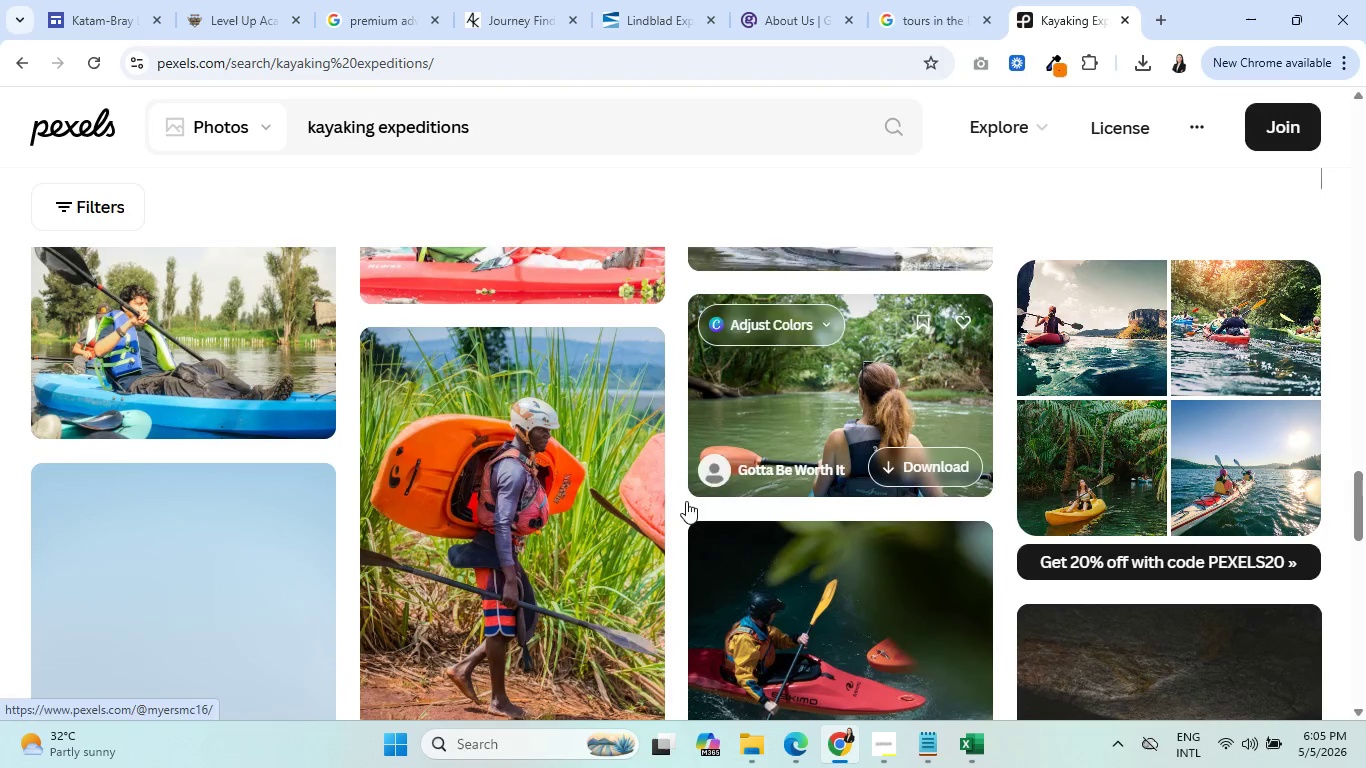 
scroll: coordinate [604, 532], scroll_direction: down, amount: 4.0
 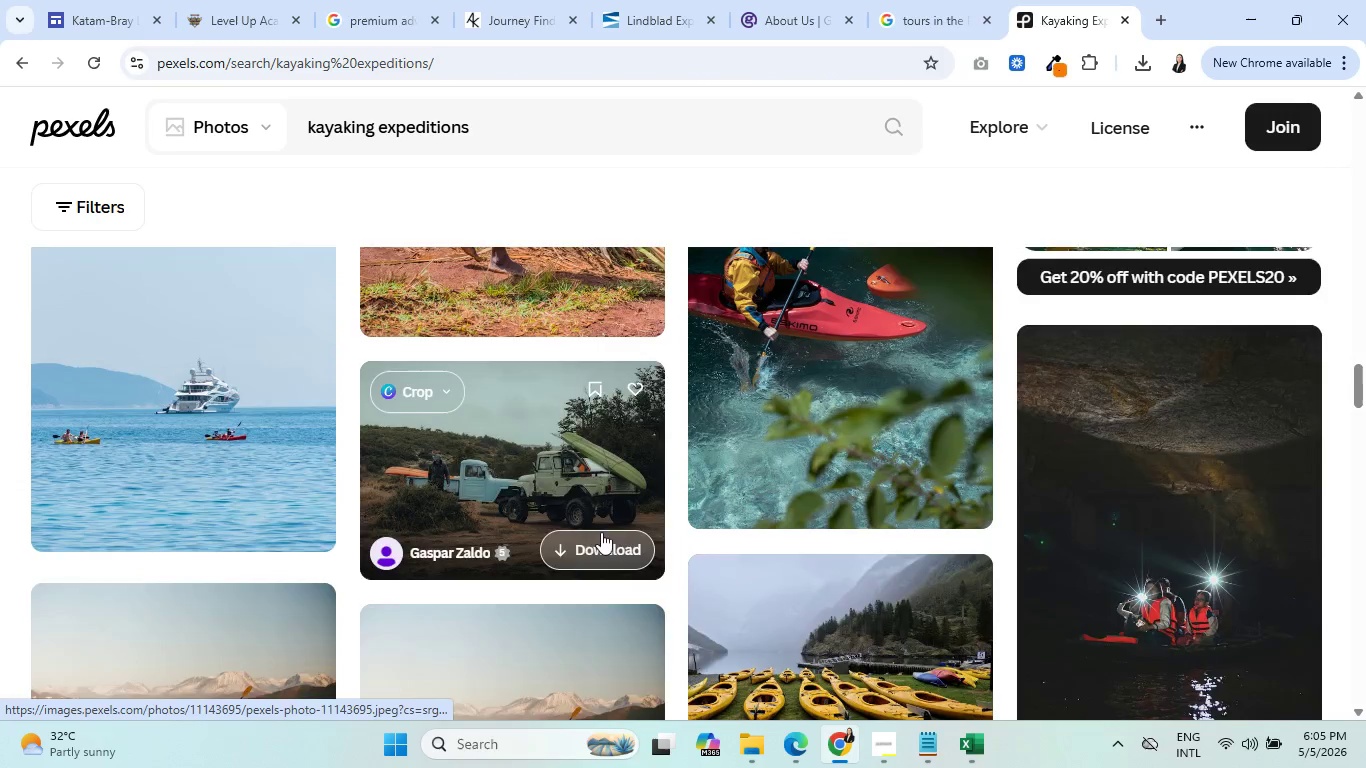 
scroll: coordinate [601, 532], scroll_direction: up, amount: 3.0
 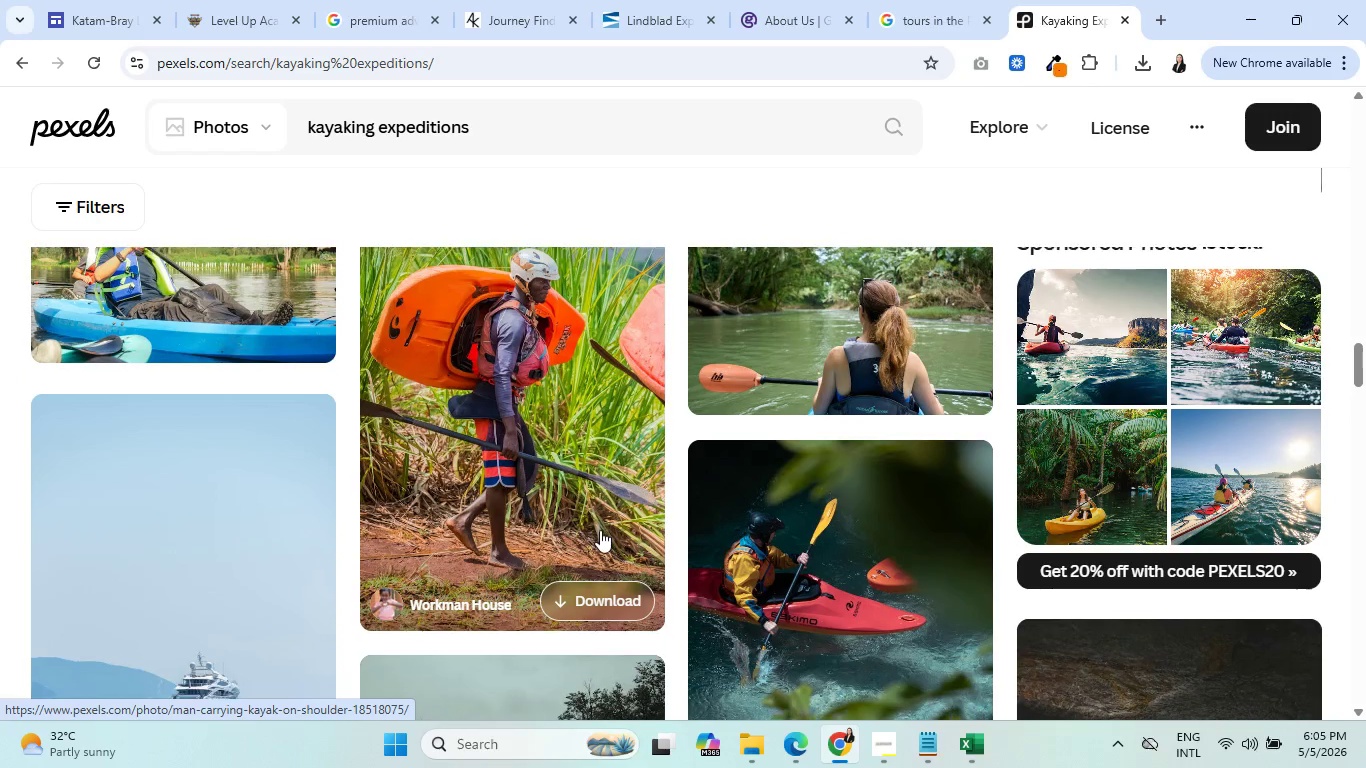 
scroll: coordinate [600, 530], scroll_direction: down, amount: 3.0
 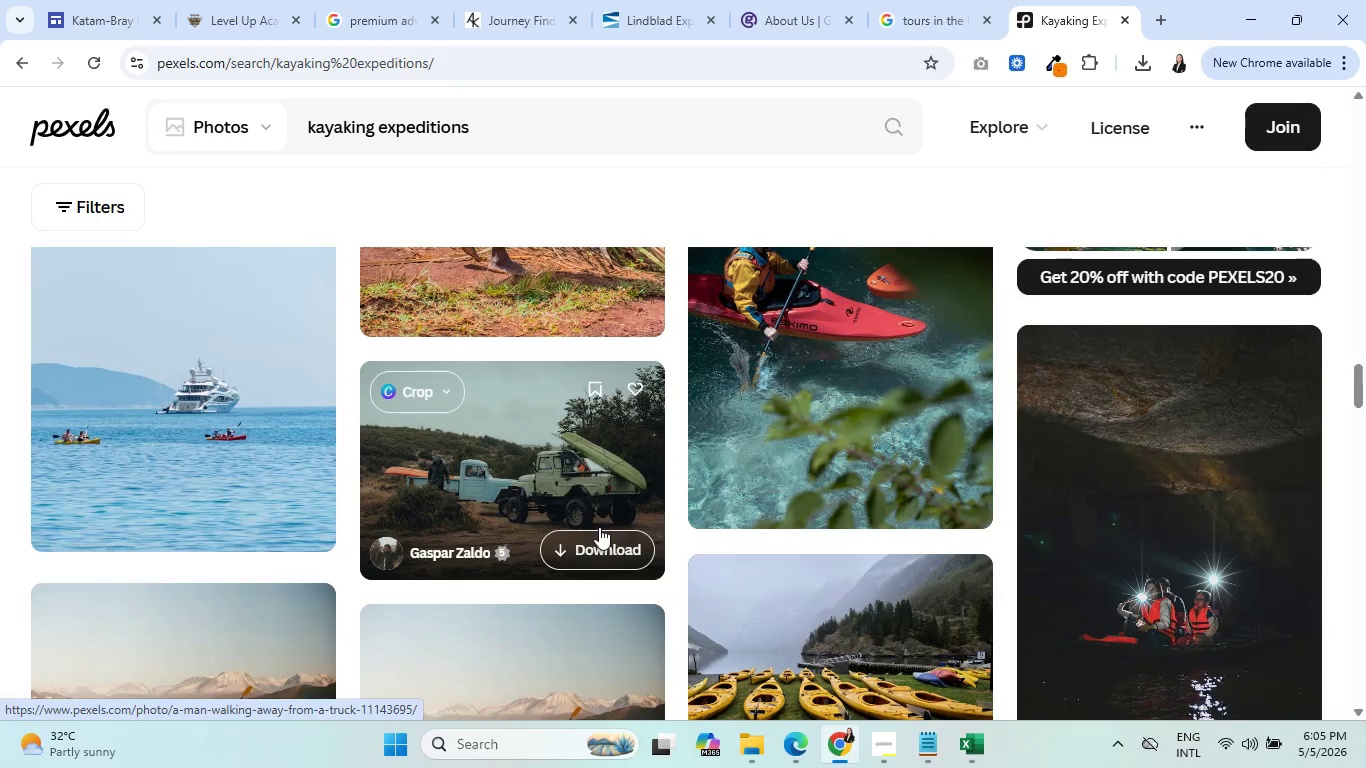 
scroll: coordinate [599, 527], scroll_direction: up, amount: 2.0
 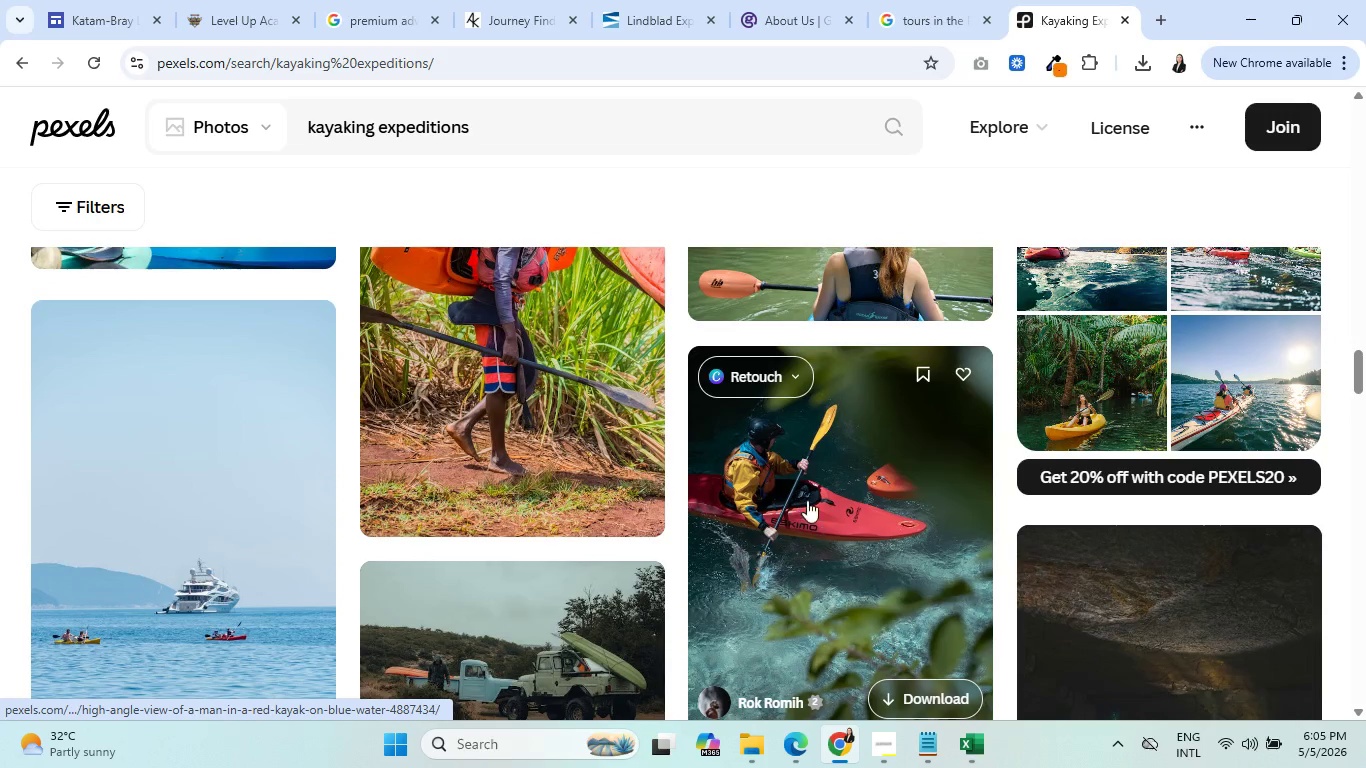 
left_click([807, 500])
 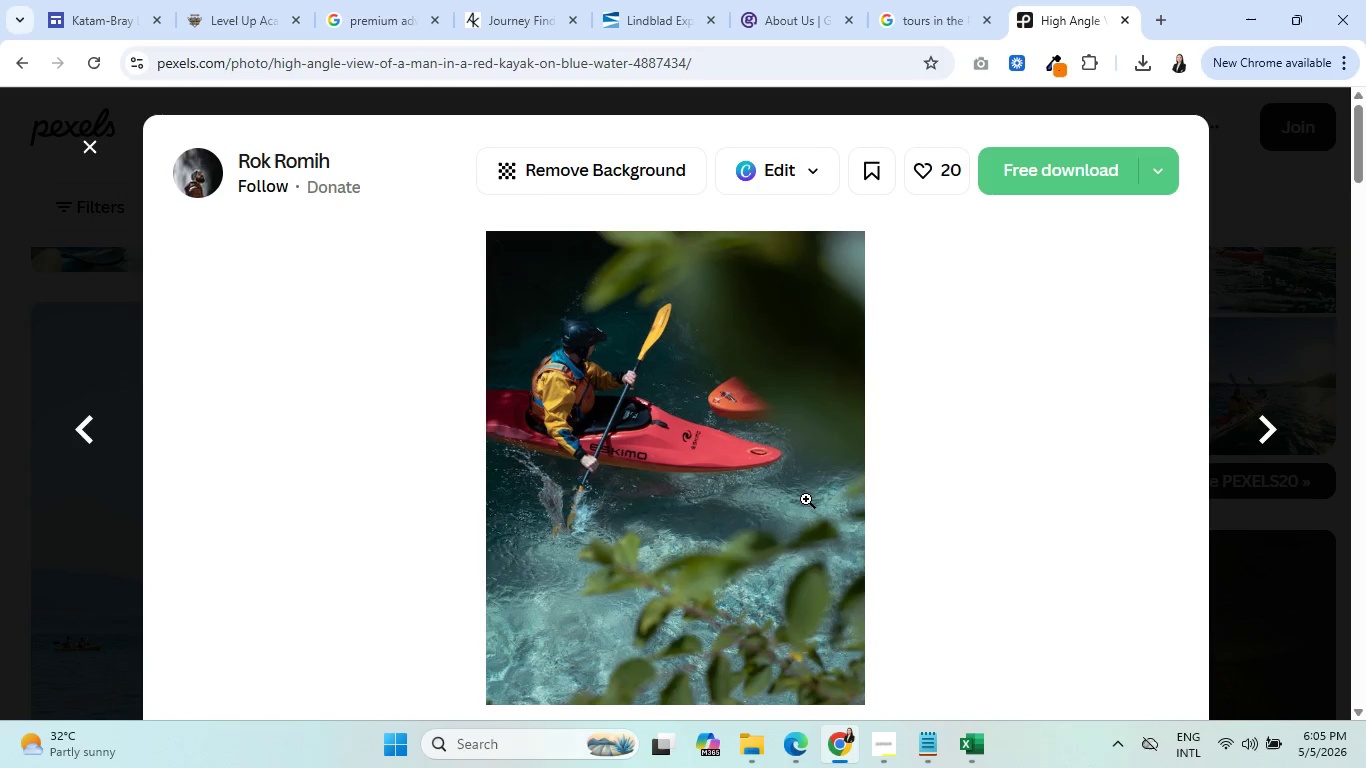 
scroll: coordinate [900, 488], scroll_direction: down, amount: 1.0
 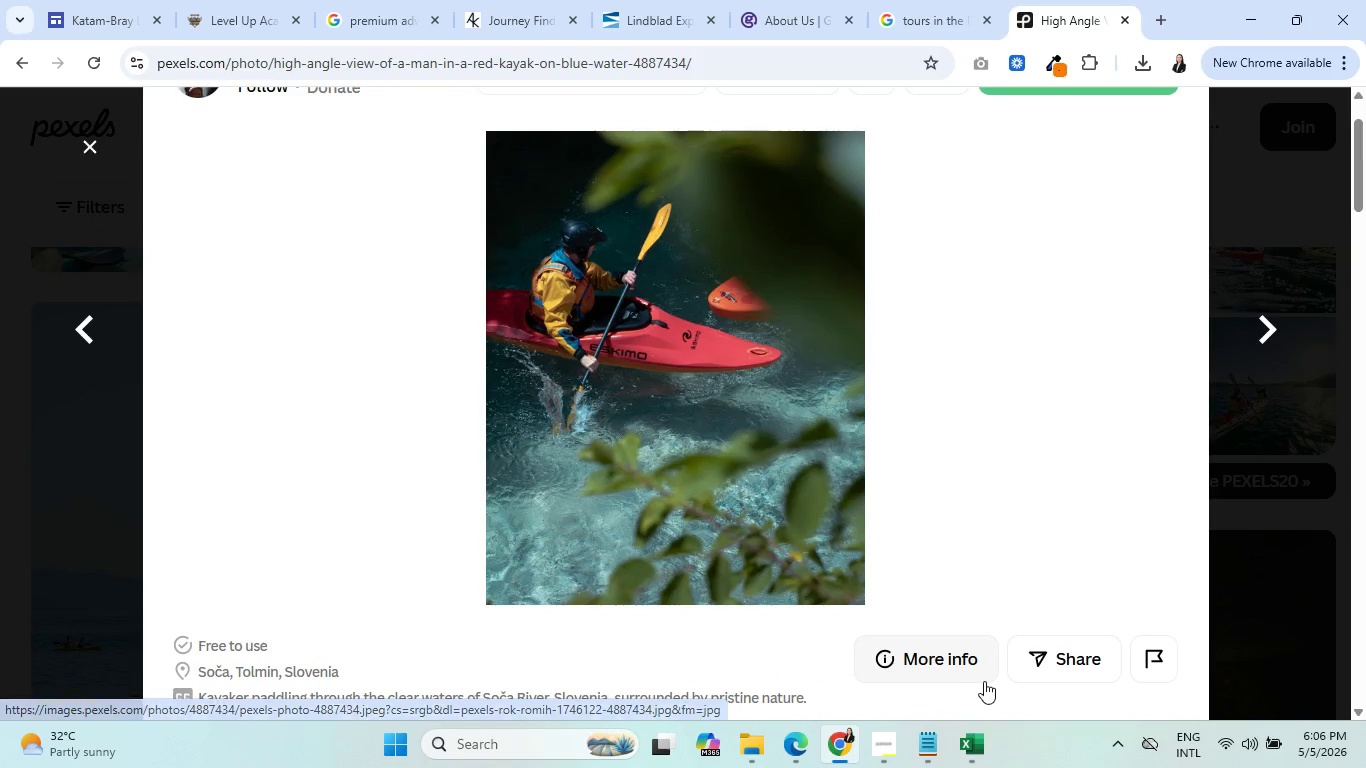 
left_click([926, 662])
 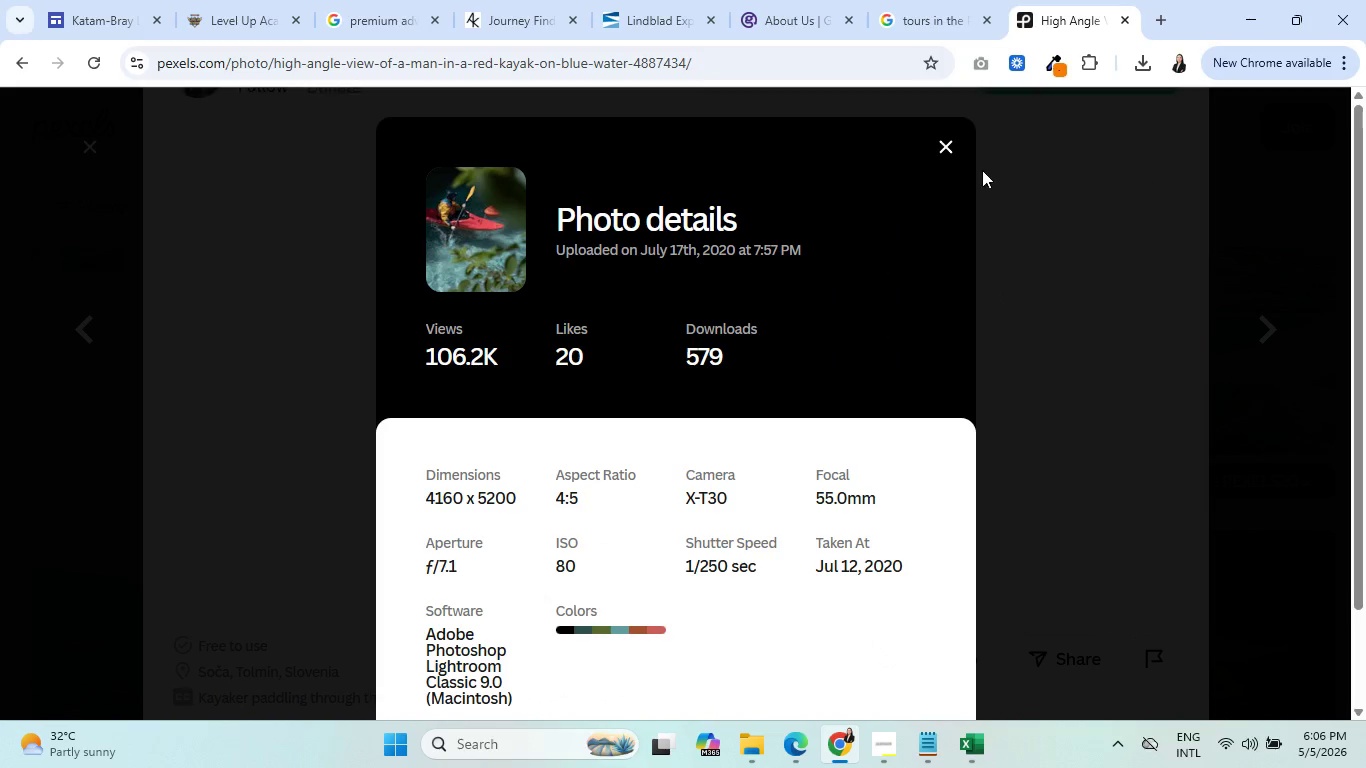 
left_click([941, 147])
 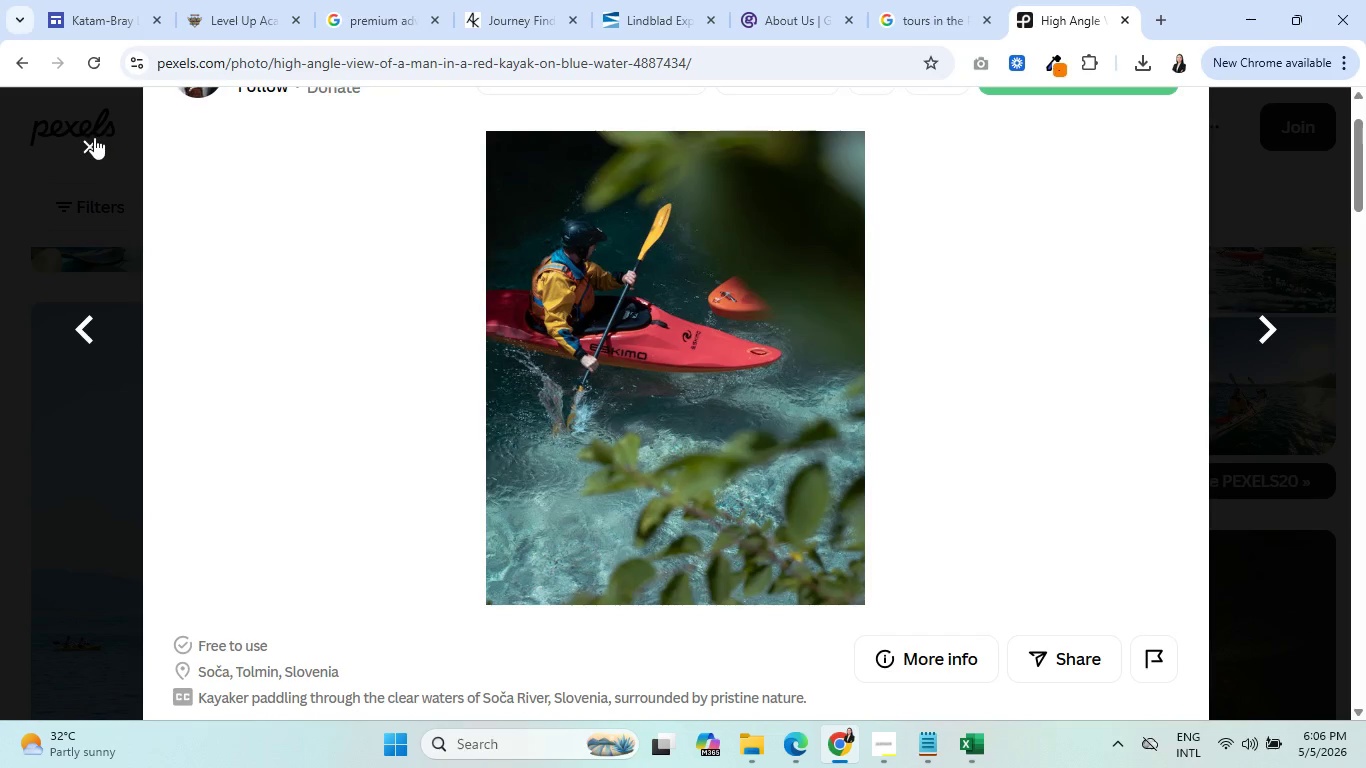 
left_click([93, 137])
 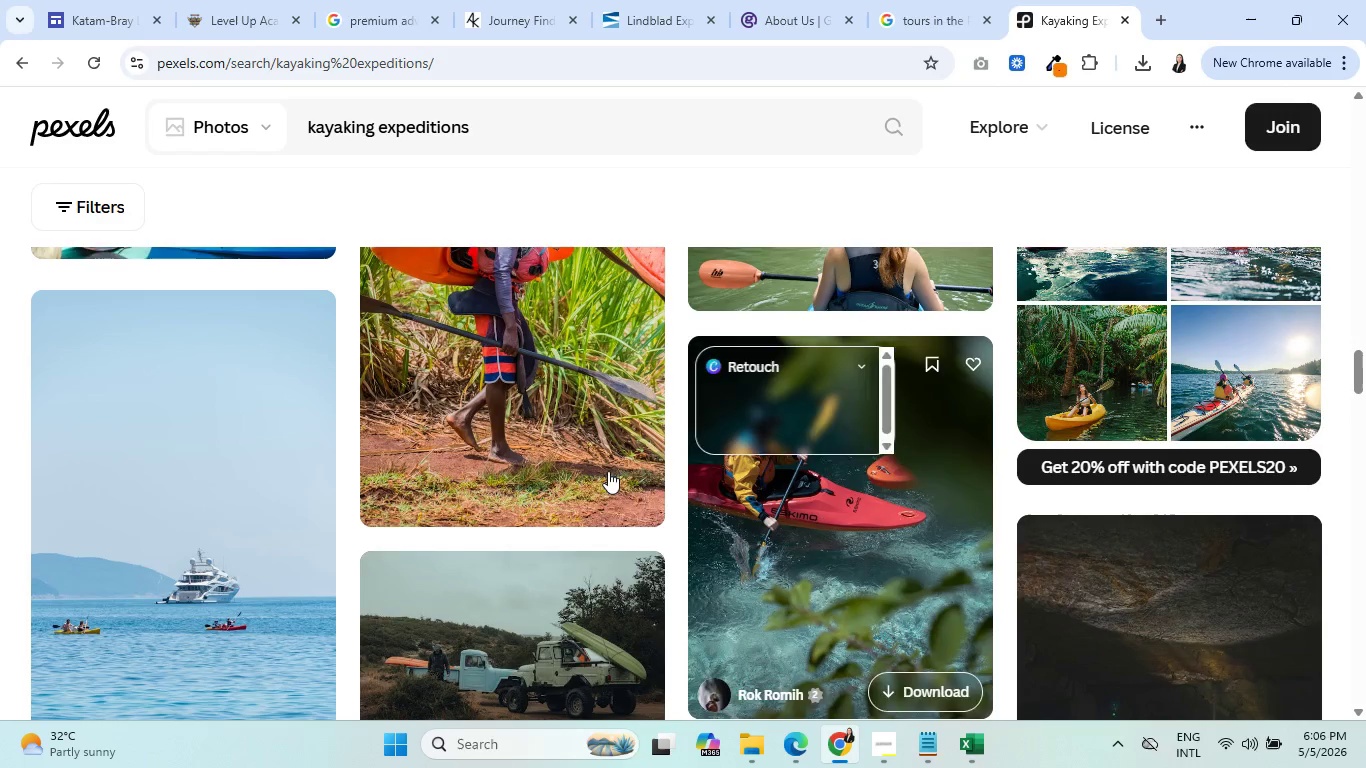 
scroll: coordinate [526, 545], scroll_direction: down, amount: 13.0
 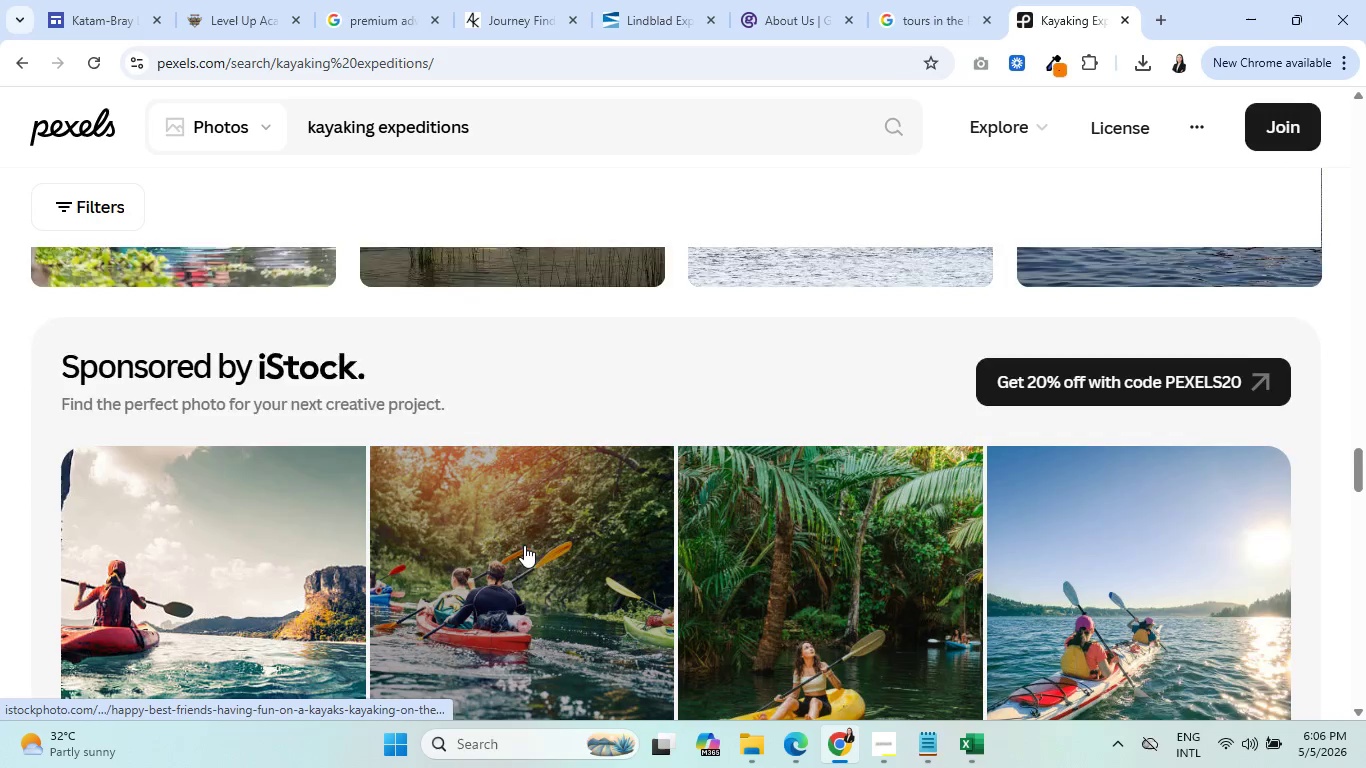 
scroll: coordinate [515, 549], scroll_direction: down, amount: 15.0
 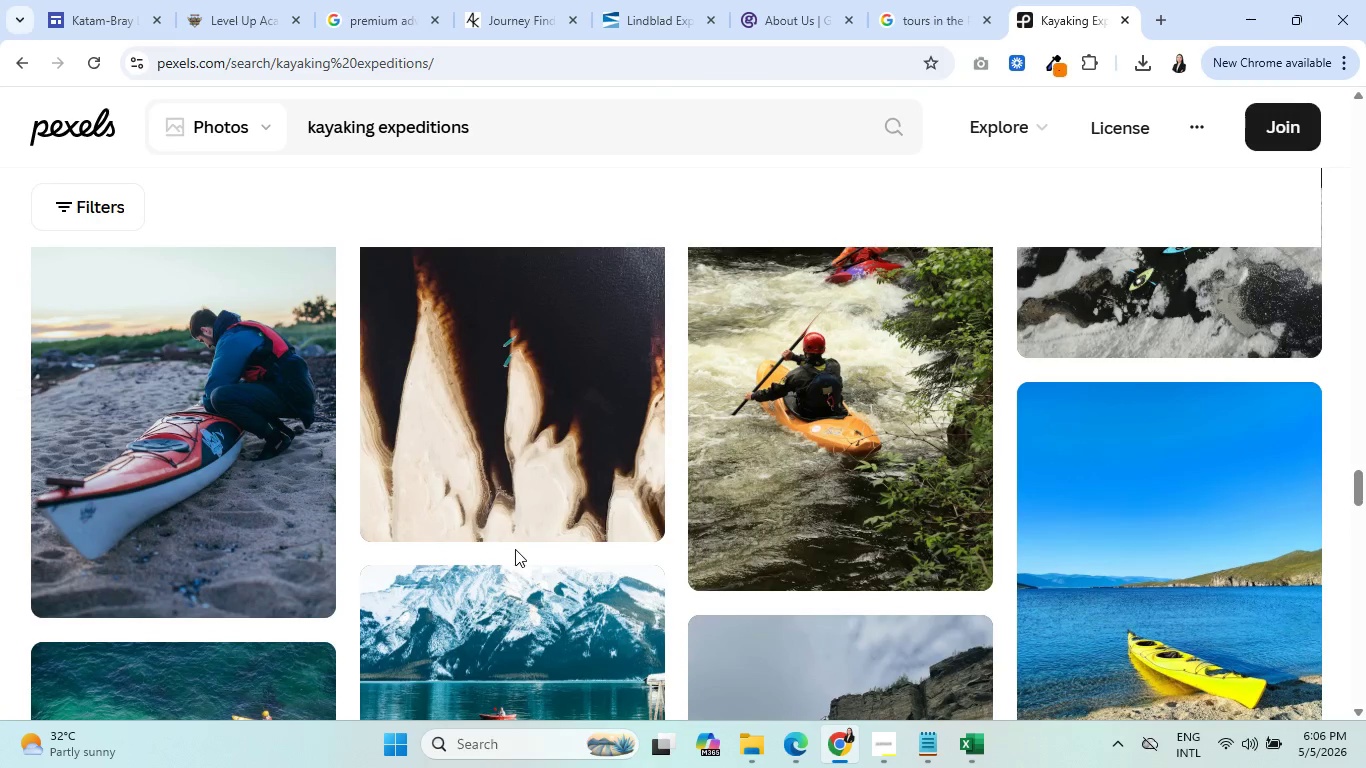 
scroll: coordinate [515, 549], scroll_direction: up, amount: 2.0
 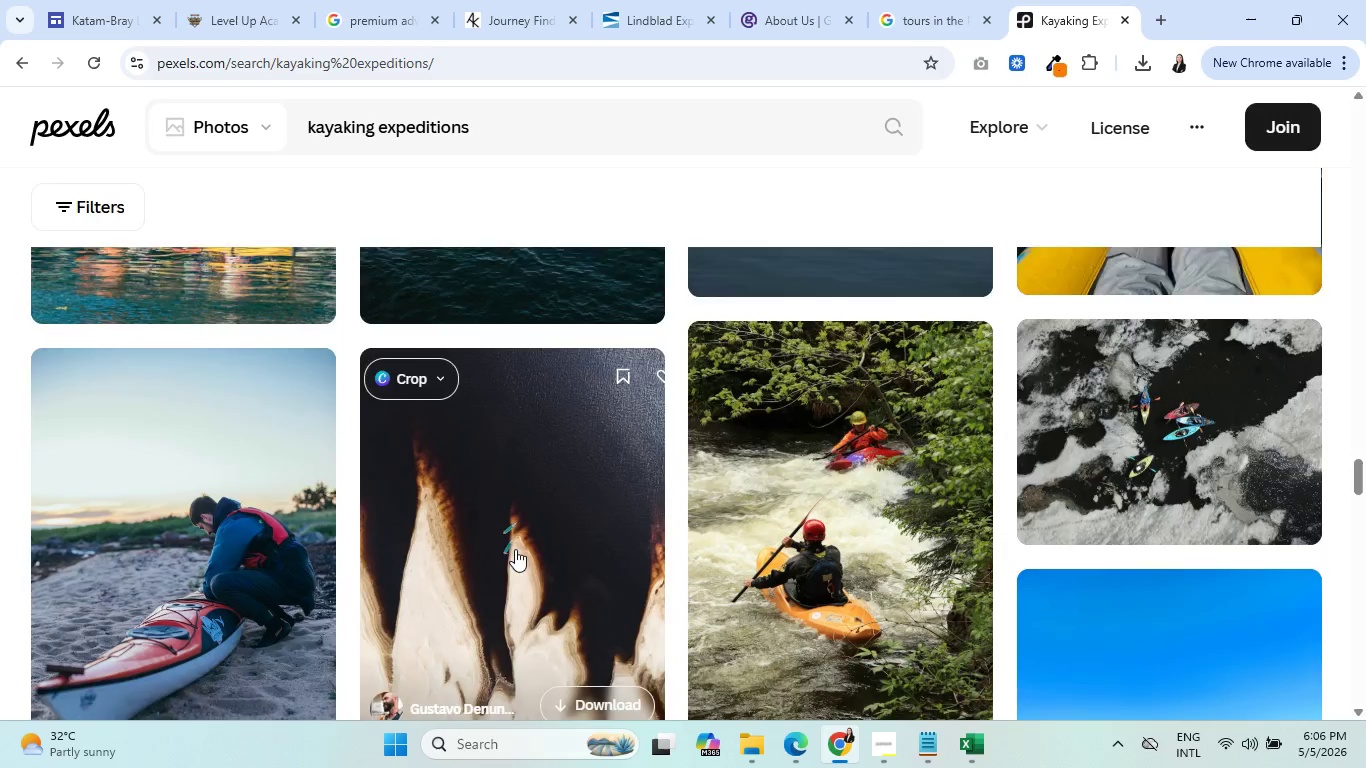 
scroll: coordinate [515, 549], scroll_direction: down, amount: 2.0
 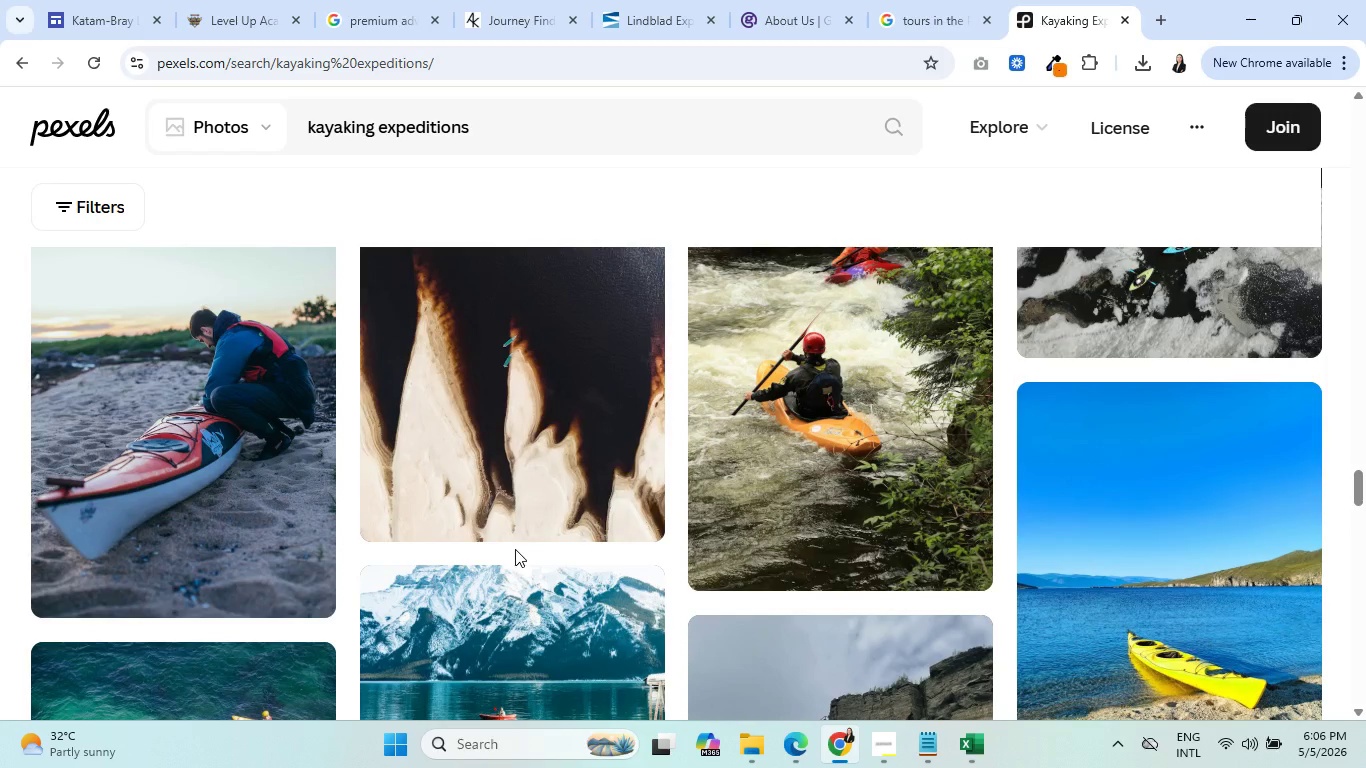 
scroll: coordinate [519, 544], scroll_direction: up, amount: 12.0
 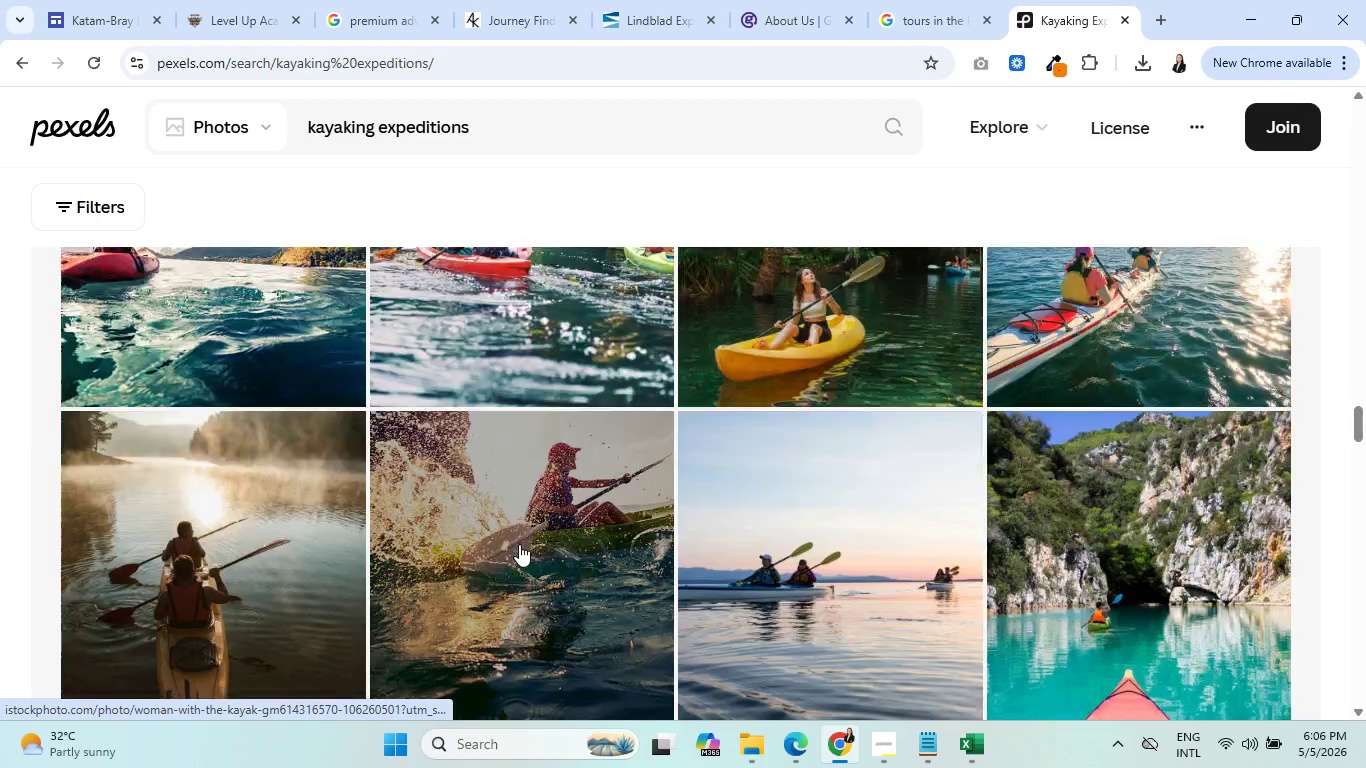 
scroll: coordinate [519, 544], scroll_direction: down, amount: 3.0
 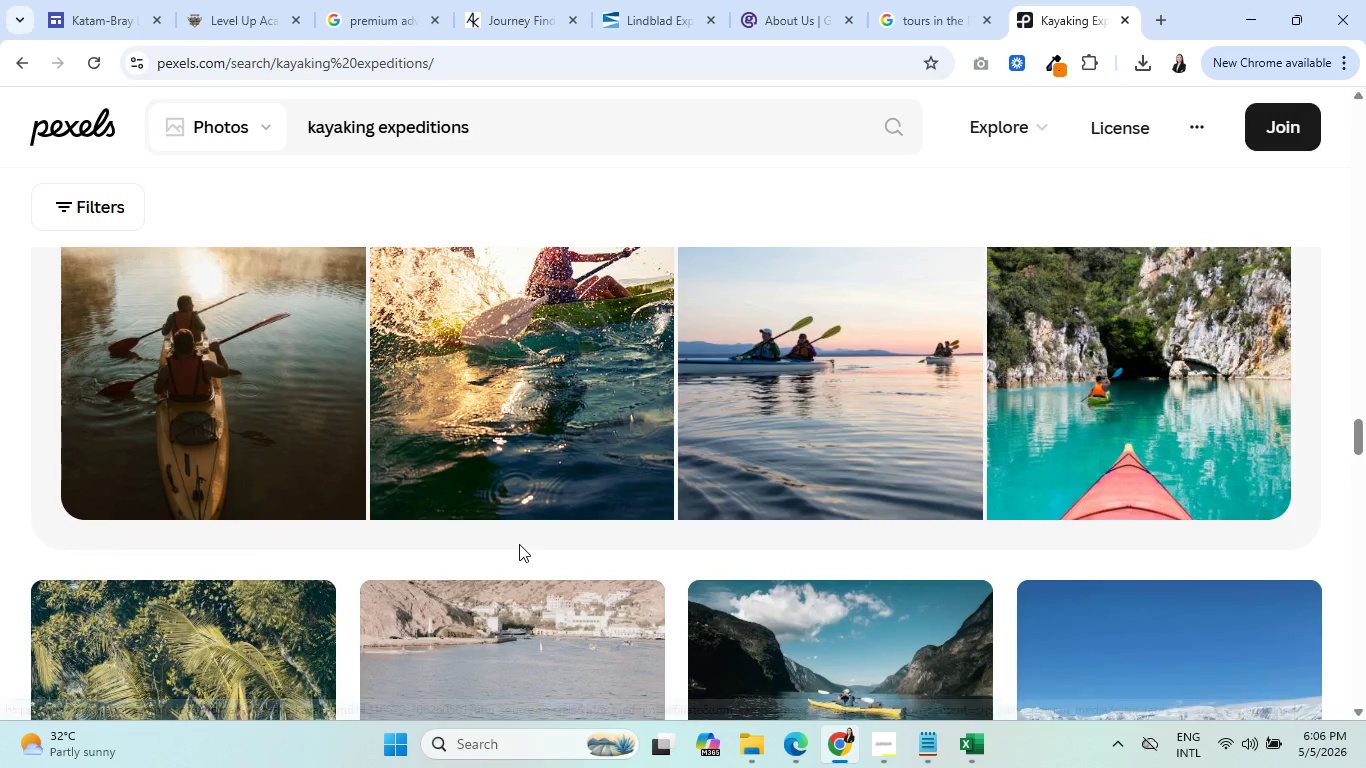 
scroll: coordinate [519, 544], scroll_direction: up, amount: 1.0
 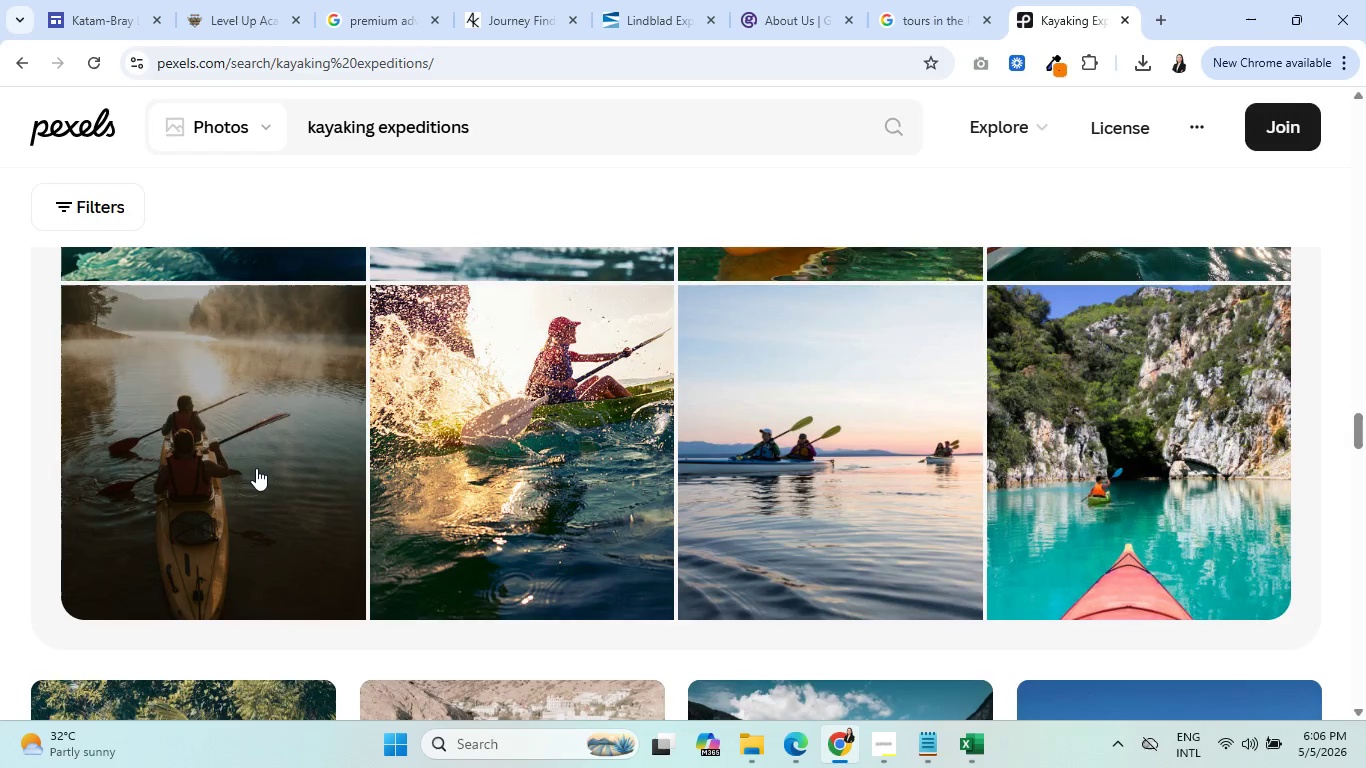 
left_click([256, 468])
 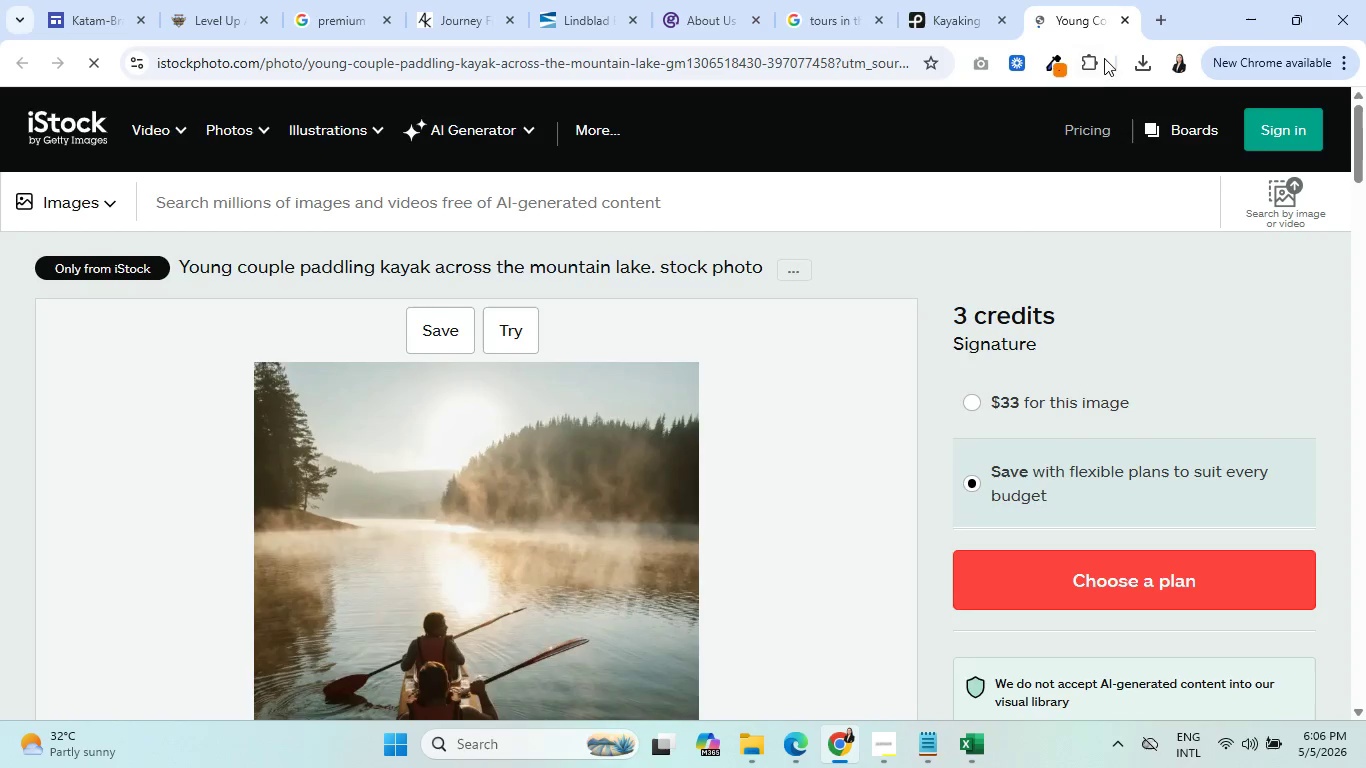 
scroll: coordinate [597, 473], scroll_direction: down, amount: 5.0
 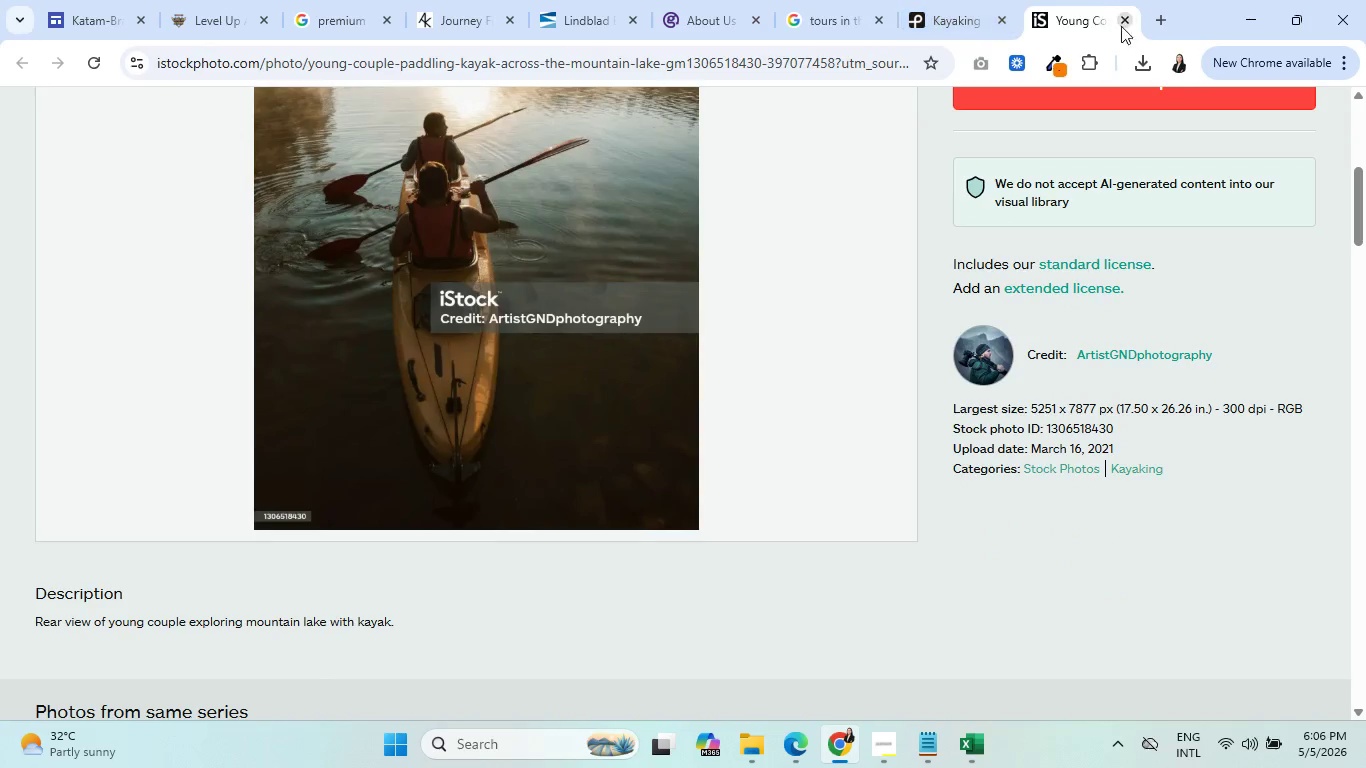 
left_click([1128, 27])
 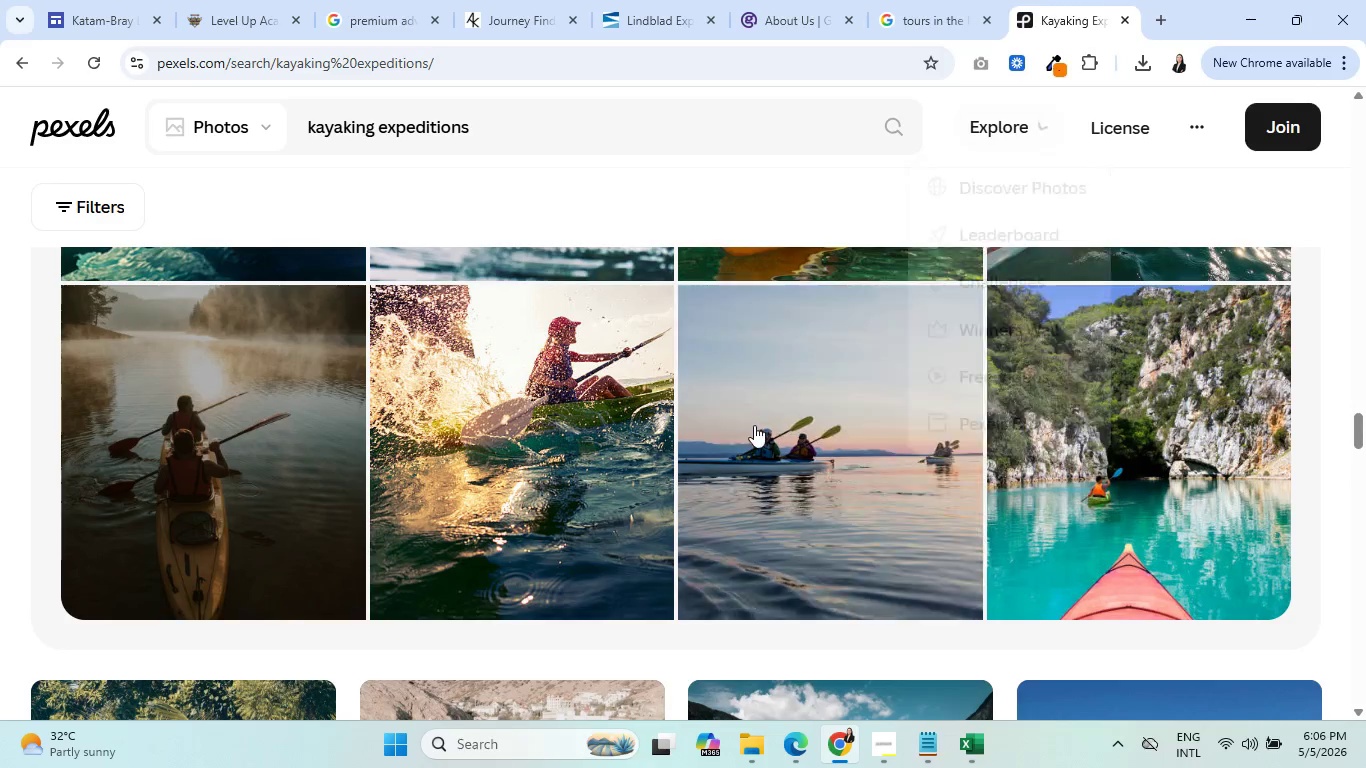 
scroll: coordinate [743, 425], scroll_direction: up, amount: 63.0
 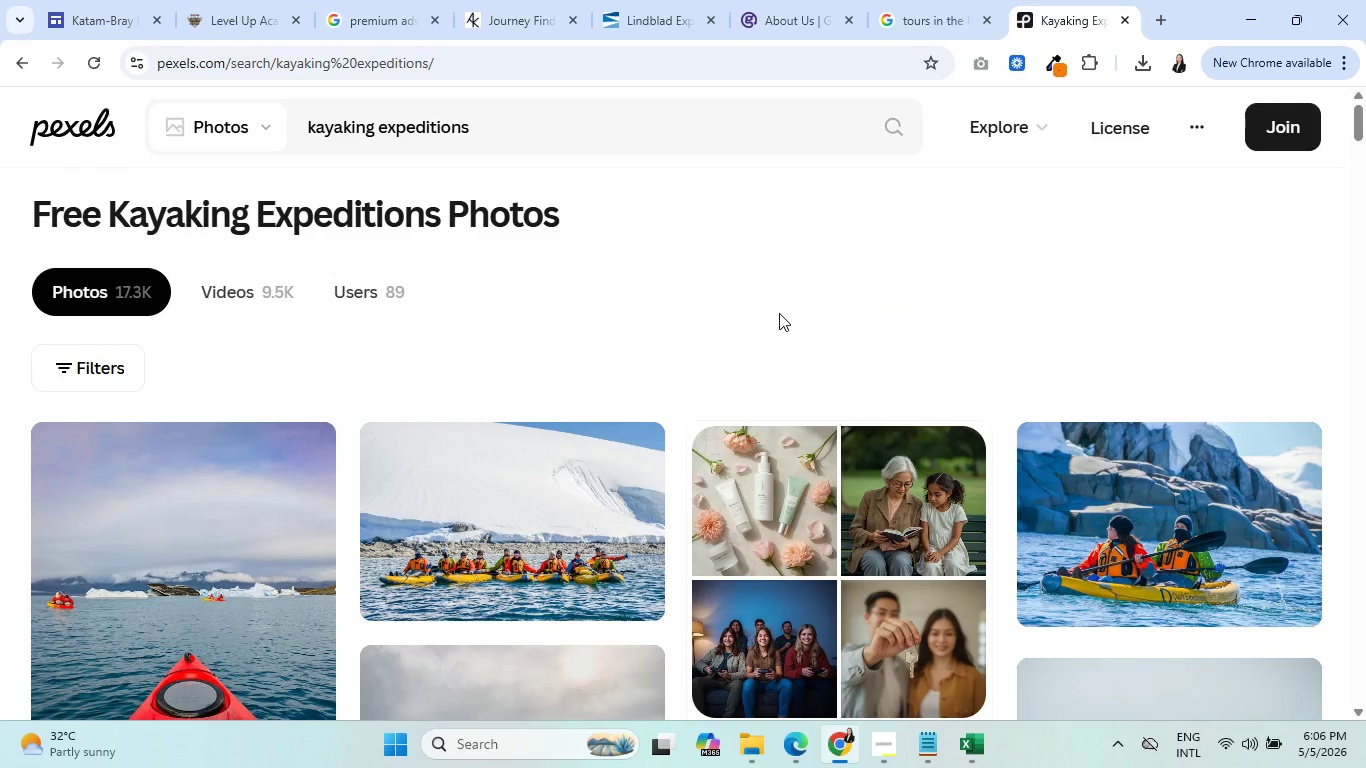 
wait(6.07)
 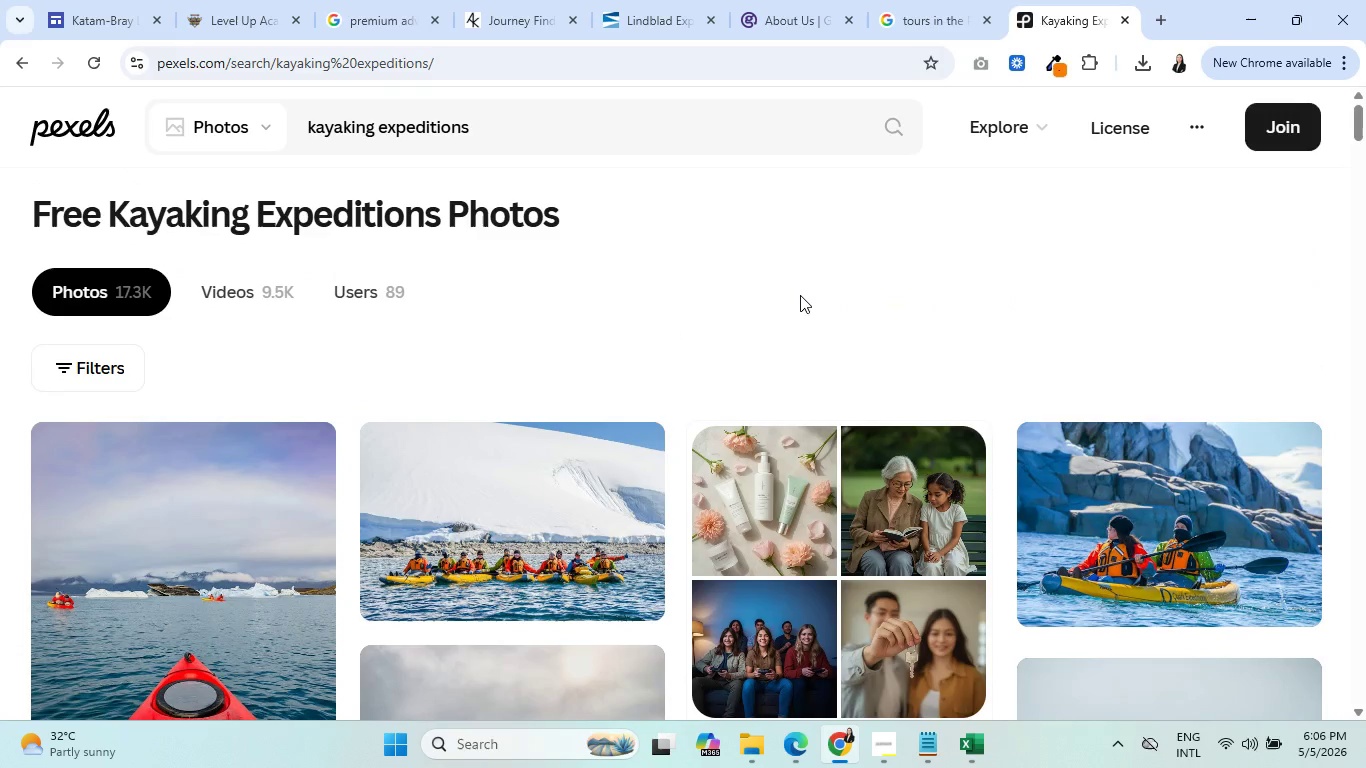 
scroll: coordinate [253, 535], scroll_direction: down, amount: 3.0
 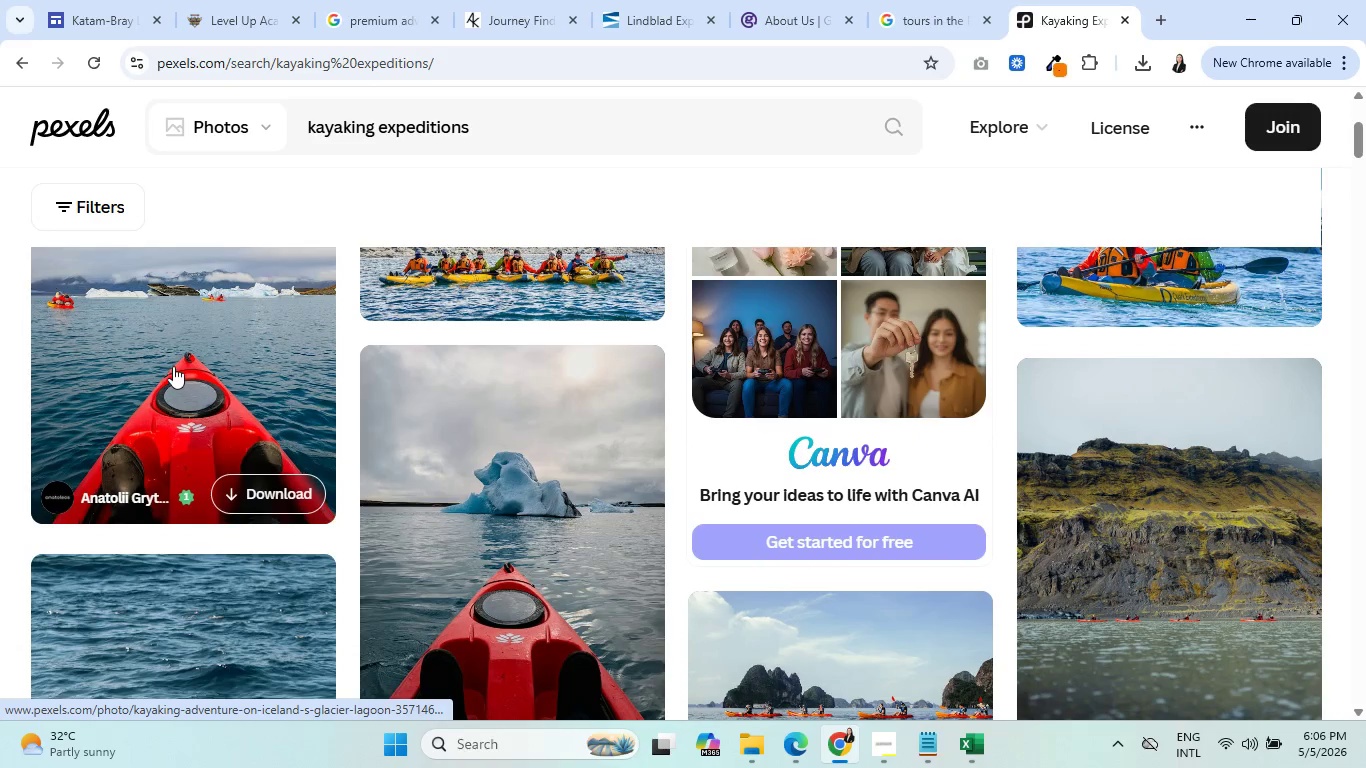 
left_click([173, 366])
 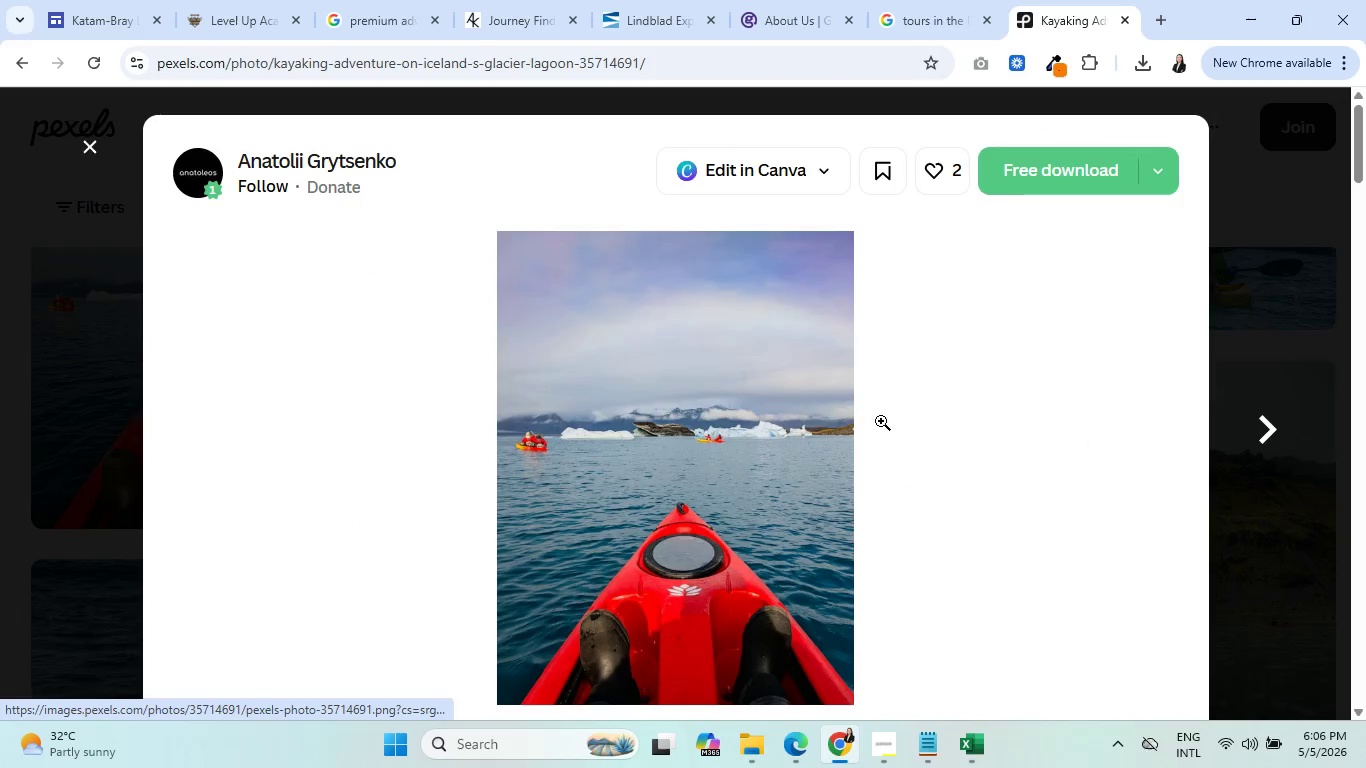 
scroll: coordinate [879, 444], scroll_direction: down, amount: 1.0
 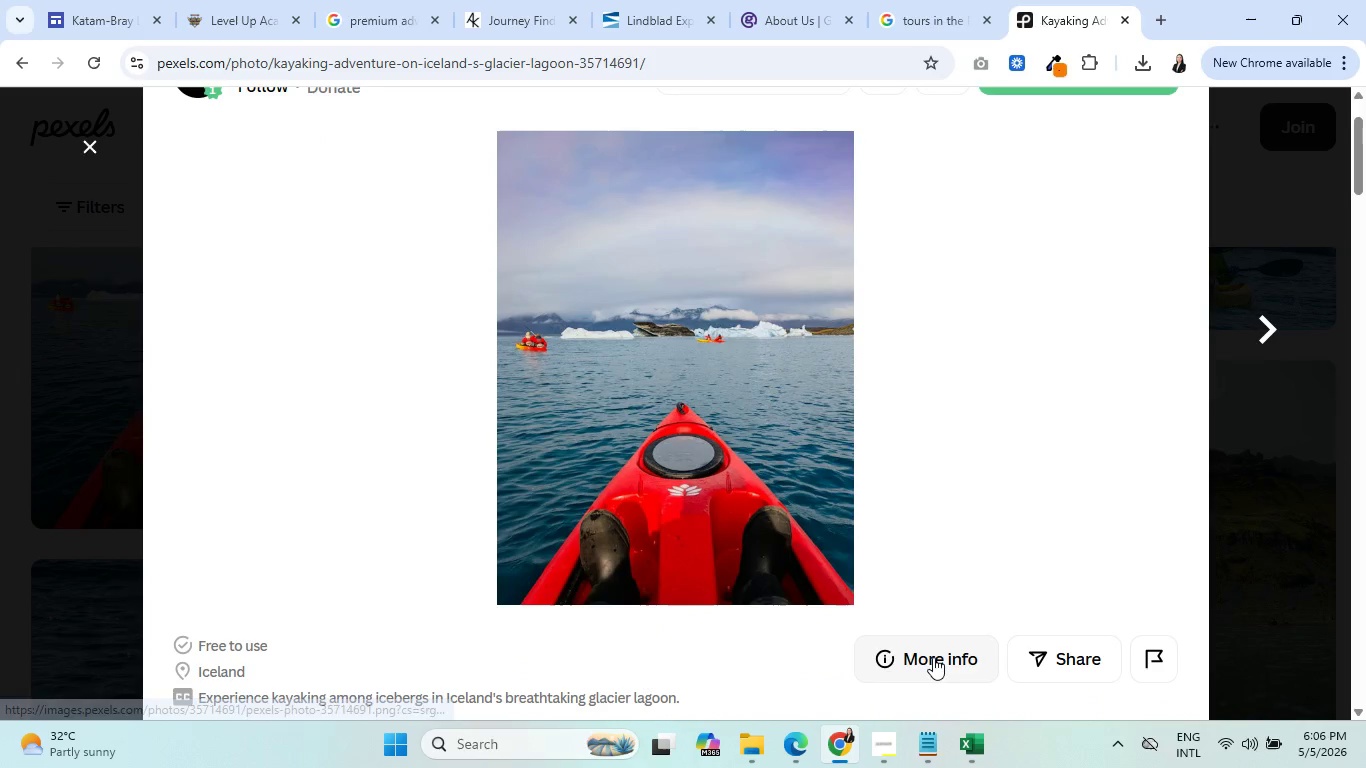 
left_click([935, 657])
 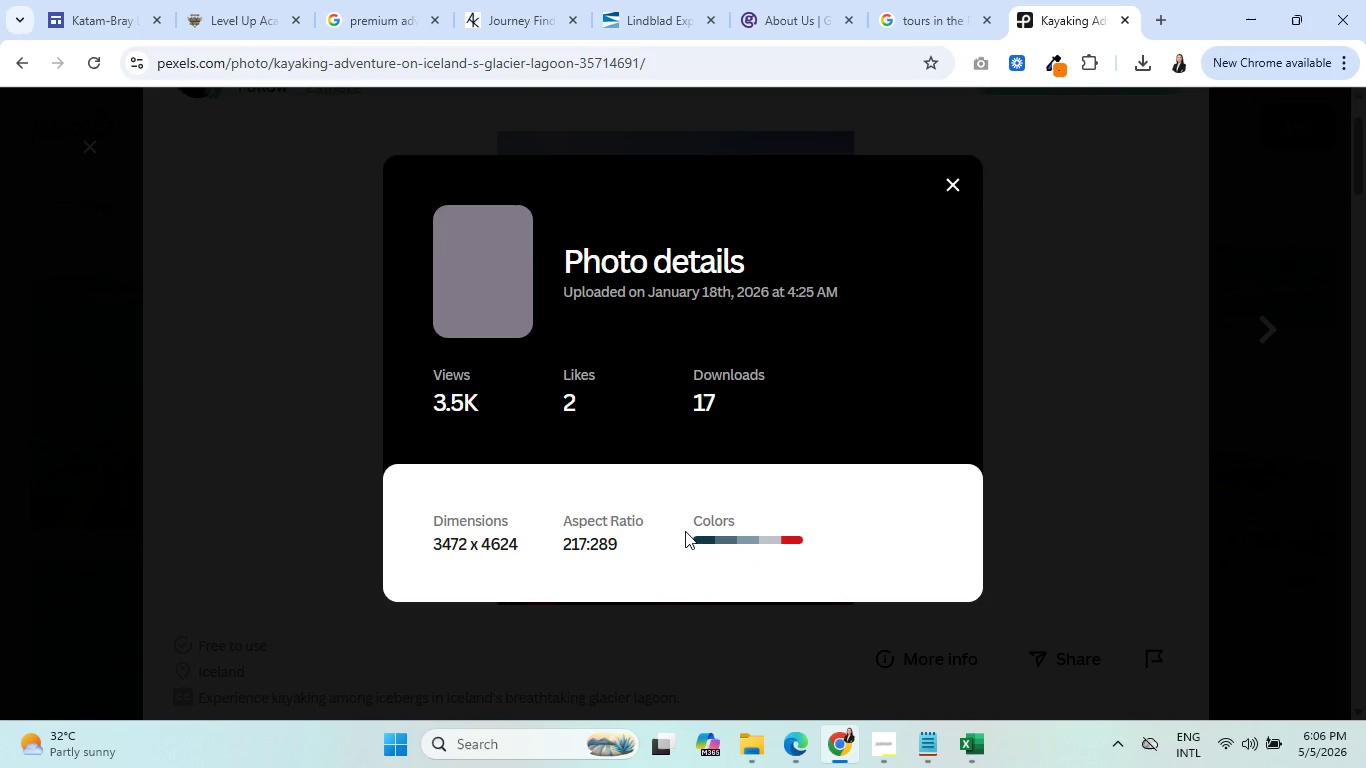 
mouse_move([531, 541])
 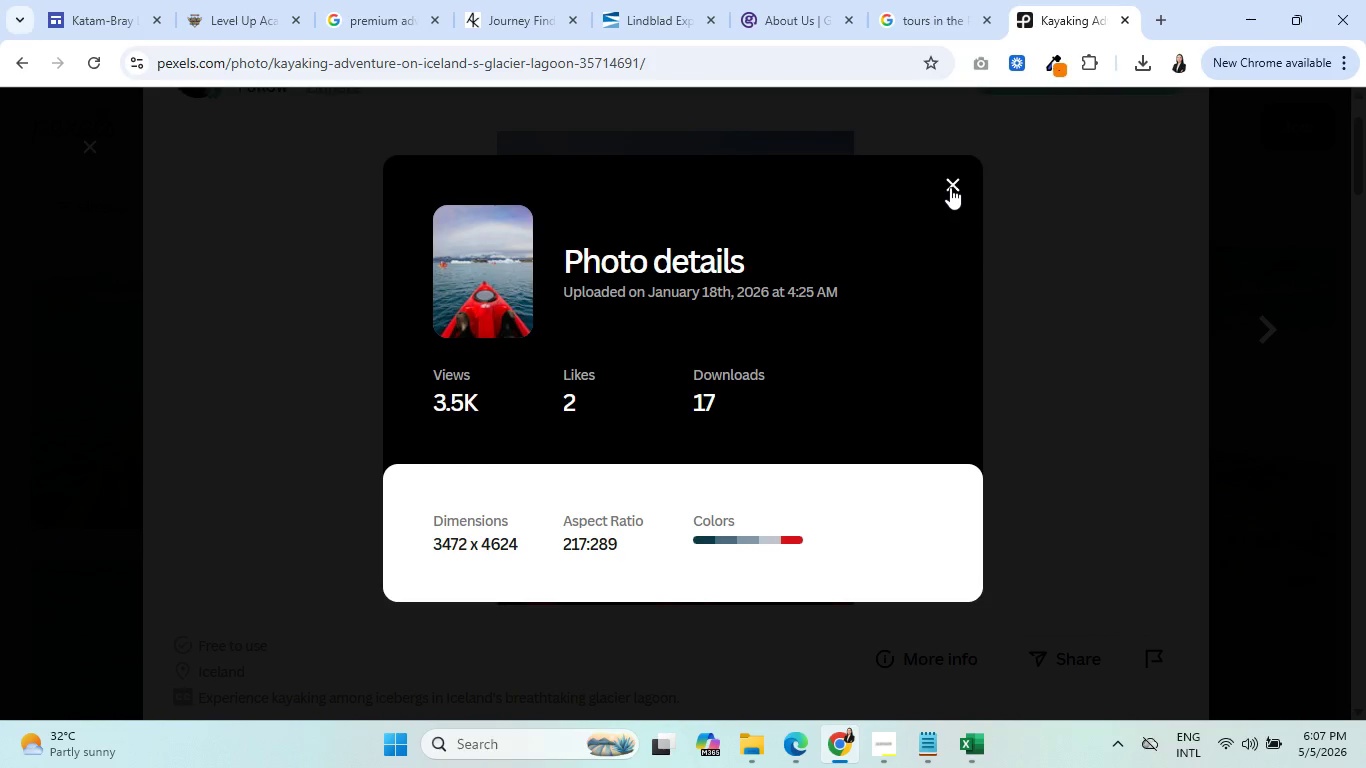 
scroll: coordinate [523, 417], scroll_direction: down, amount: 16.0
 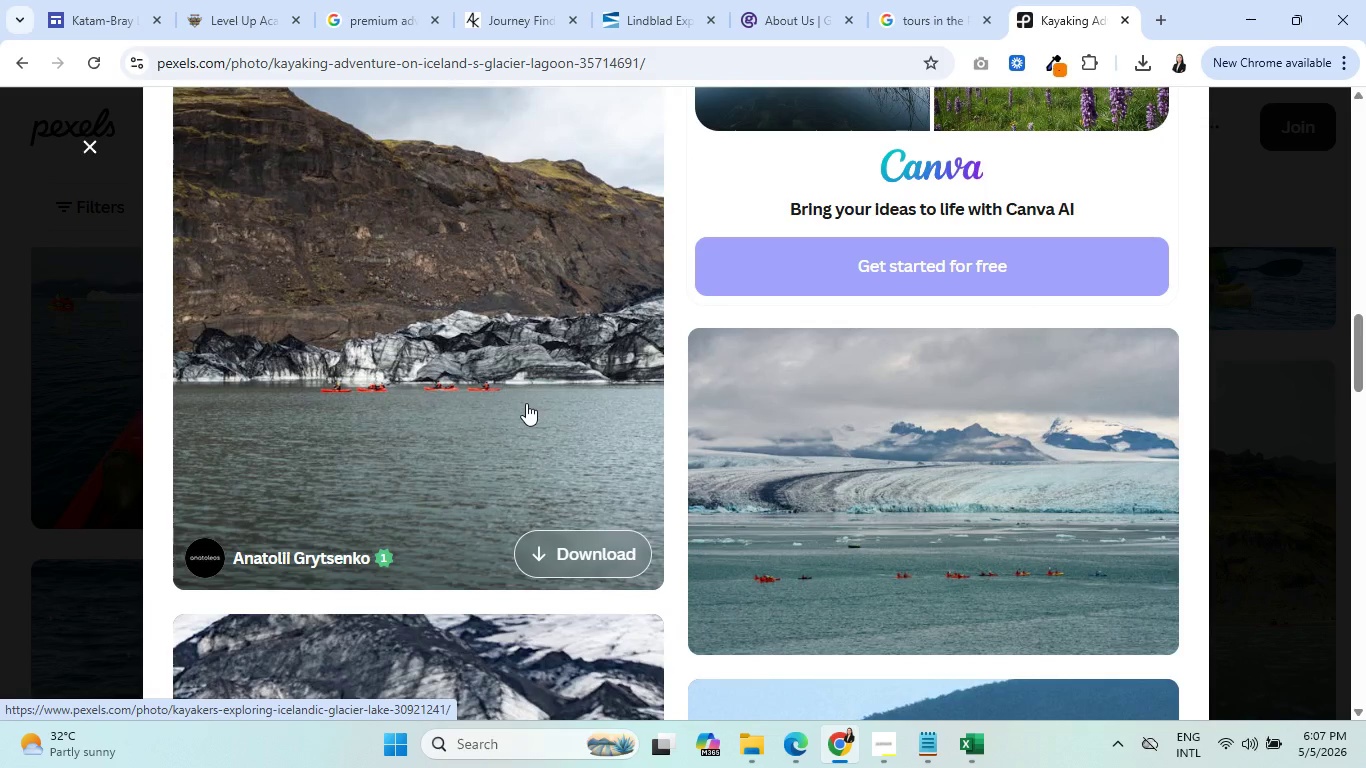 
wait(5.61)
 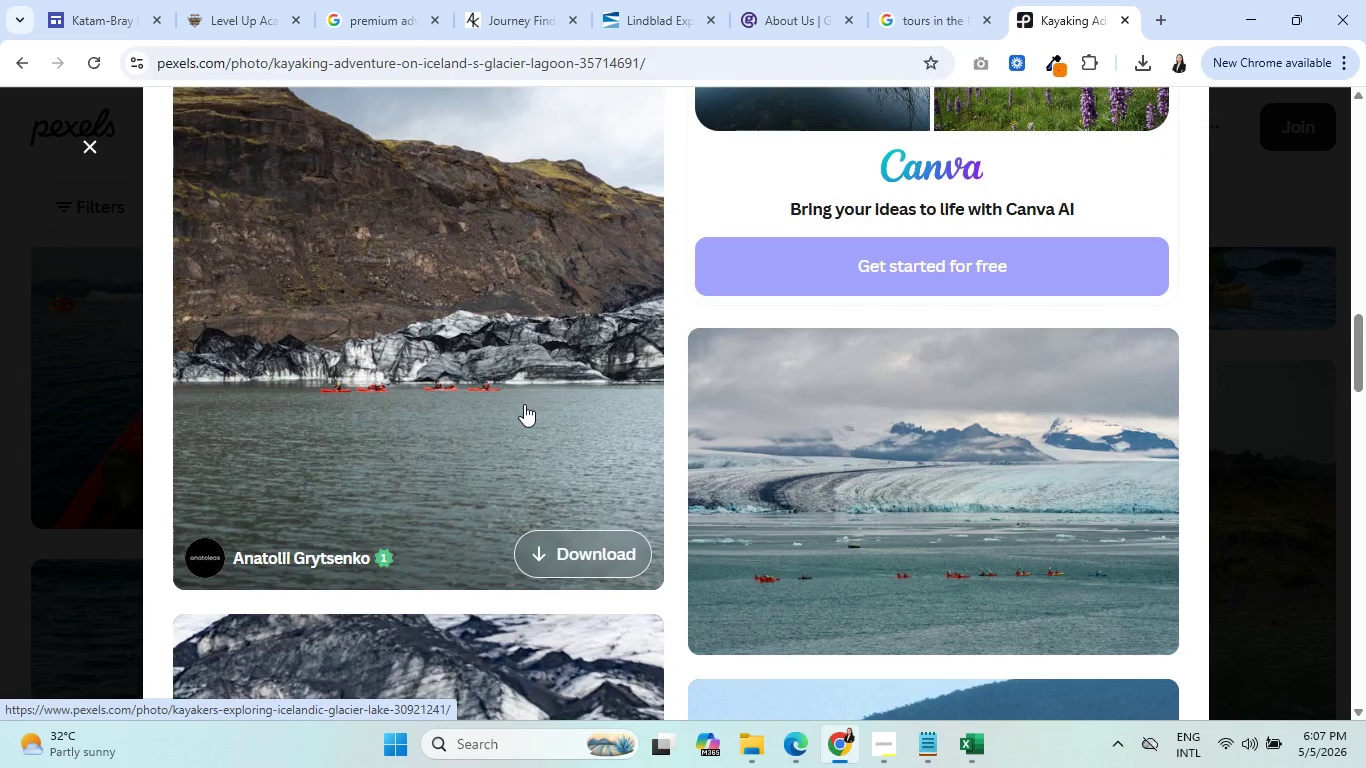 
scroll: coordinate [495, 380], scroll_direction: down, amount: 7.0
 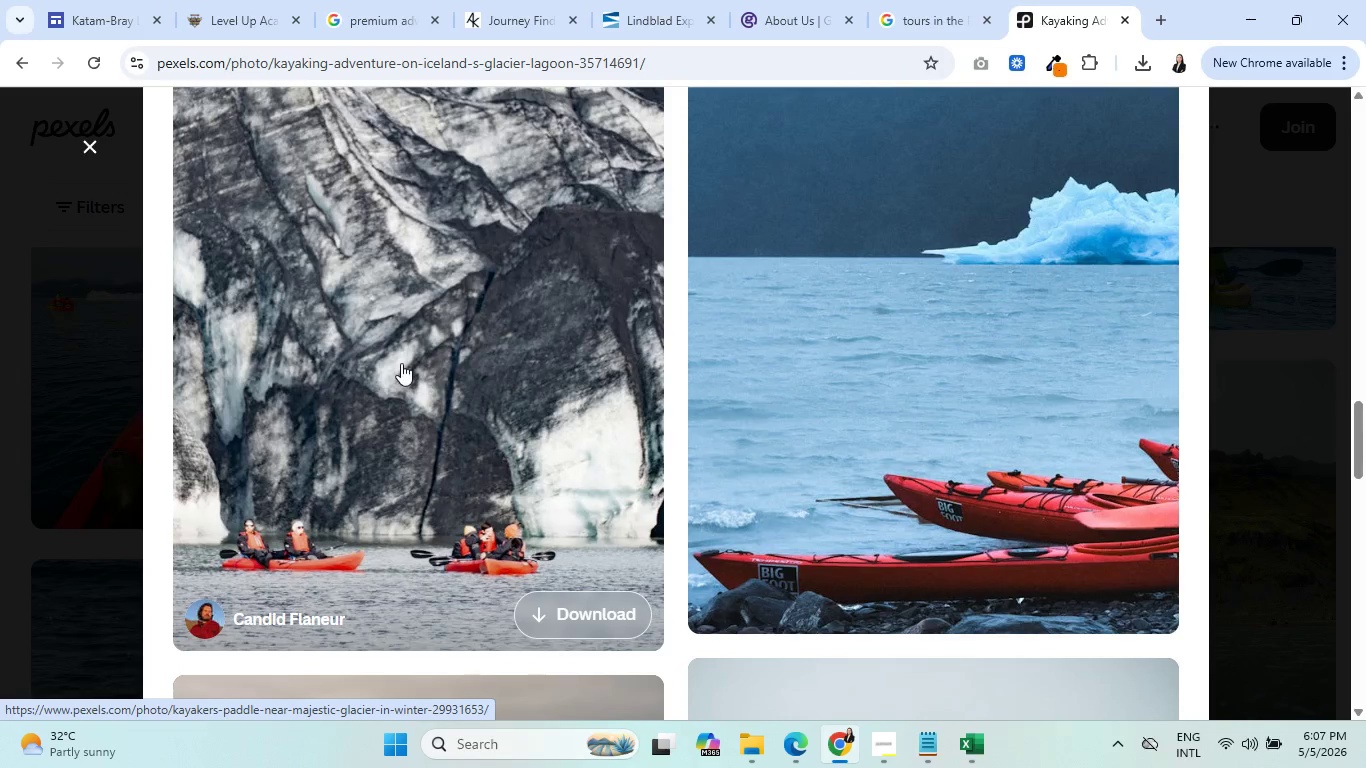 
left_click([401, 363])
 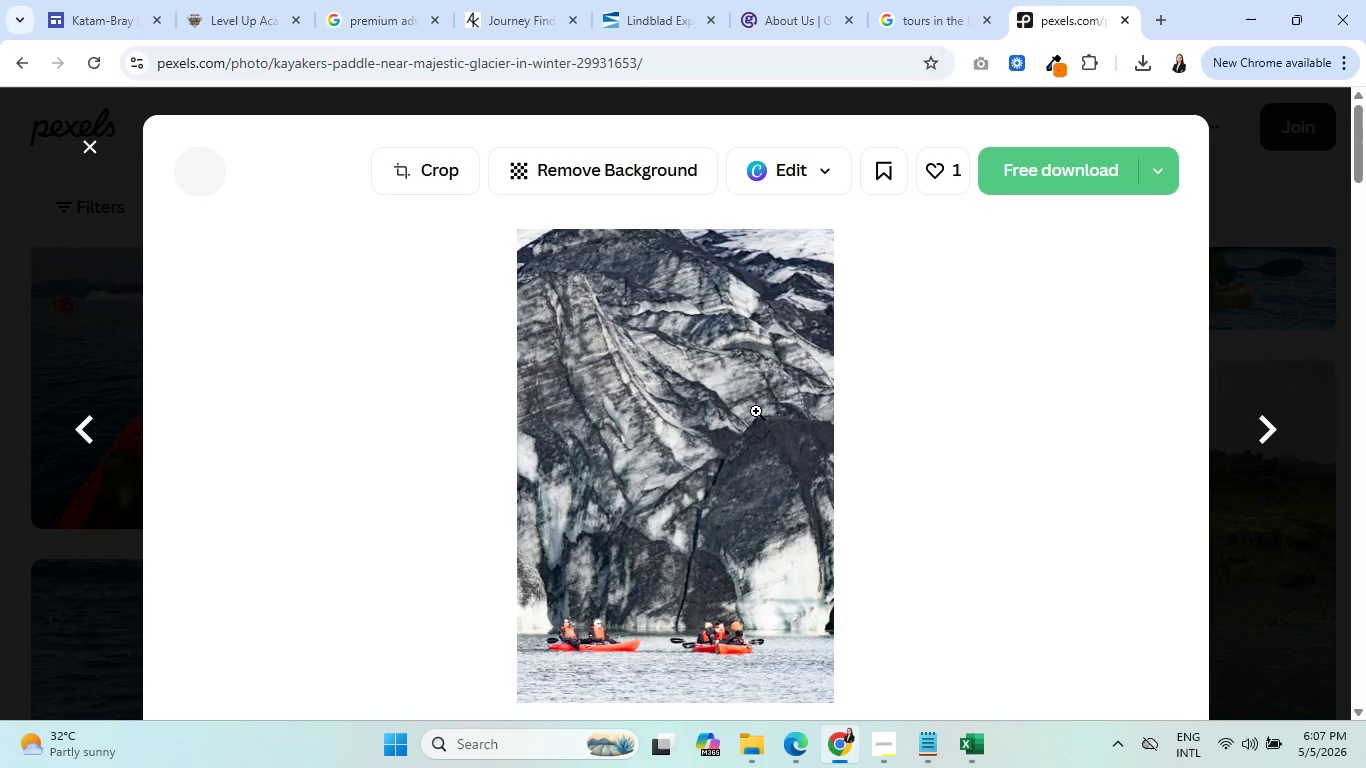 
scroll: coordinate [767, 402], scroll_direction: down, amount: 2.0
 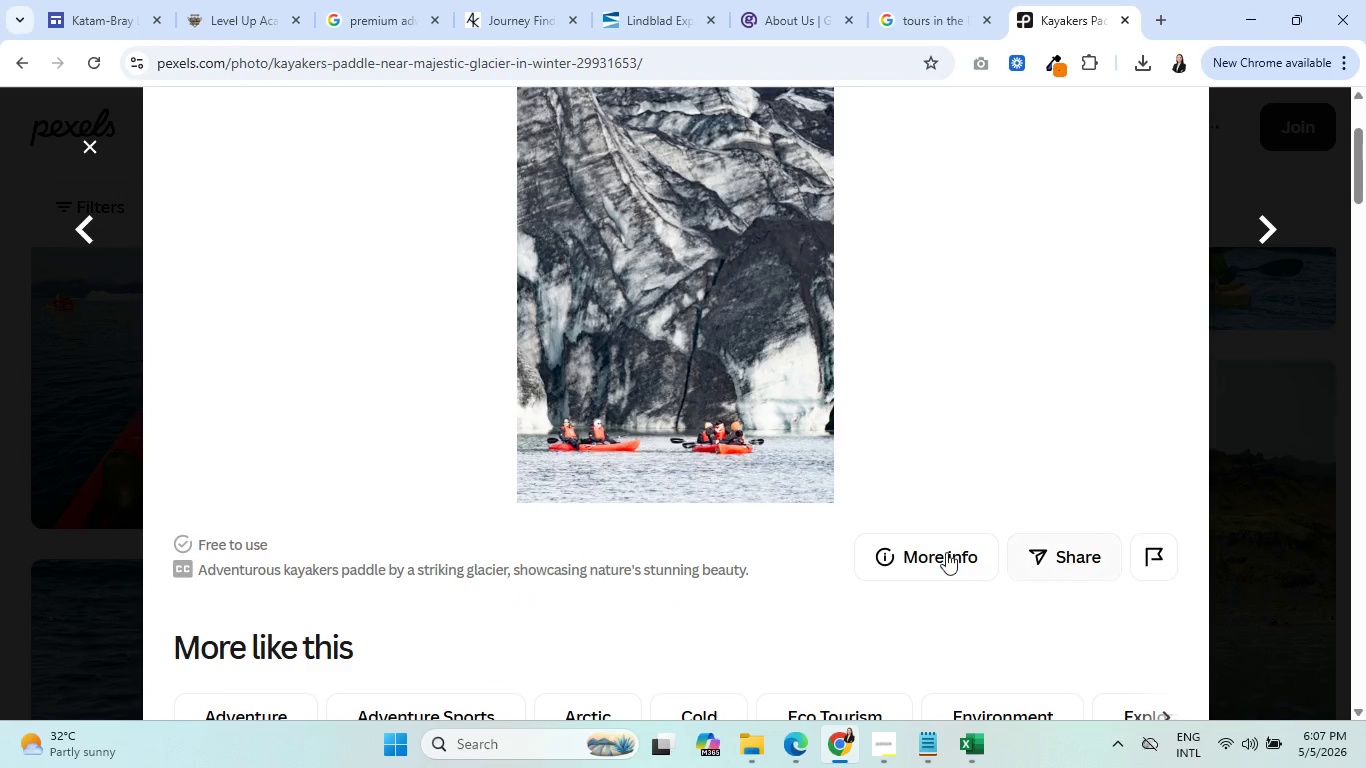 
left_click([939, 551])
 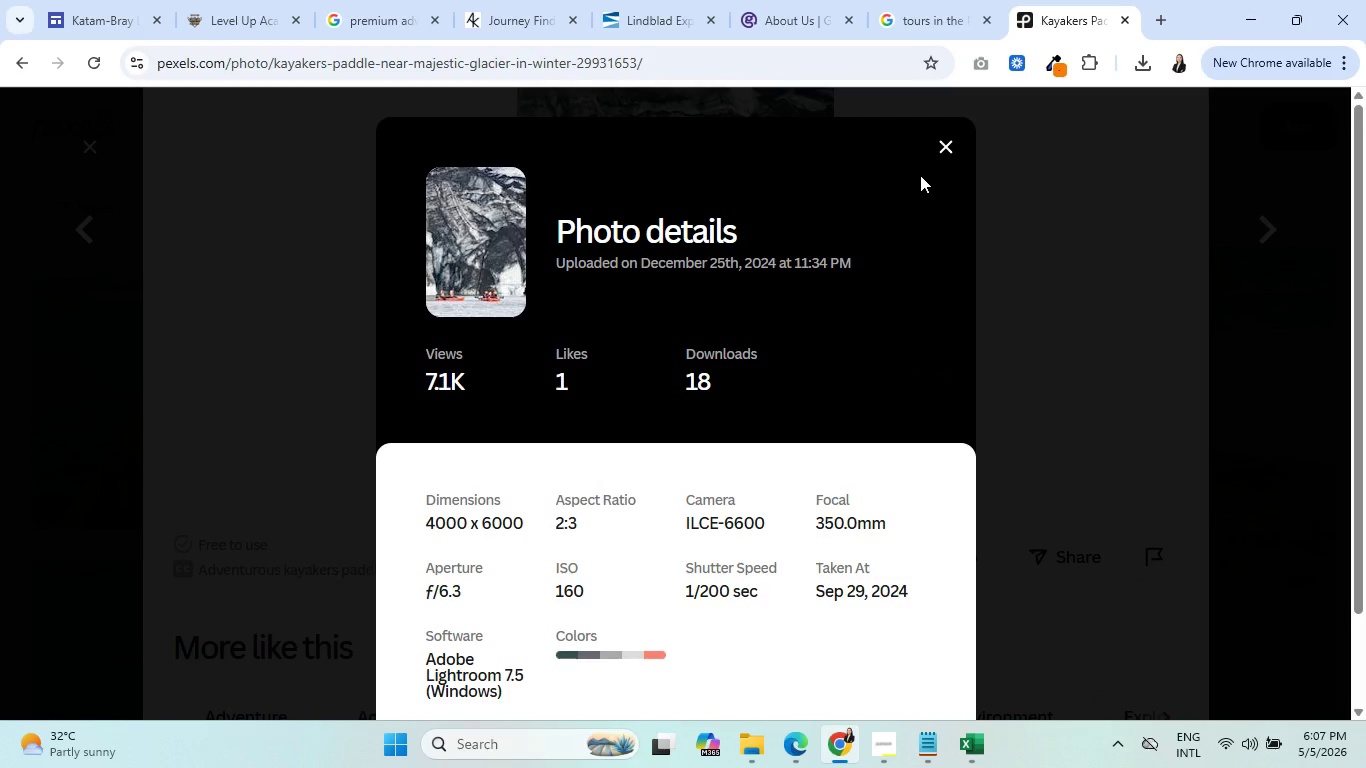 
left_click([947, 141])
 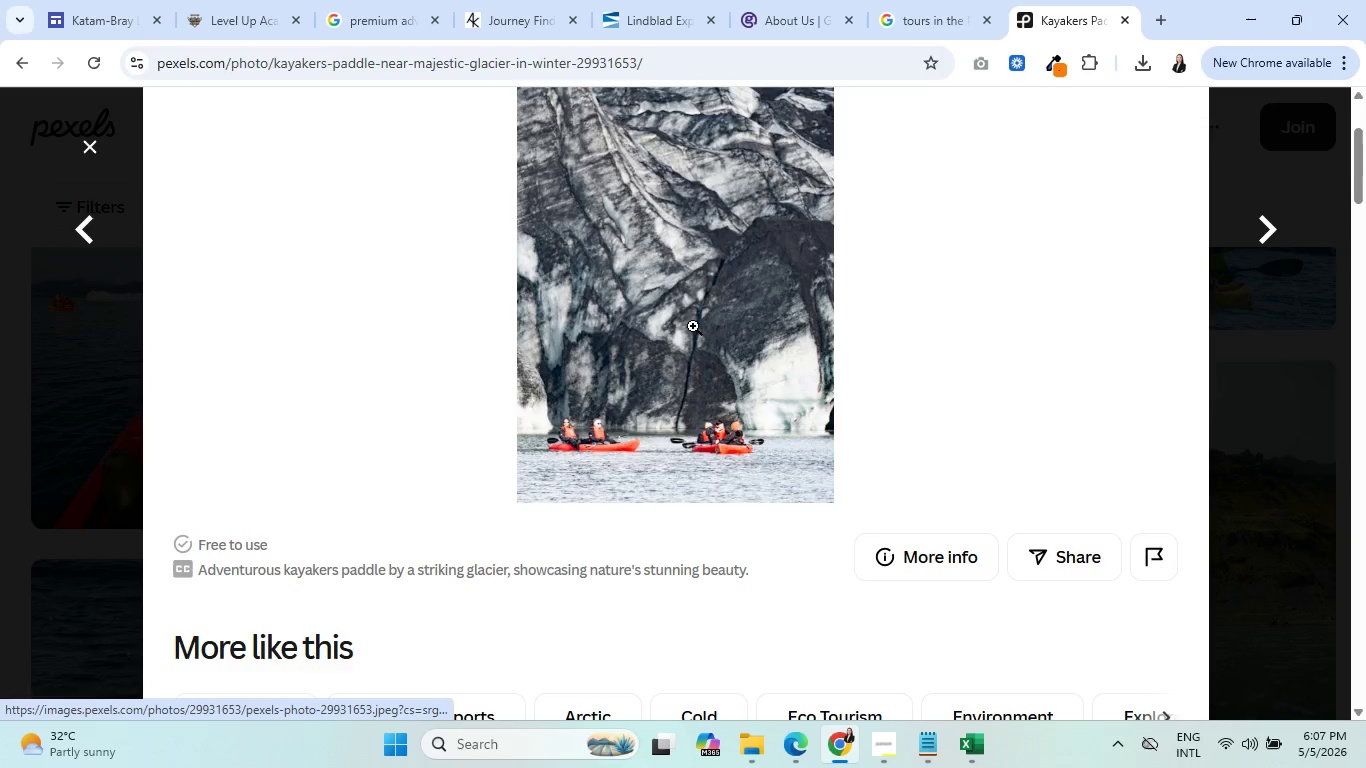 
scroll: coordinate [742, 331], scroll_direction: up, amount: 1.0
 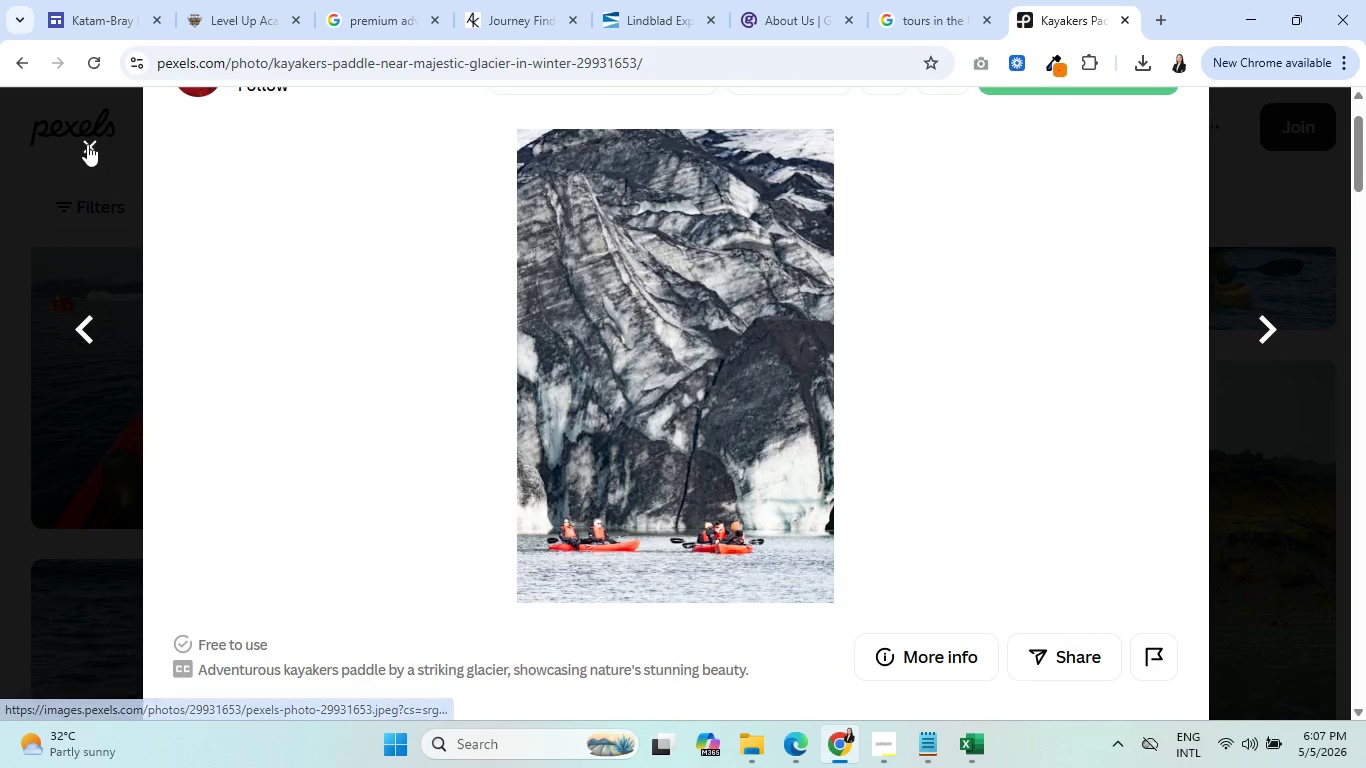 
left_click([87, 144])
 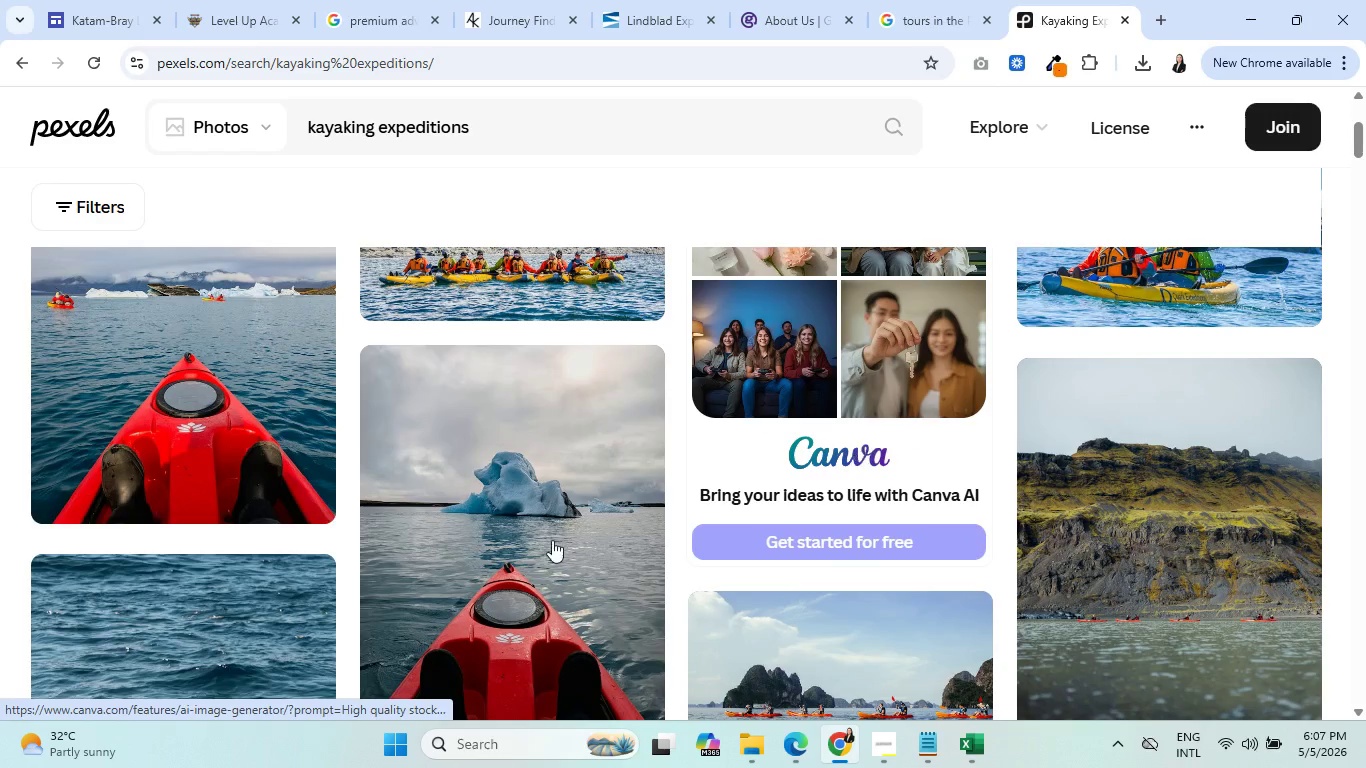 
scroll: coordinate [504, 532], scroll_direction: up, amount: 3.0
 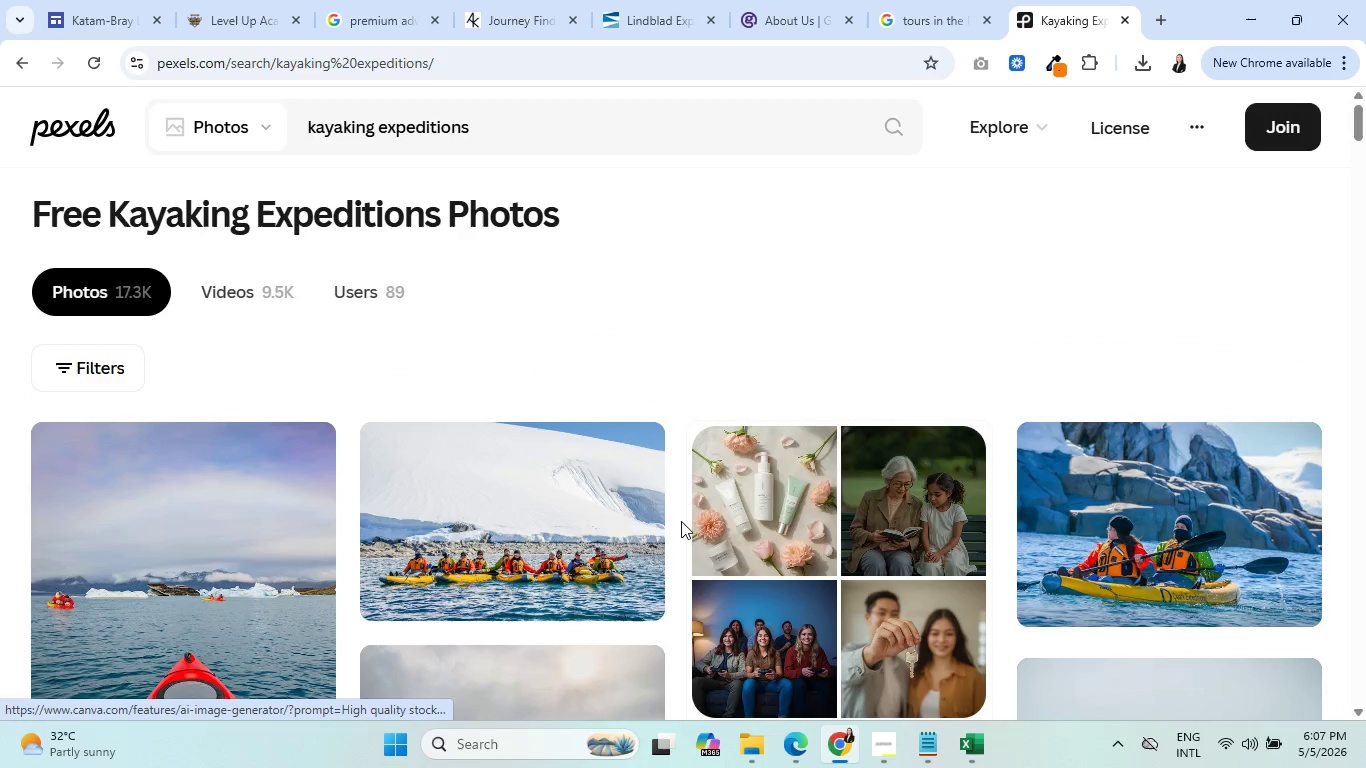 
scroll: coordinate [803, 493], scroll_direction: down, amount: 18.0
 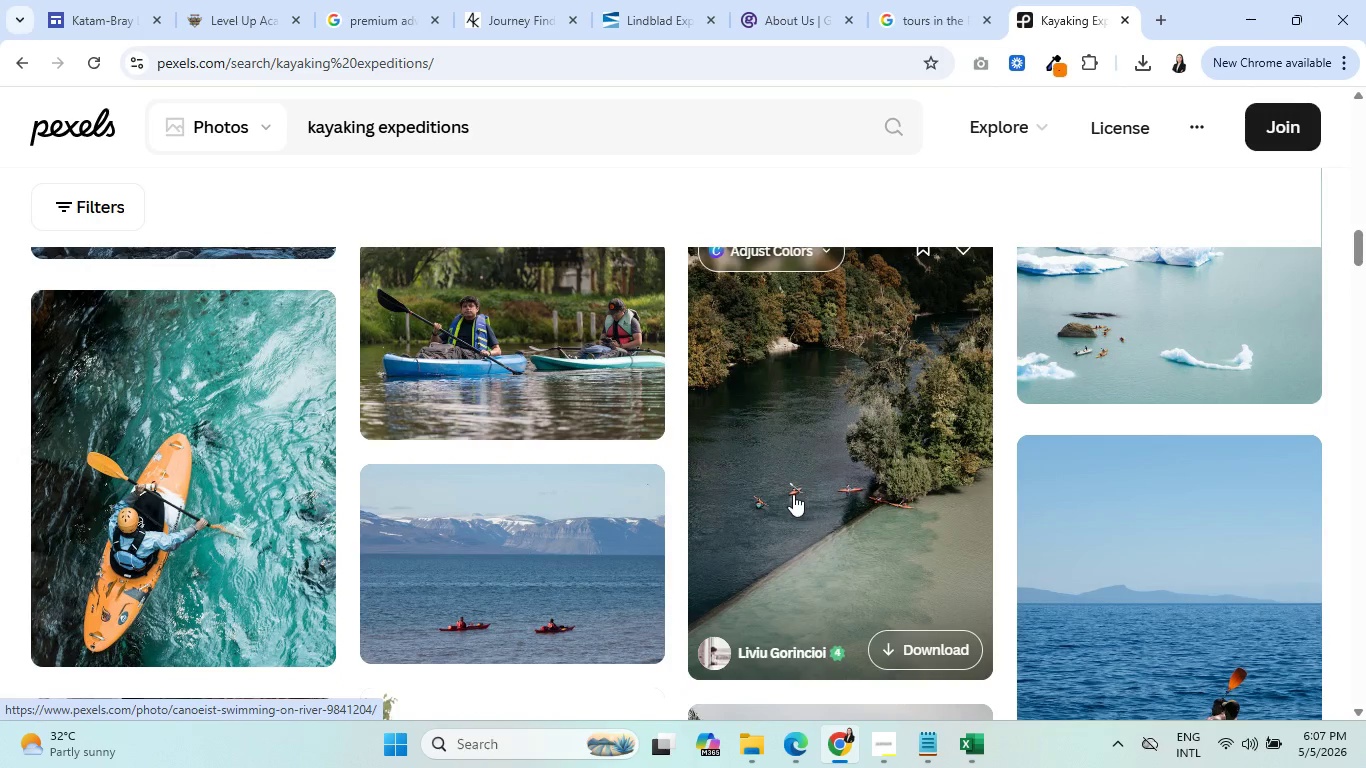 
mouse_move([572, 518])
 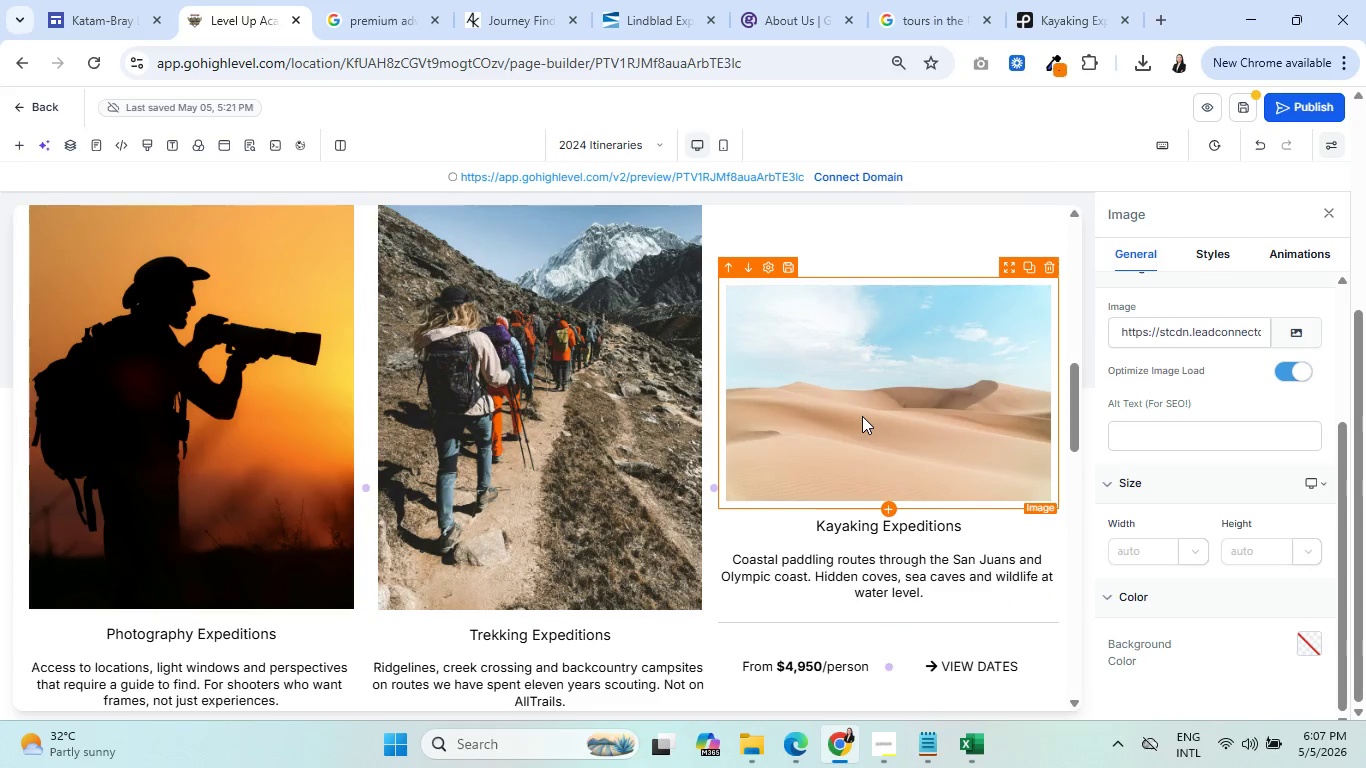 
wait(17.31)
 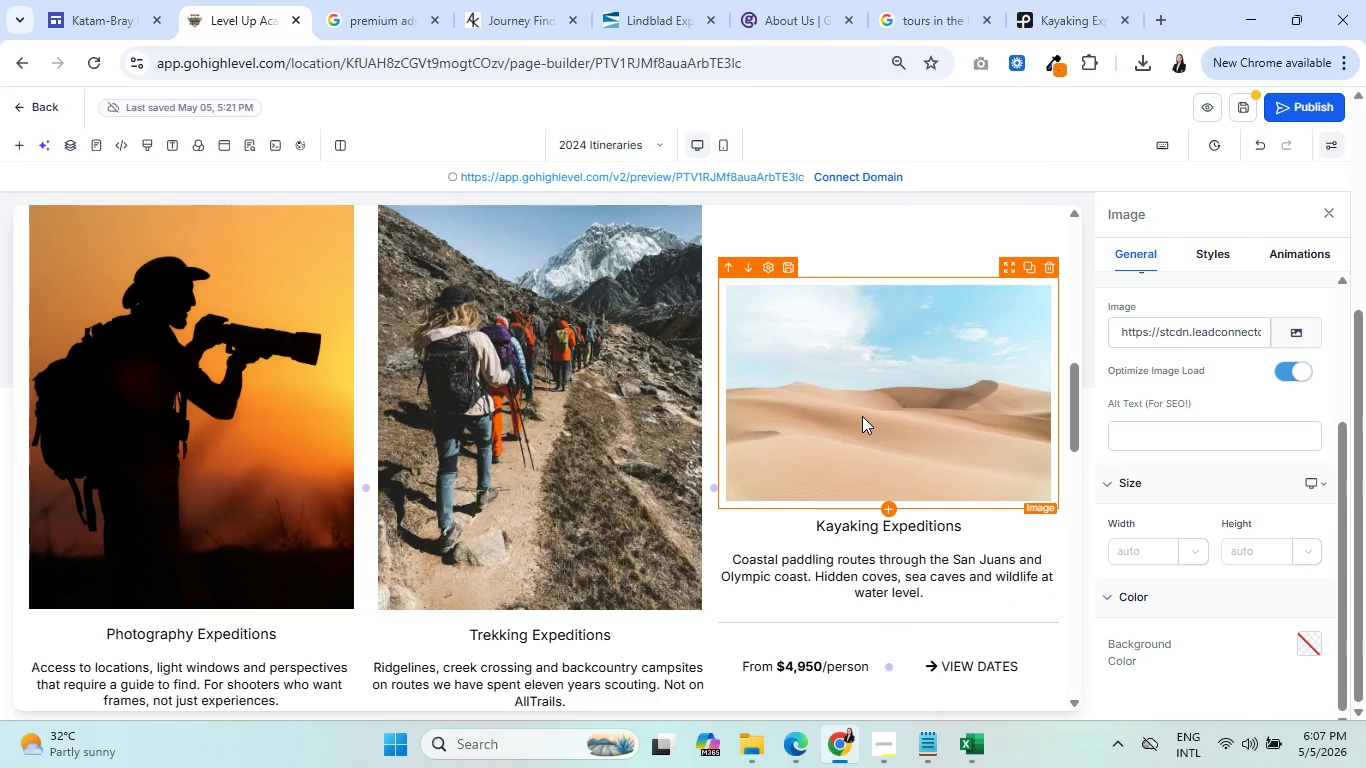 
scroll: coordinate [857, 418], scroll_direction: down, amount: 4.0
 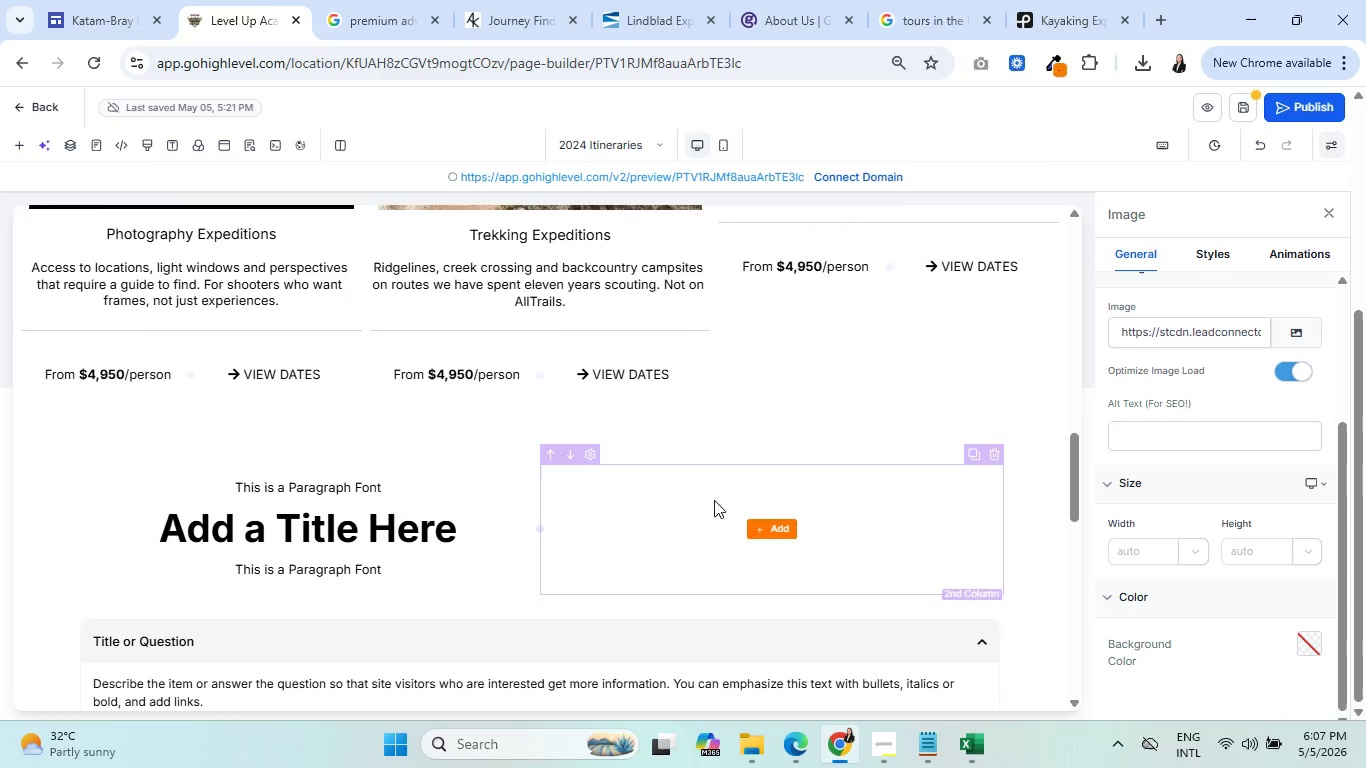 
scroll: coordinate [713, 500], scroll_direction: up, amount: 4.0
 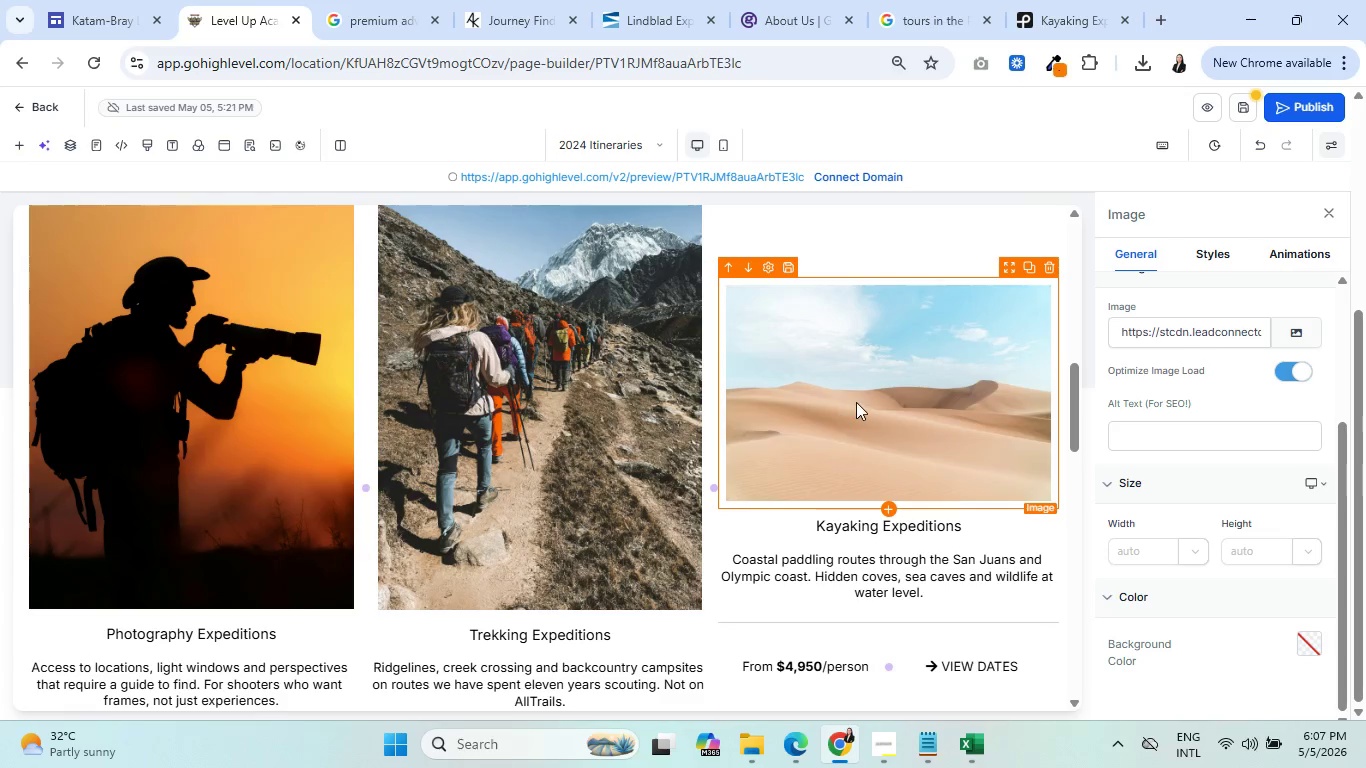 
left_click([856, 402])
 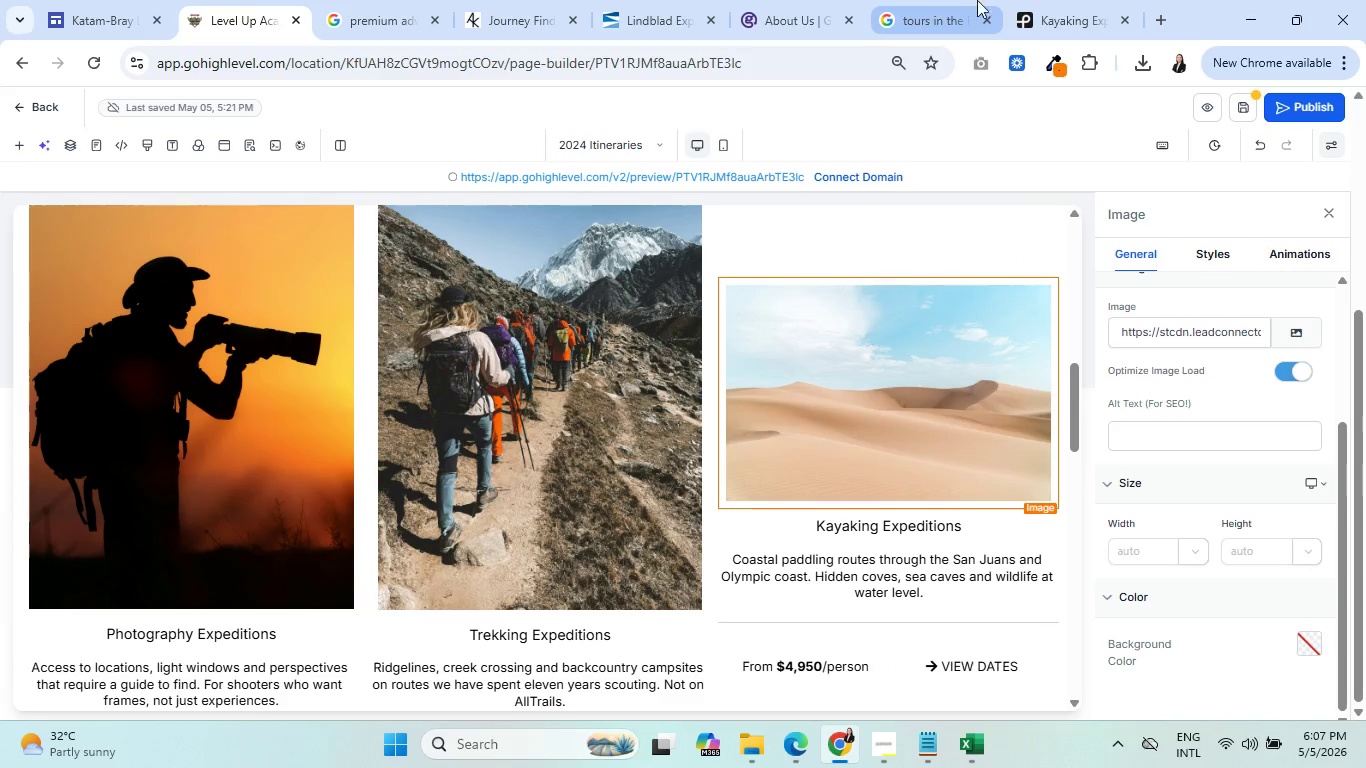 
left_click([1056, 0])
 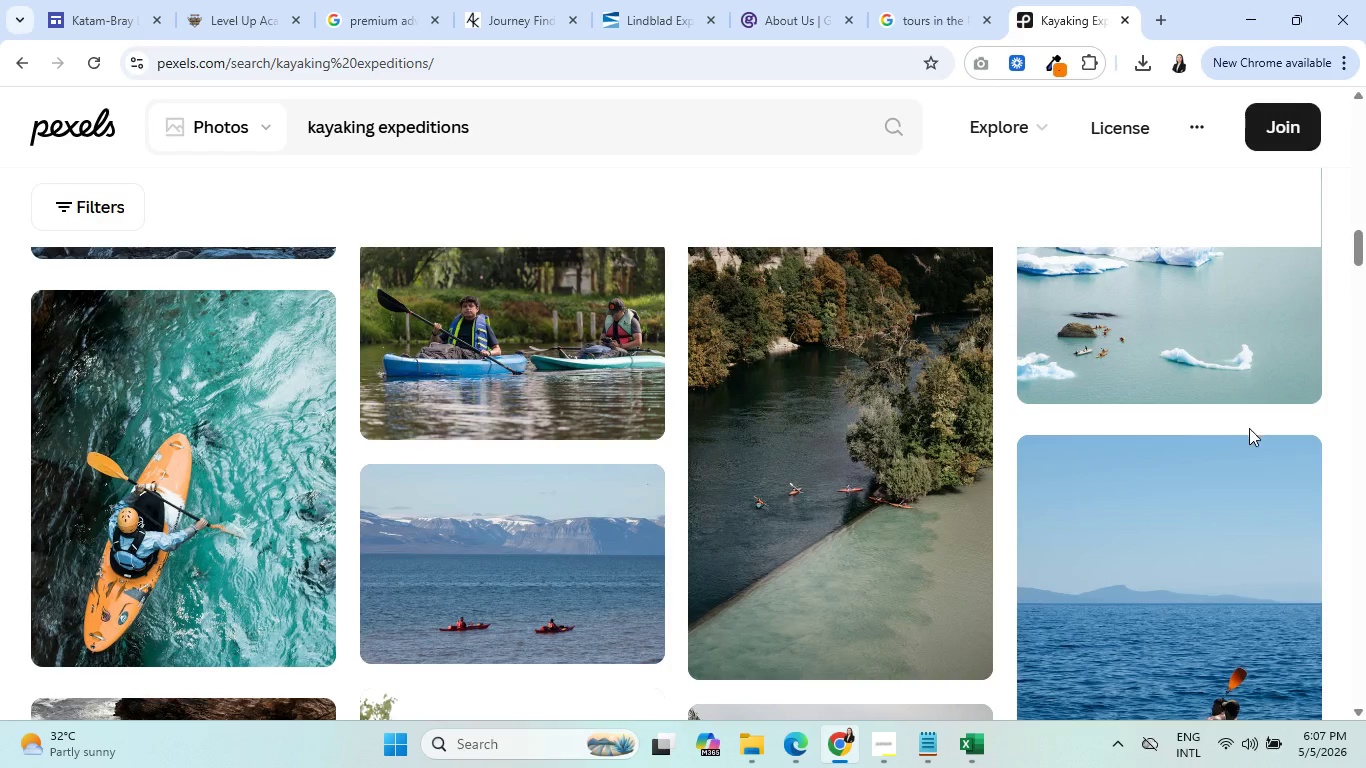 
scroll: coordinate [1017, 497], scroll_direction: down, amount: 5.0
 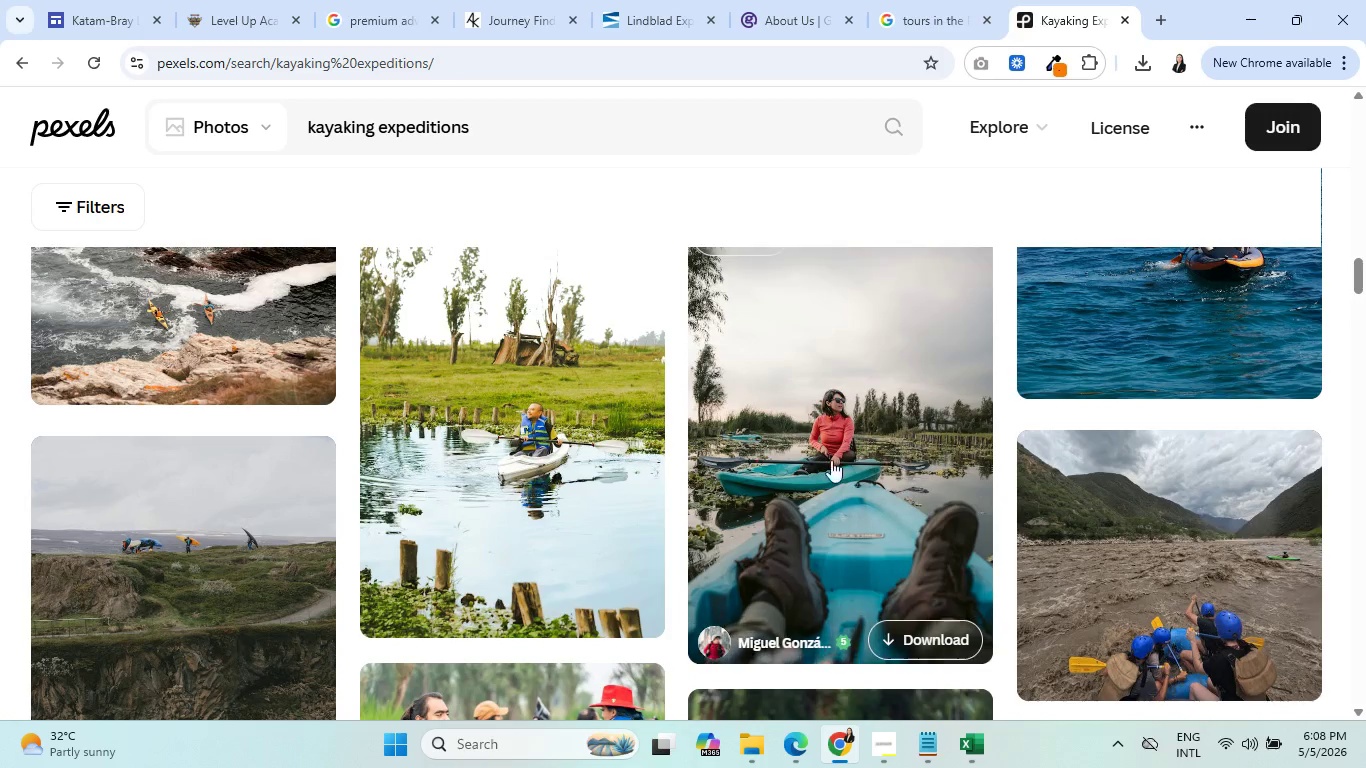 
left_click([810, 435])
 